 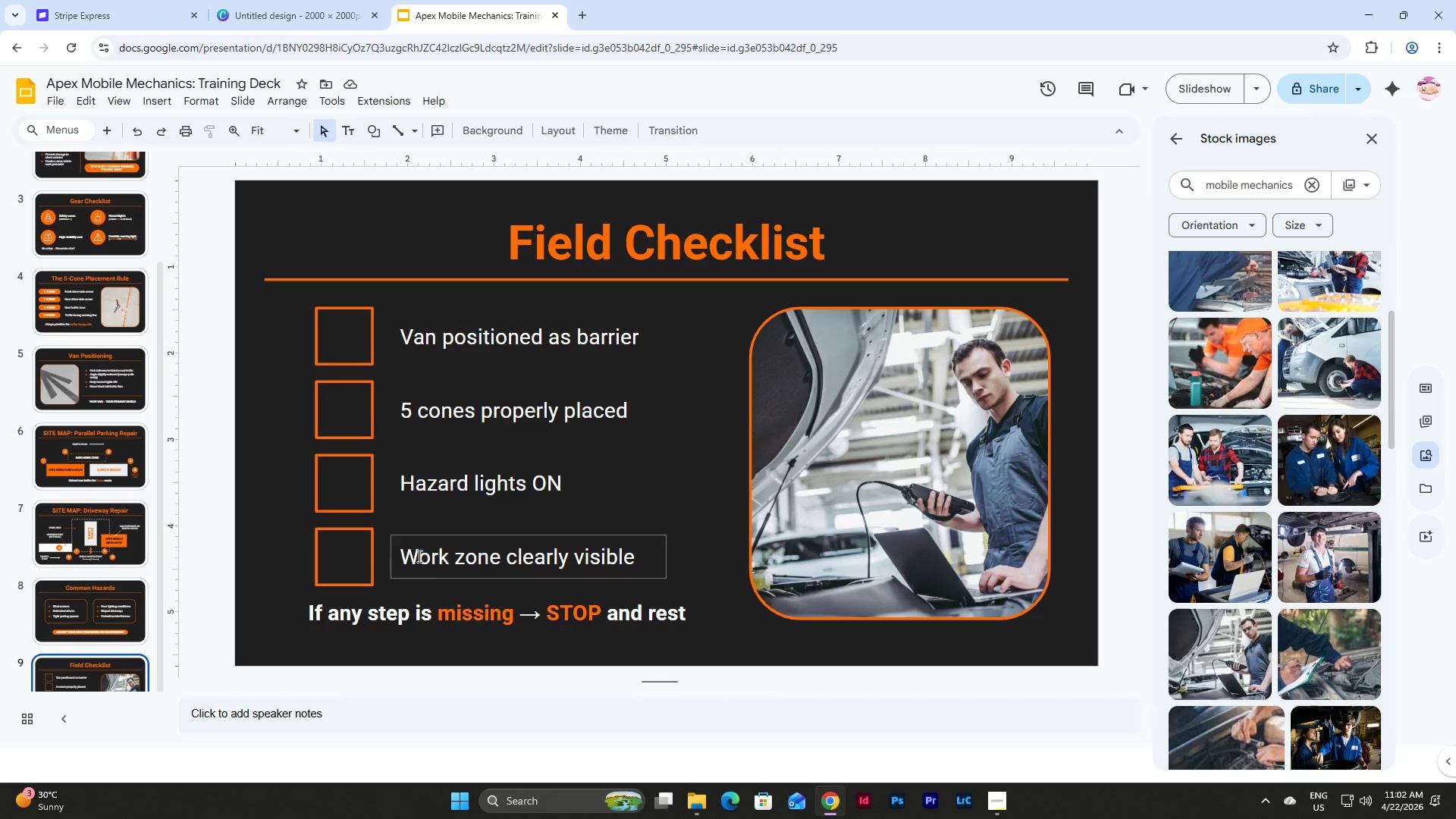 
left_click([349, 309])
 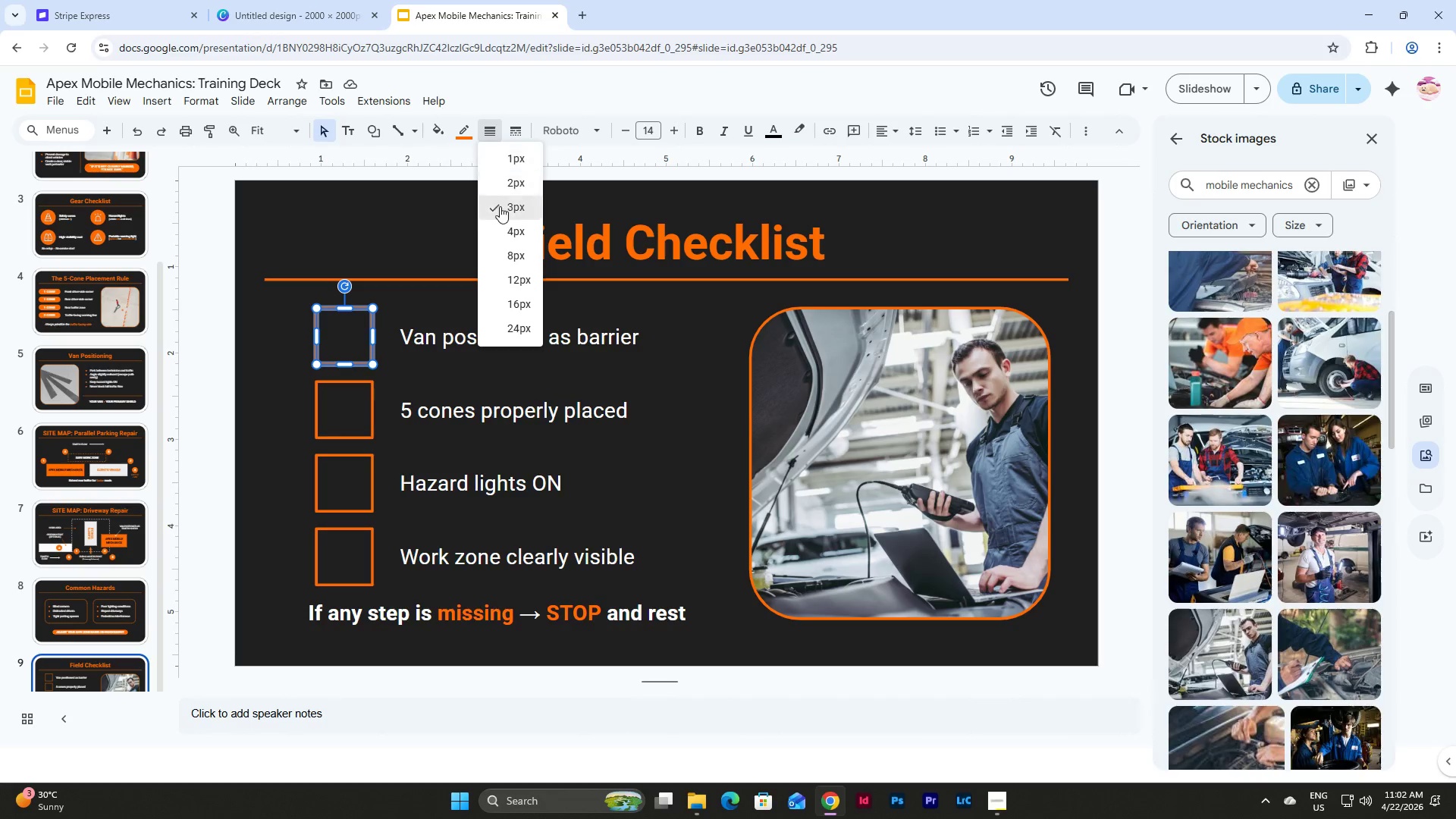 
left_click([510, 252])
 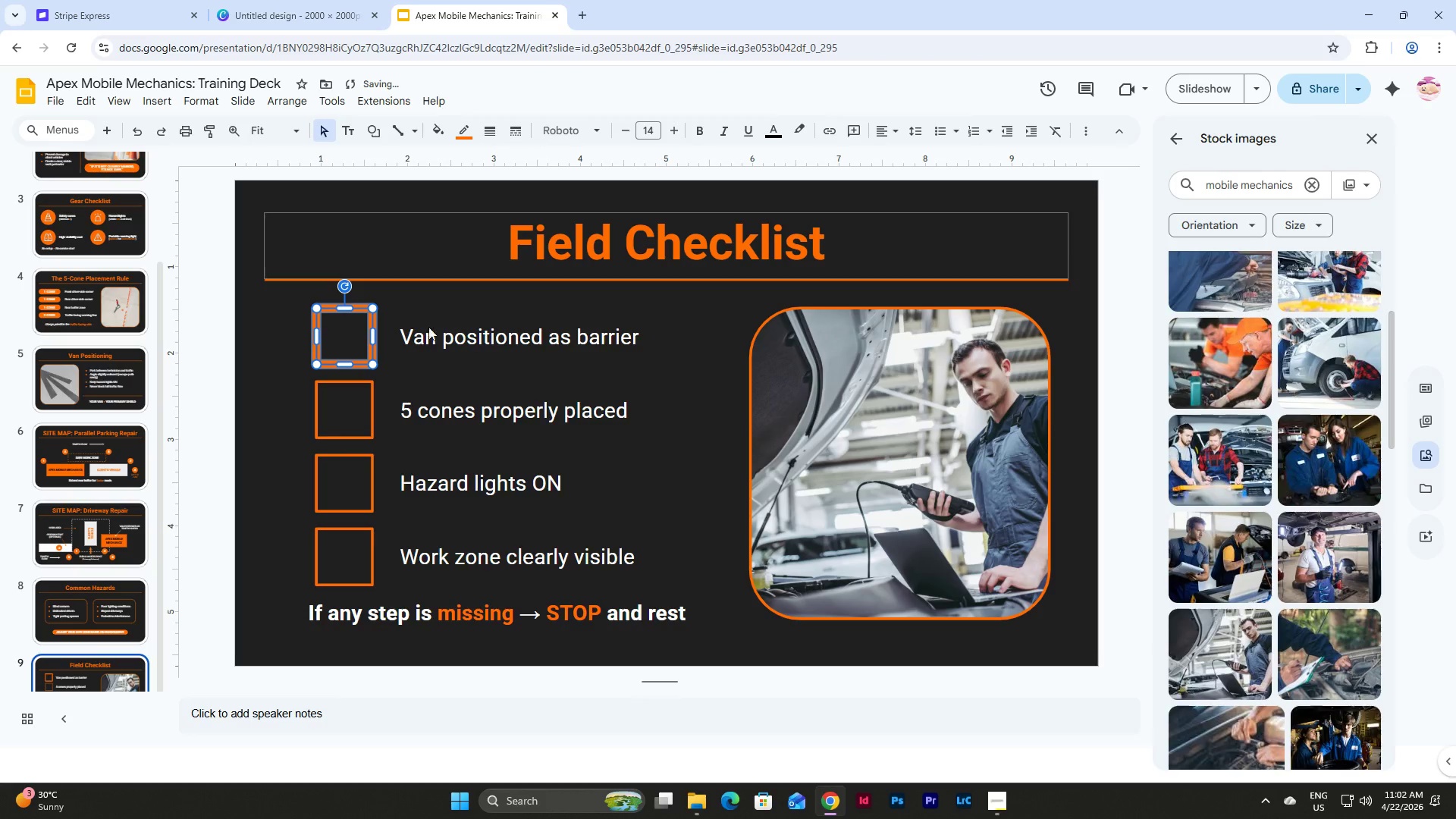 
left_click([299, 413])
 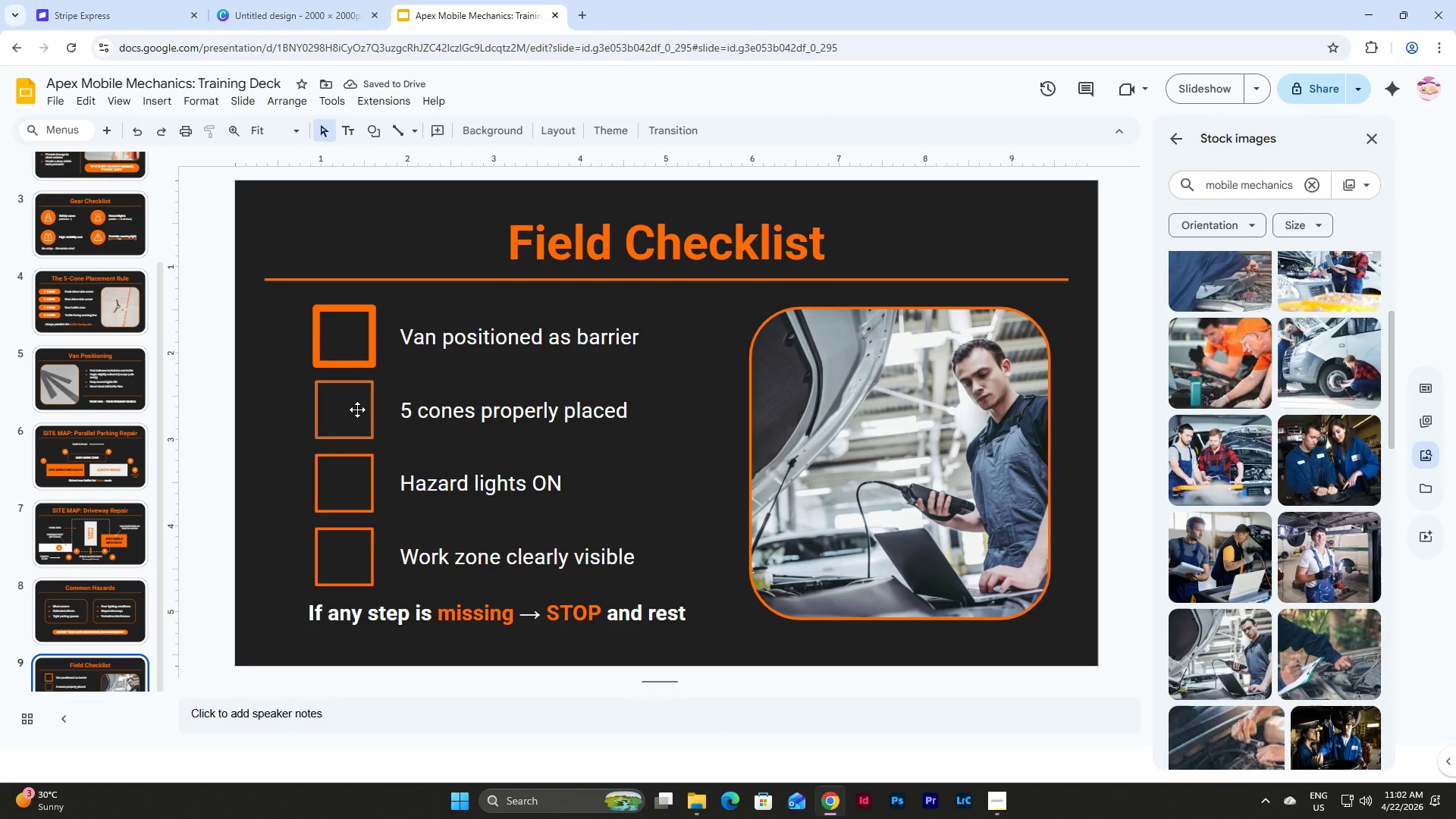 
hold_key(key=ControlLeft, duration=0.94)
 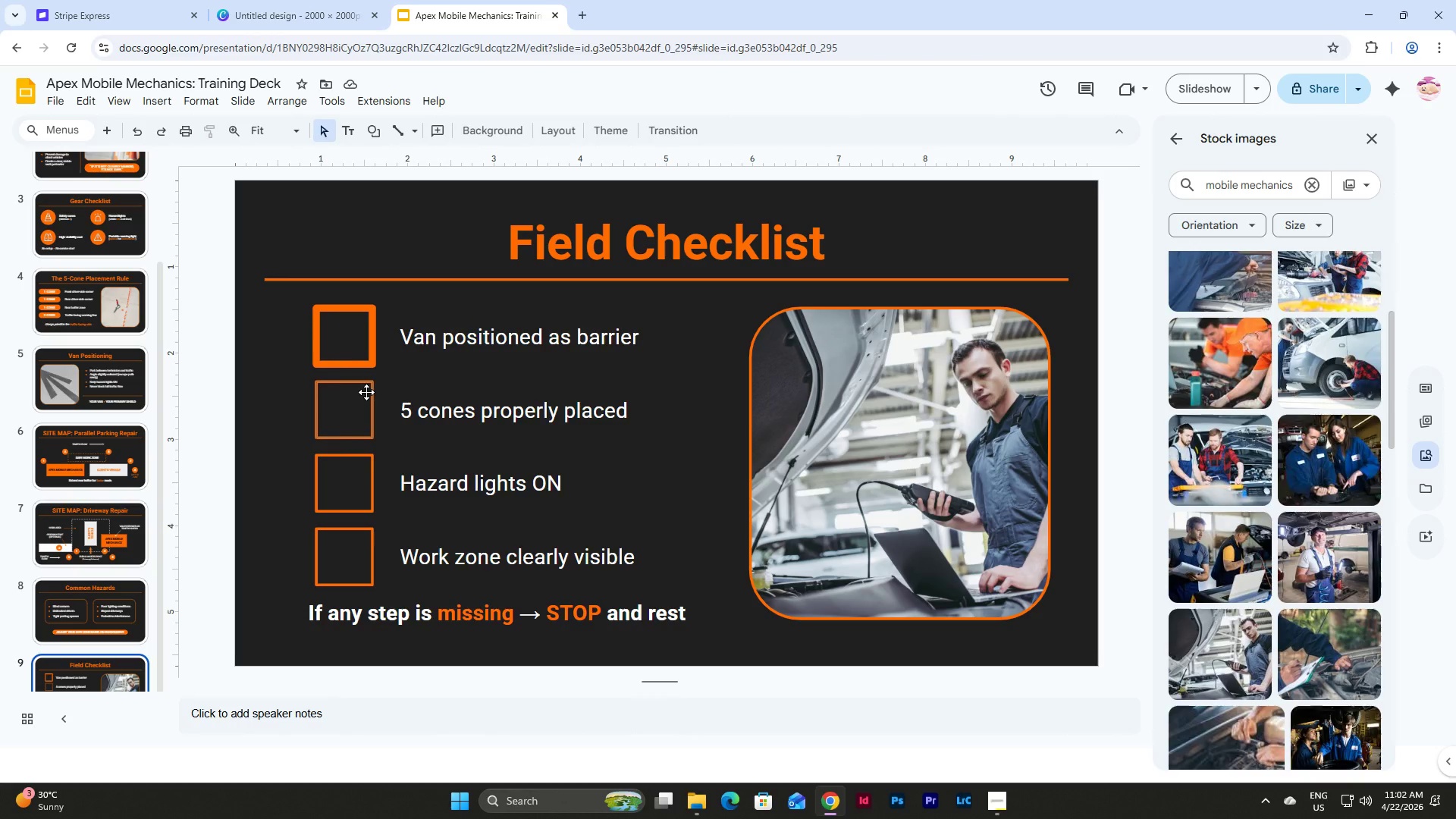 
left_click([366, 392])
 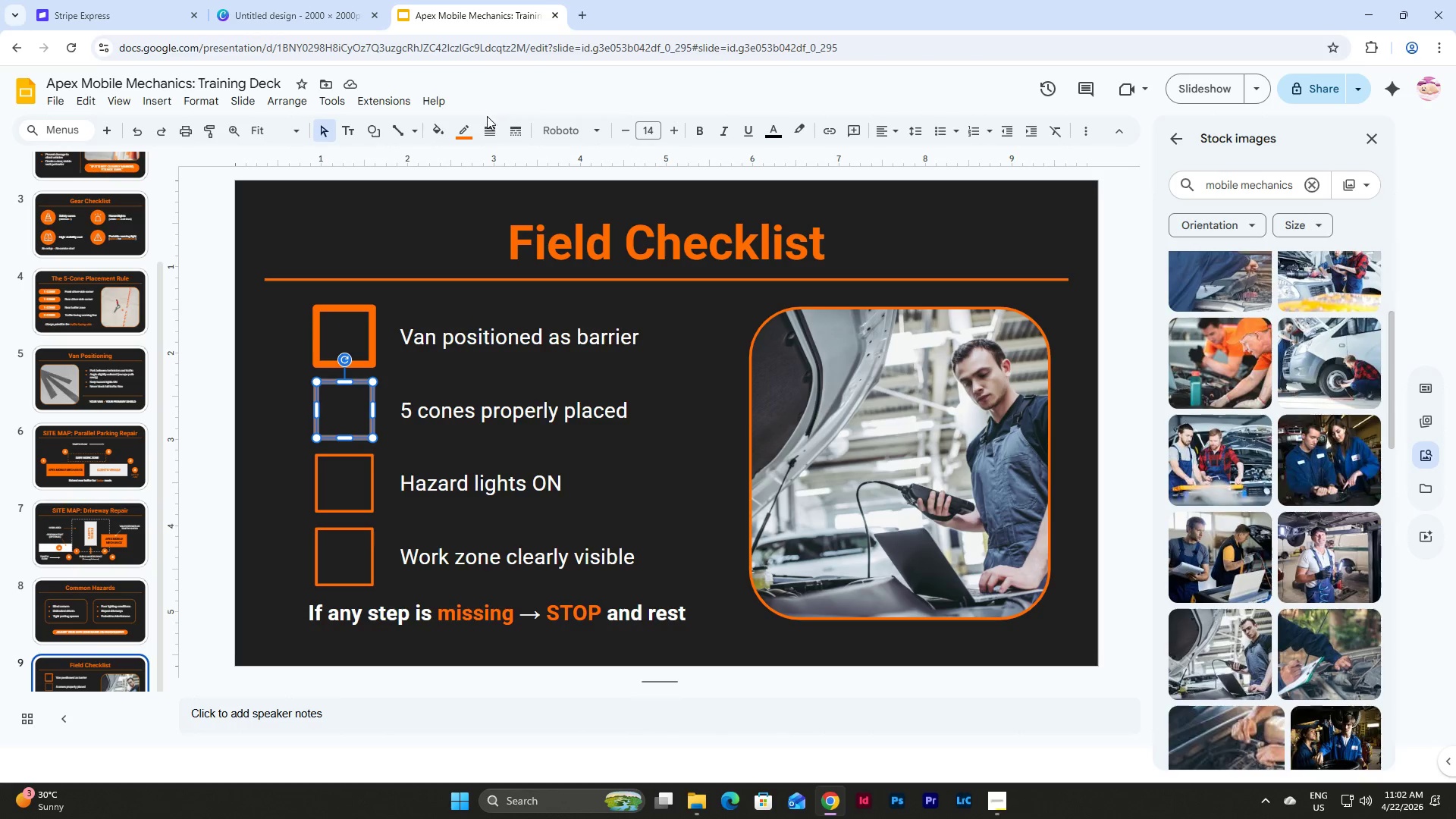 
left_click([492, 127])
 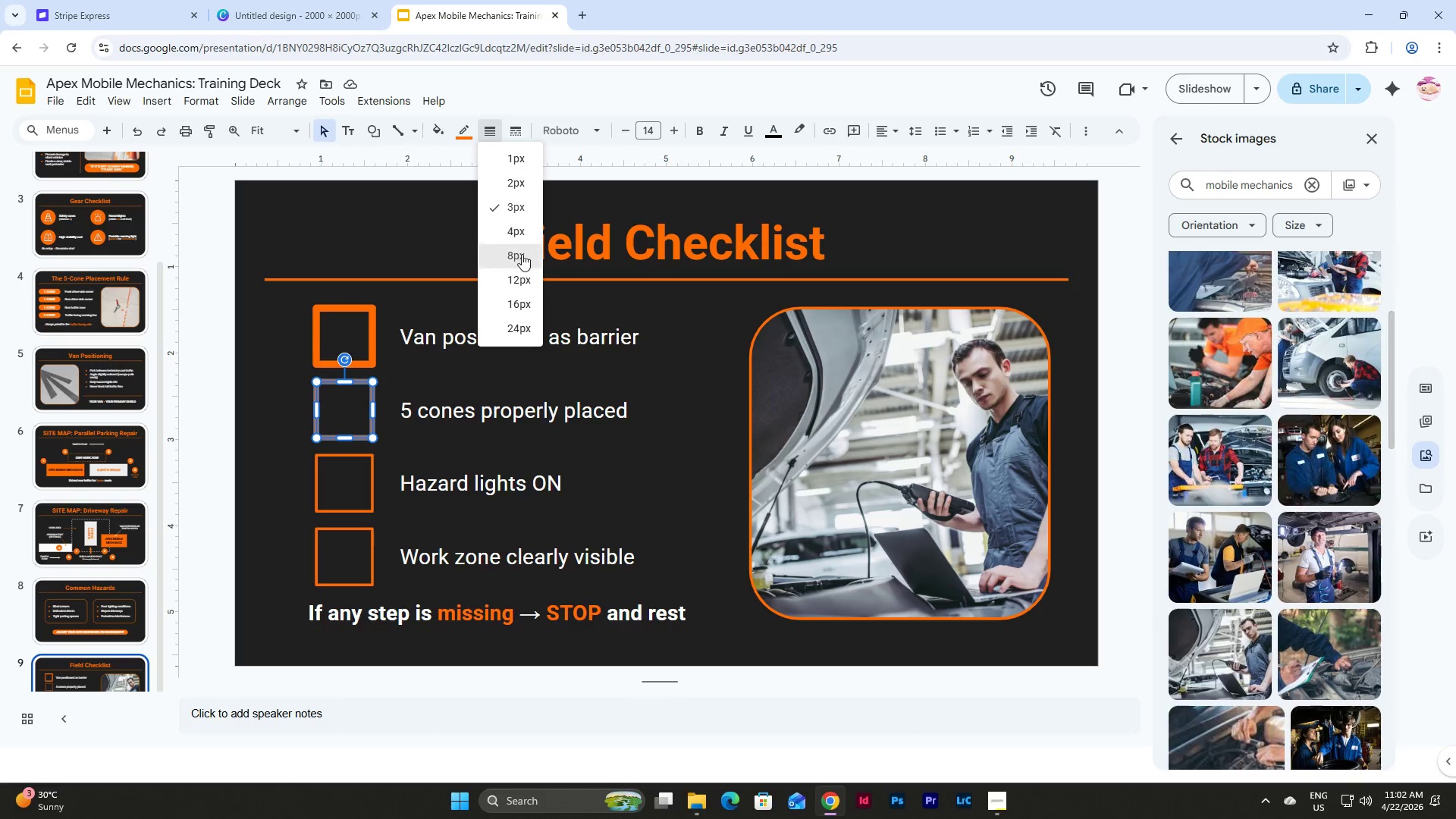 
left_click([522, 254])
 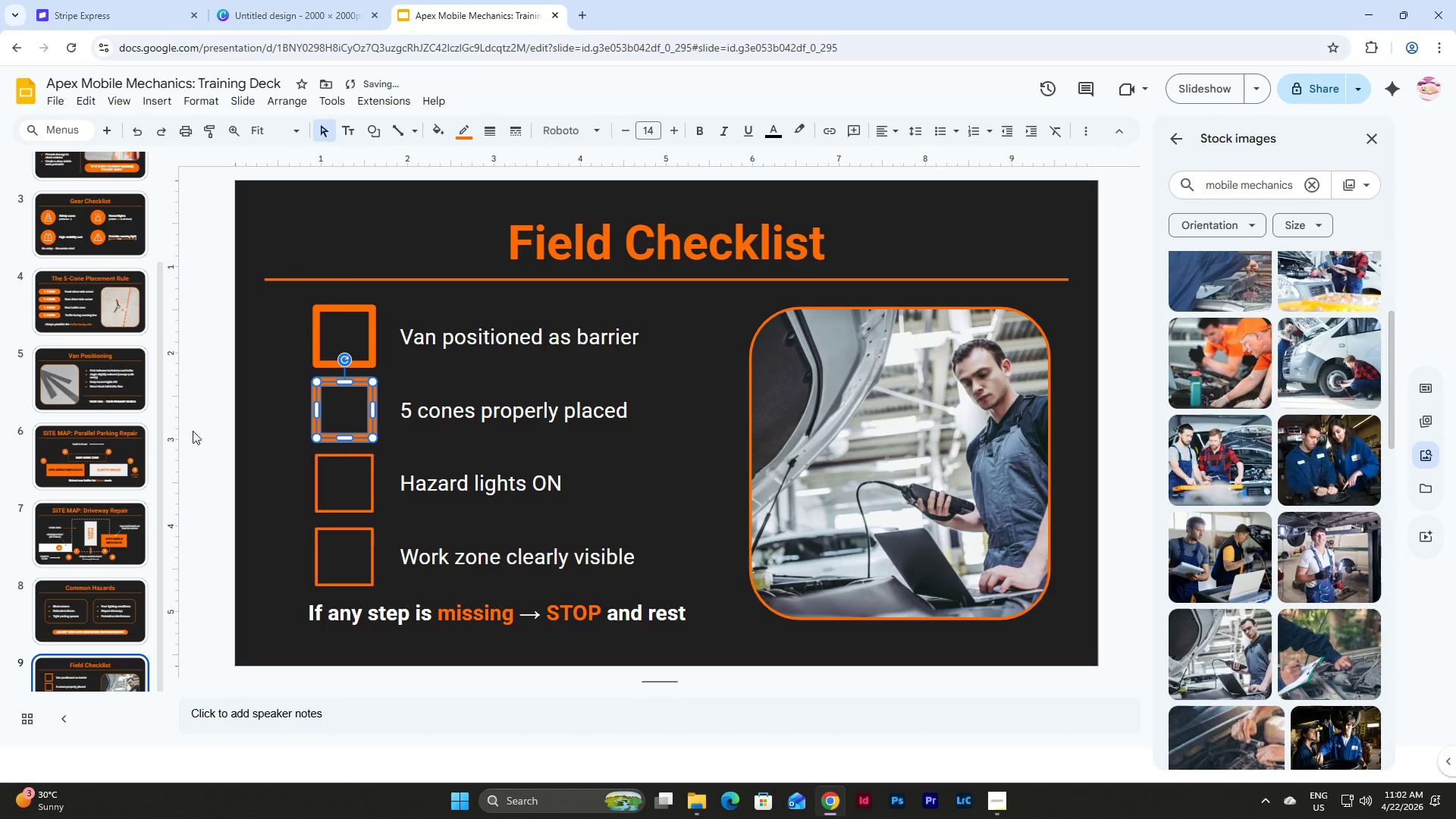 
left_click([193, 431])
 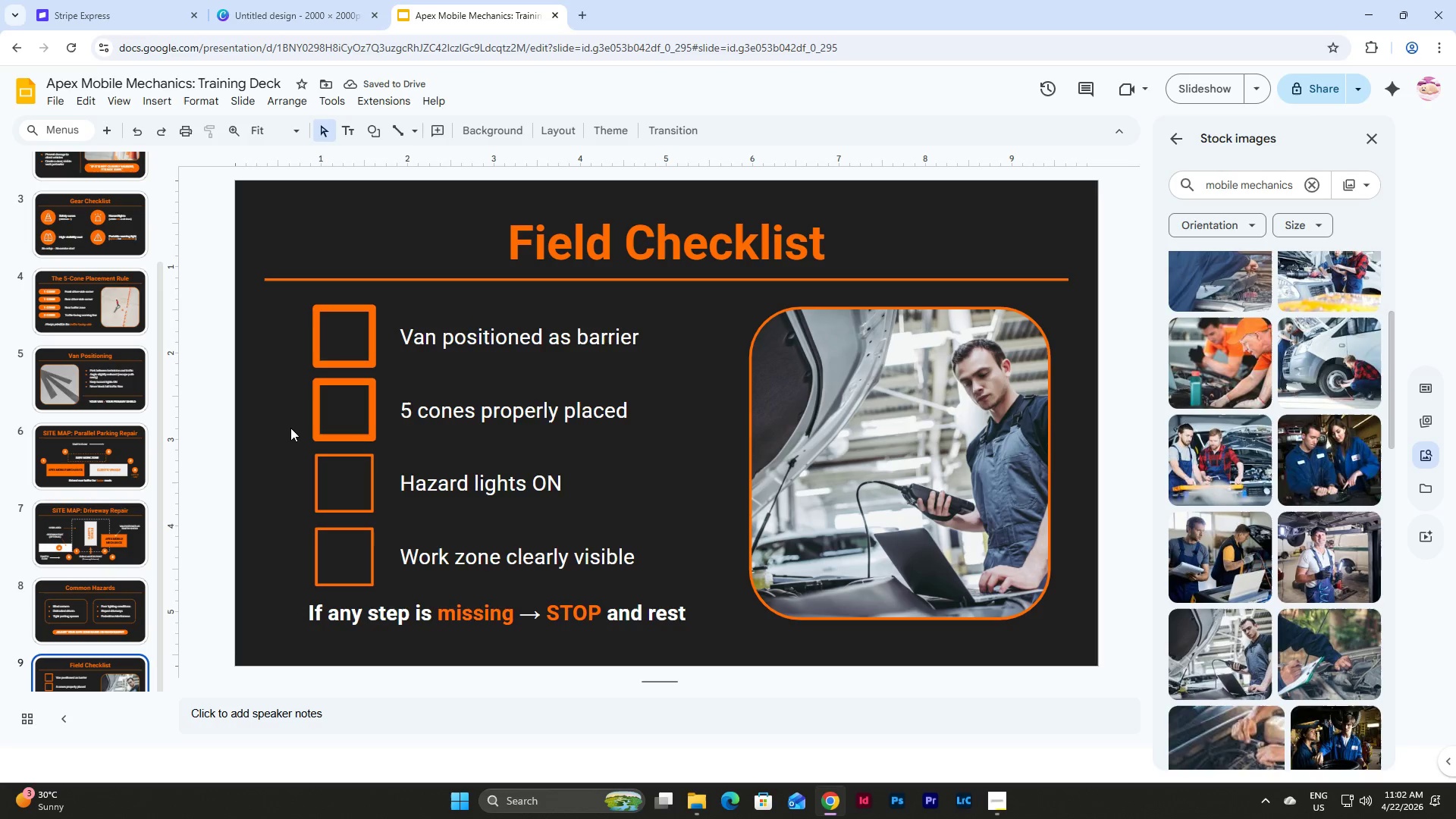 
scroll: coordinate [135, 469], scroll_direction: down, amount: 3.0
 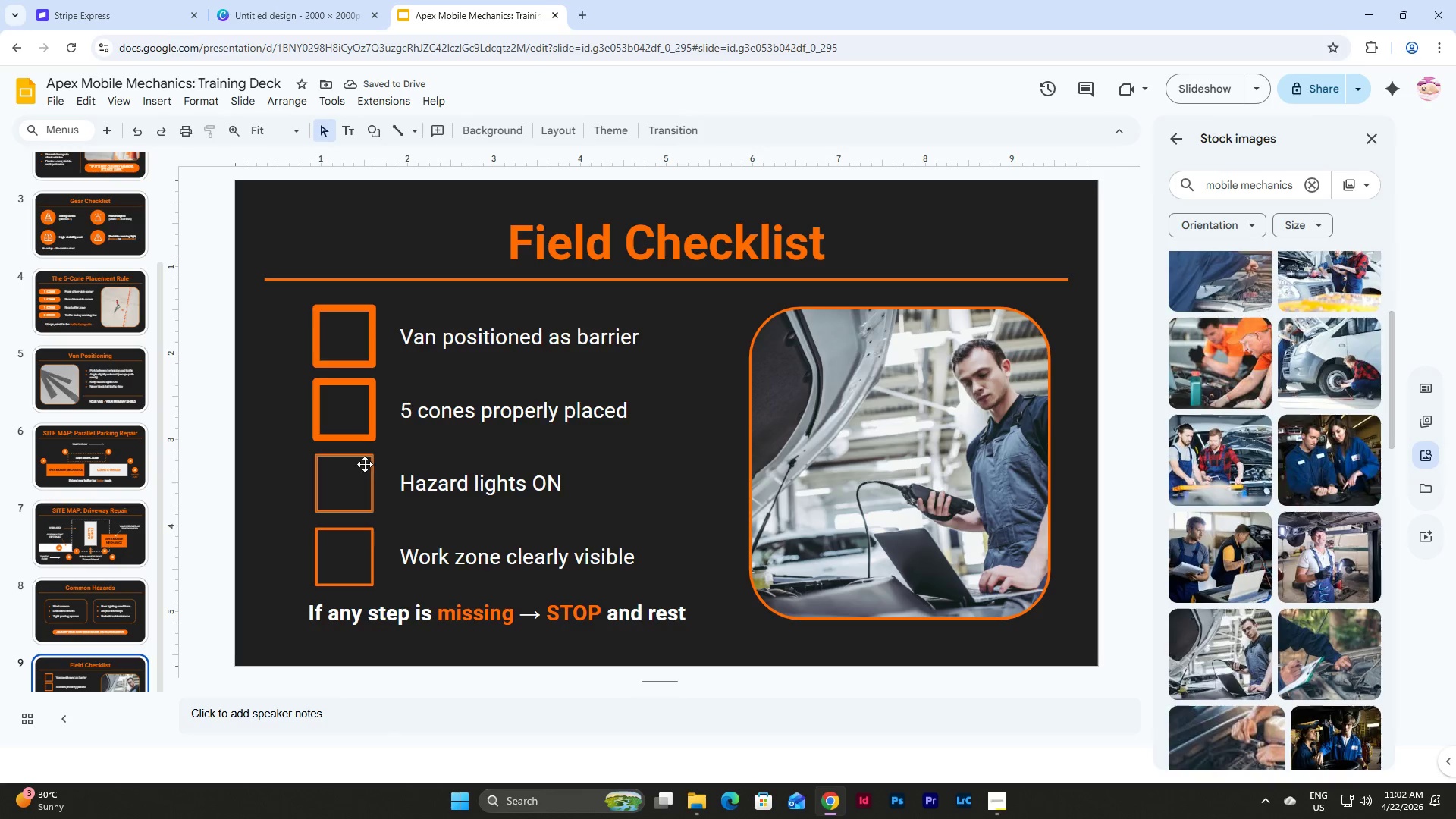 
left_click([362, 463])
 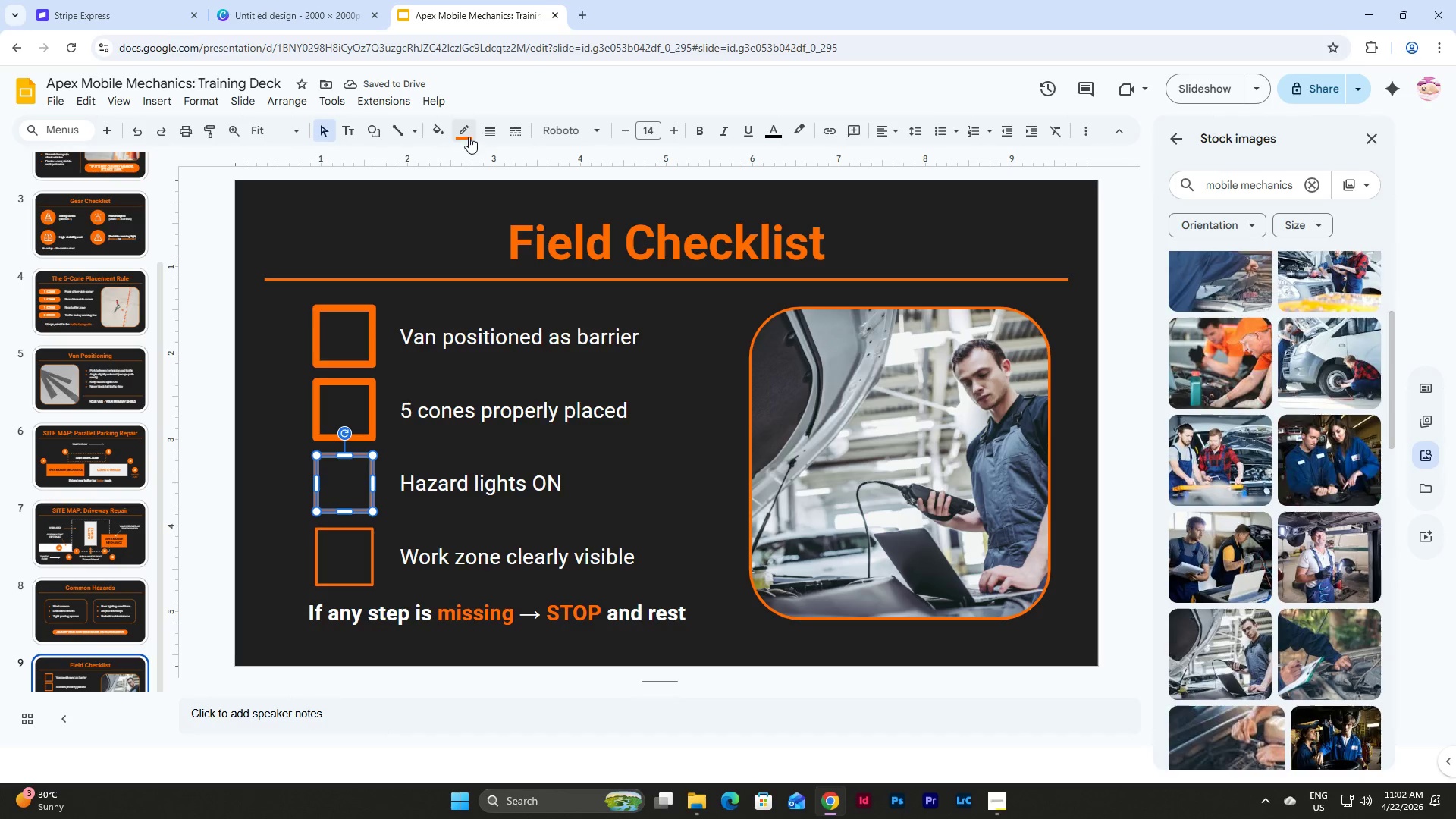 
left_click([494, 128])
 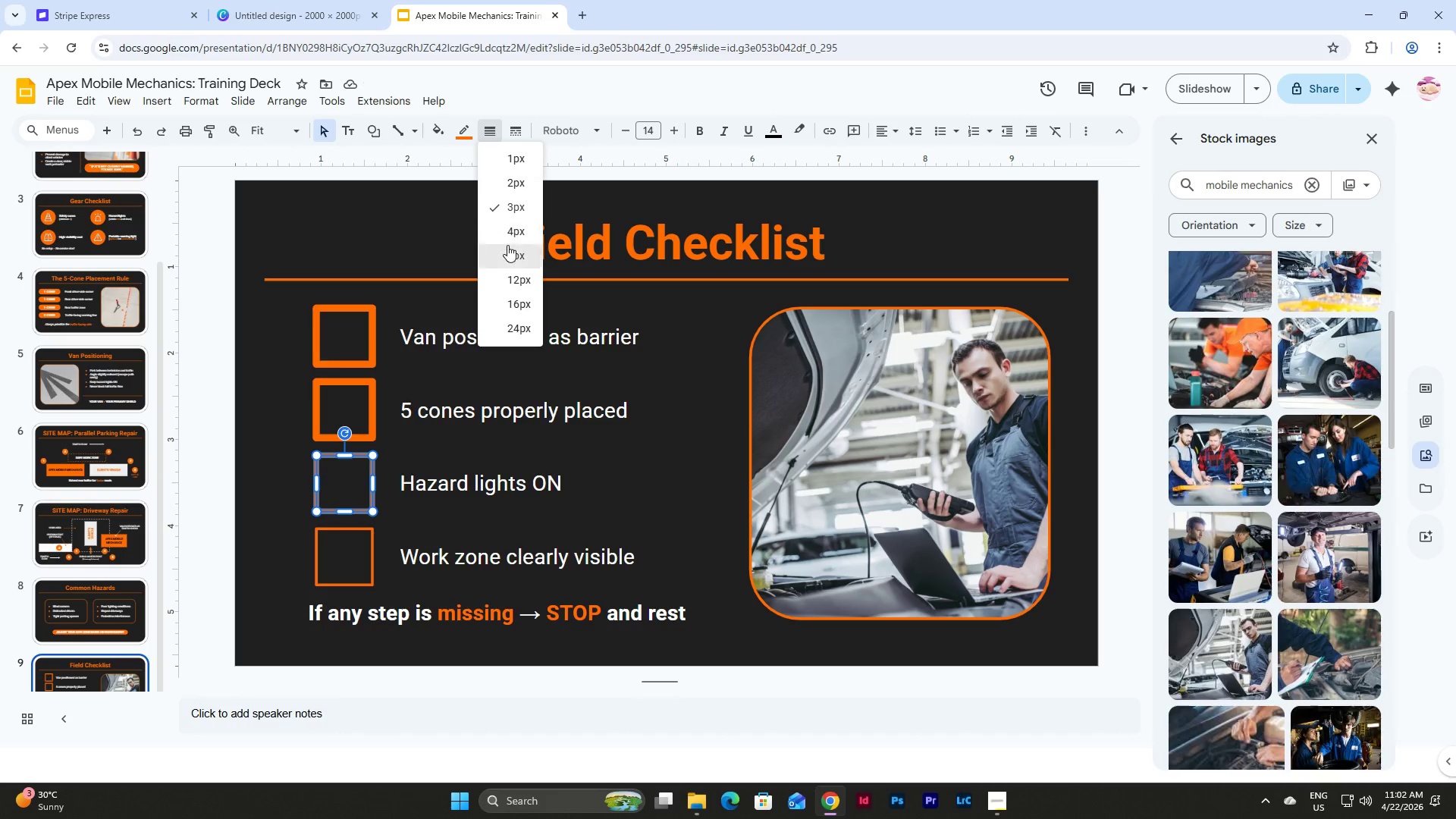 
left_click([508, 246])
 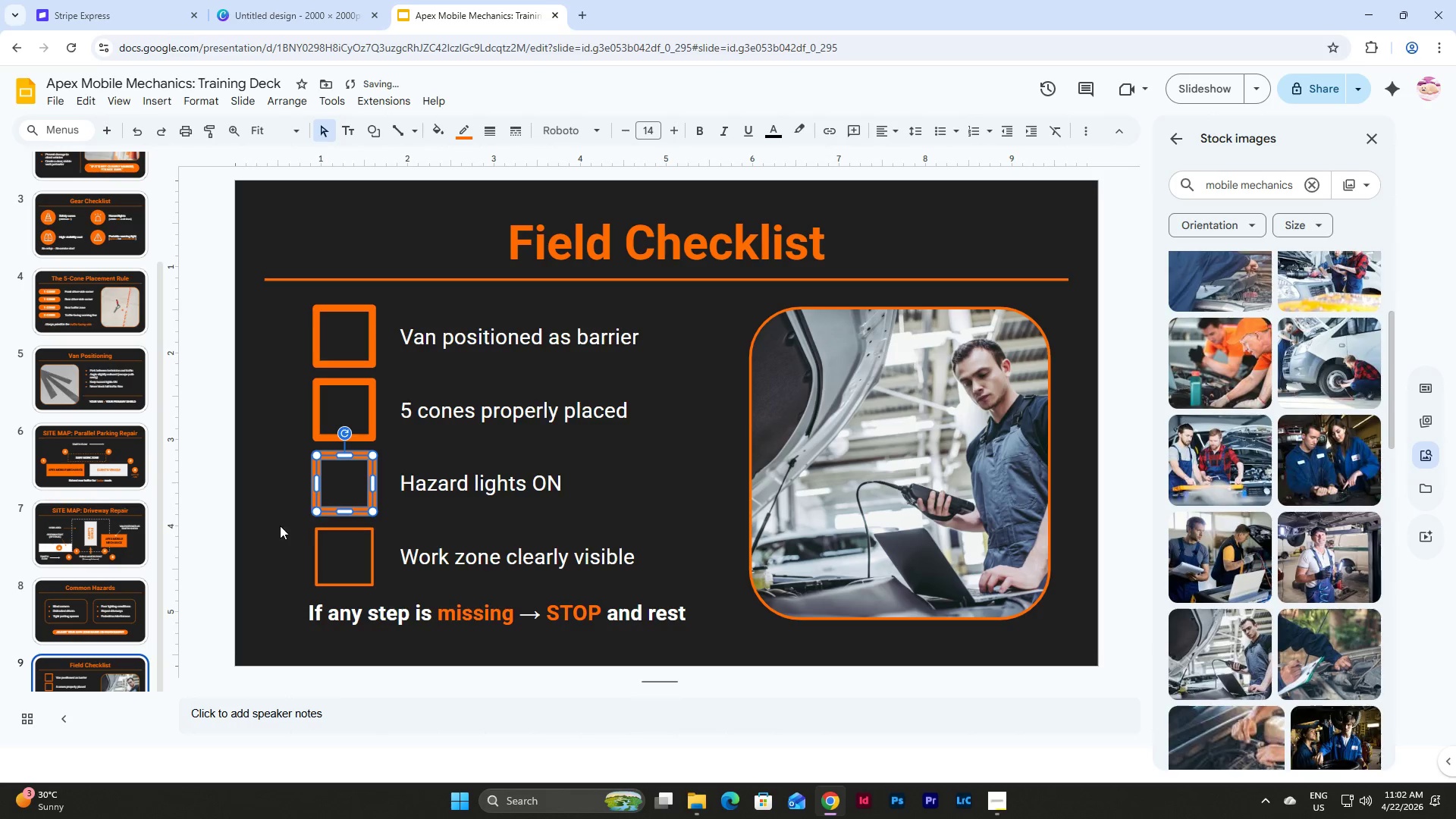 
left_click([267, 522])
 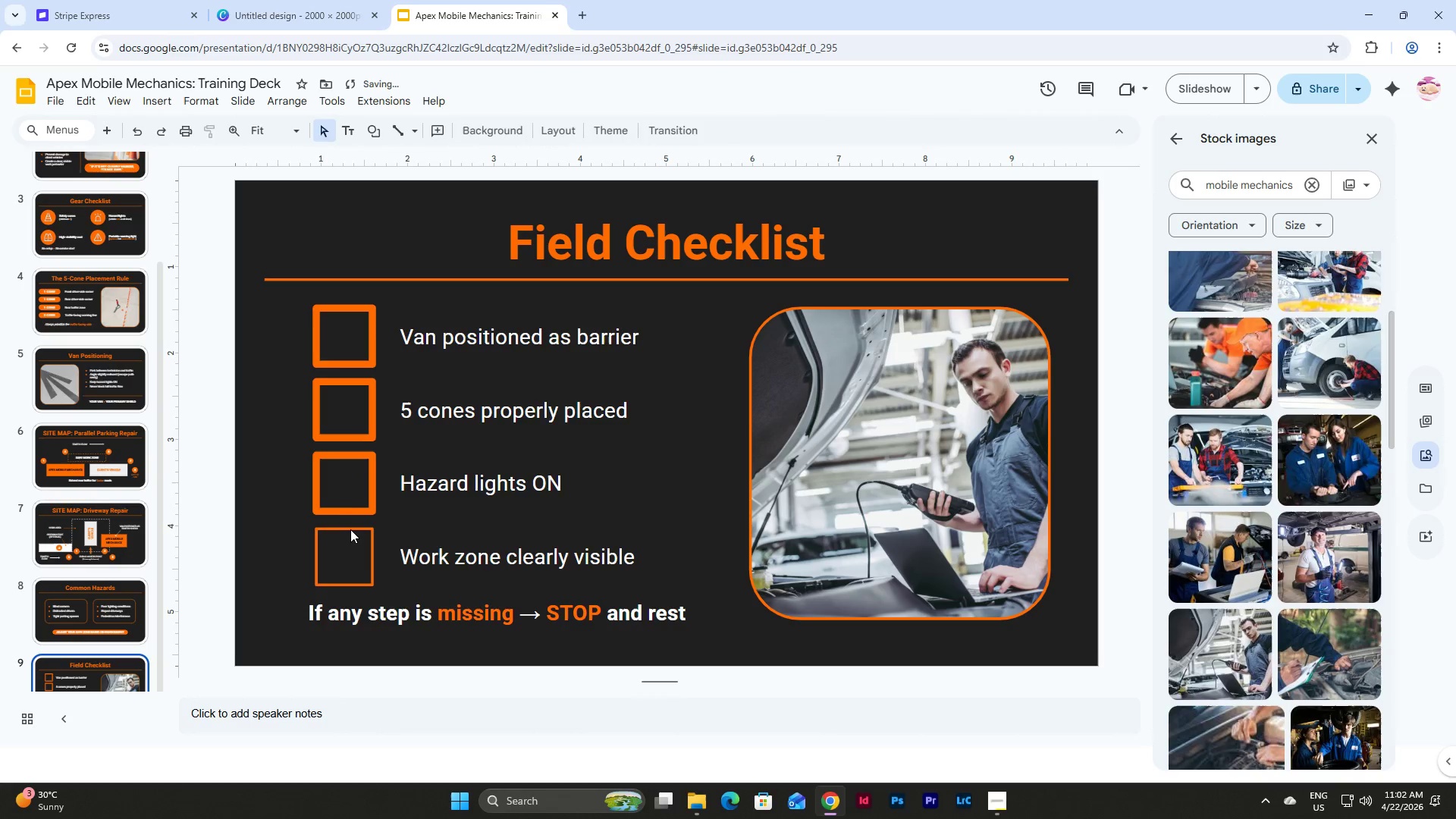 
left_click([350, 528])
 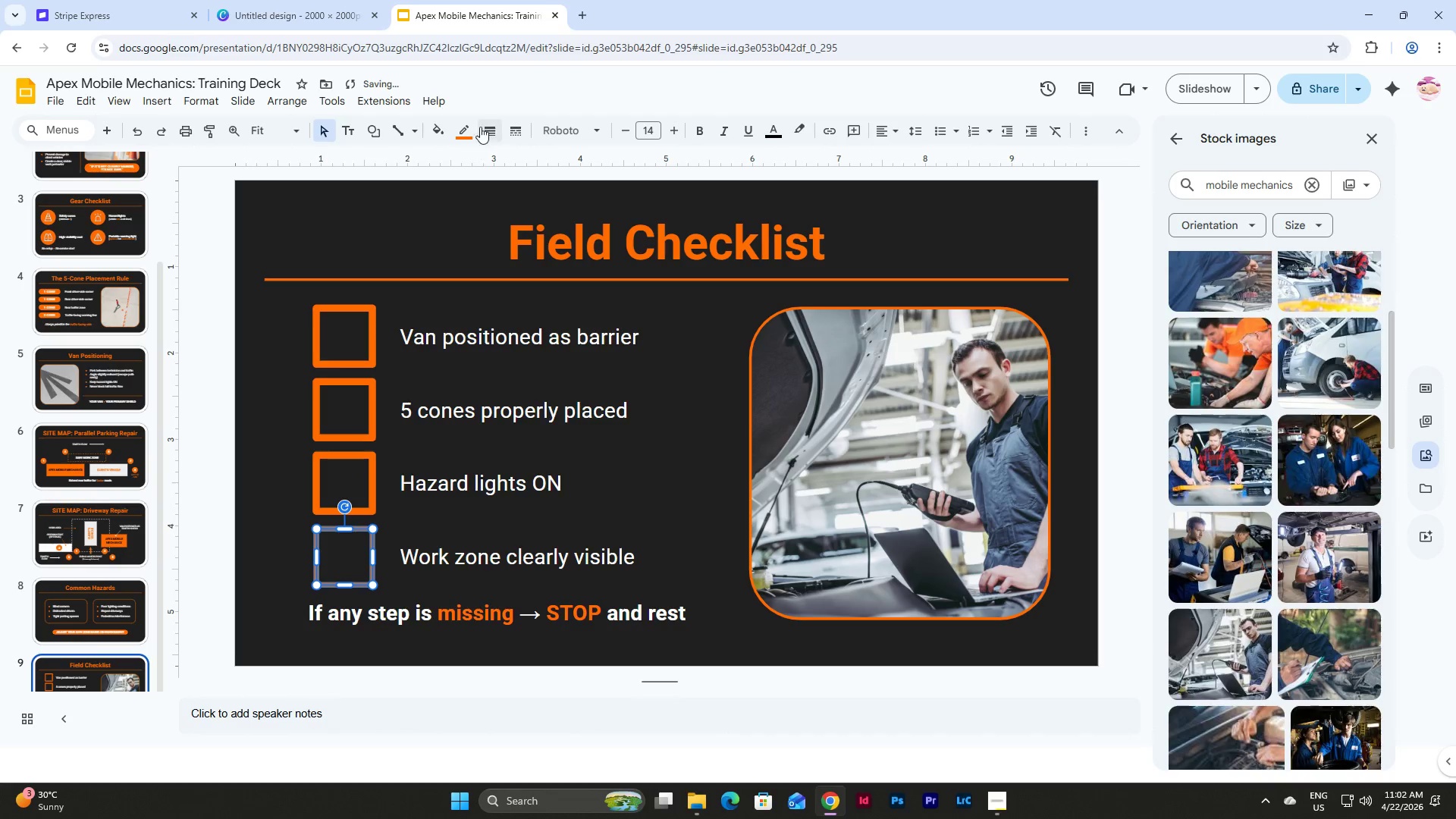 
left_click([492, 125])
 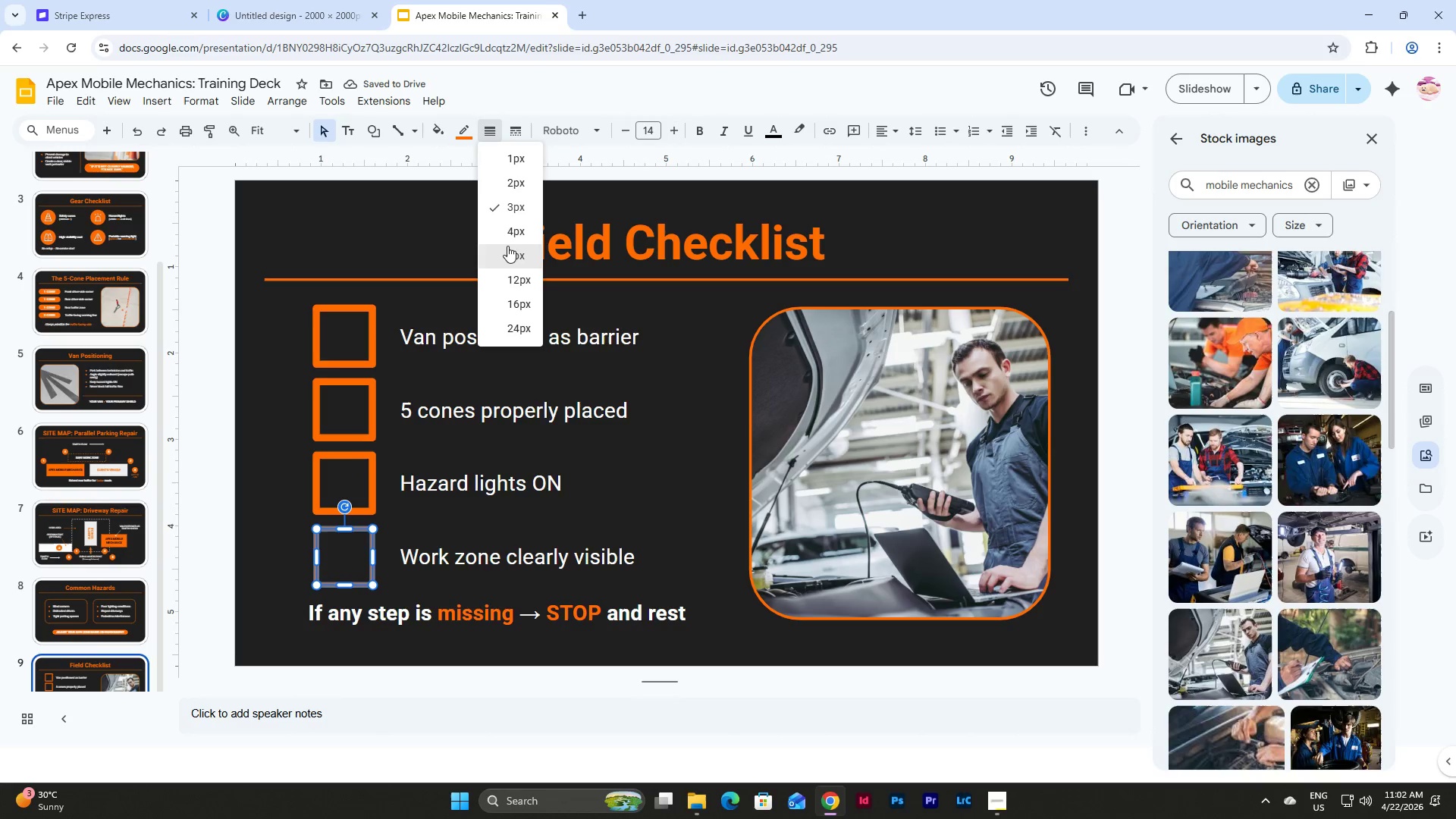 
left_click([509, 250])
 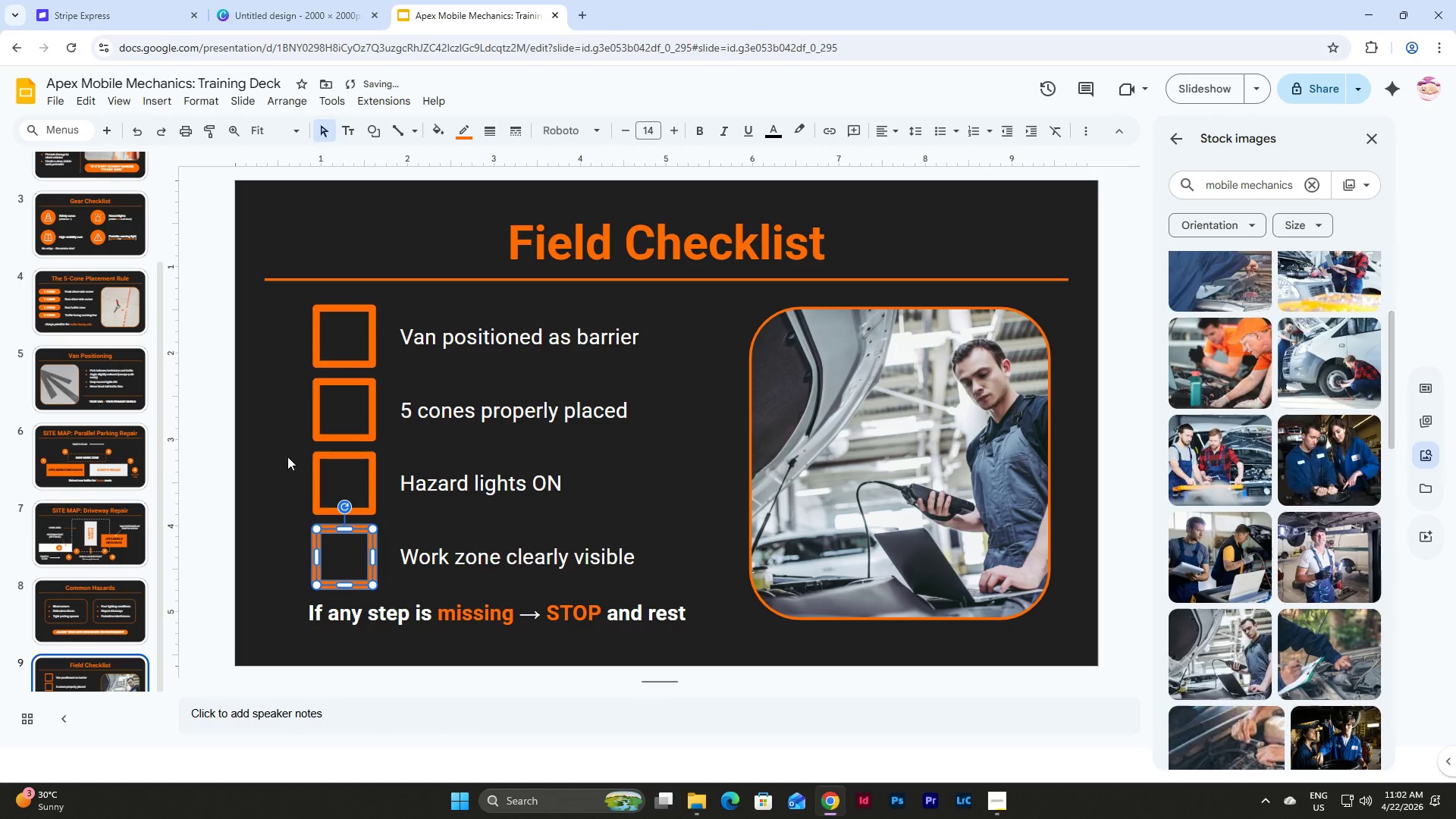 
left_click([280, 445])
 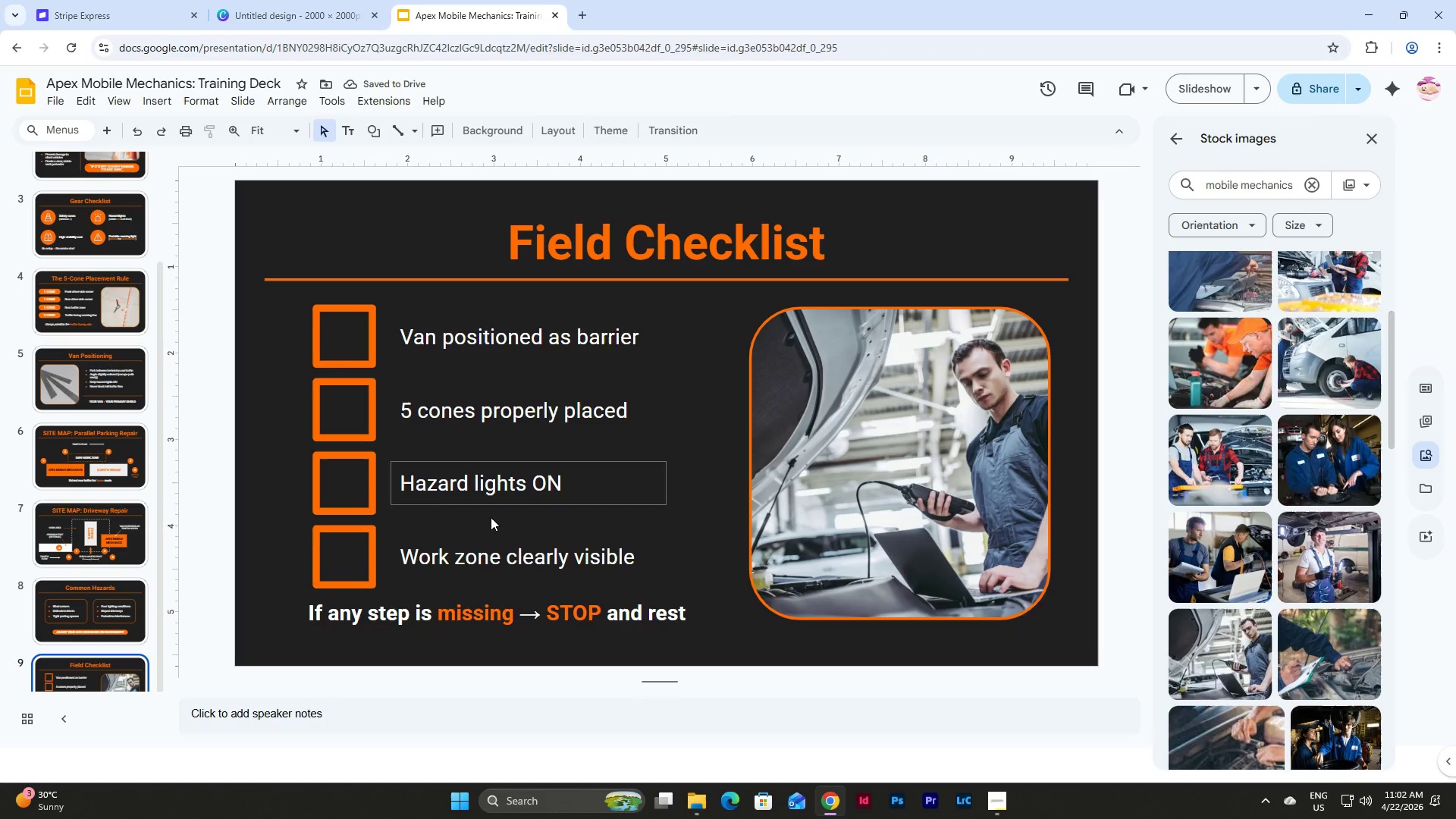 
wait(5.19)
 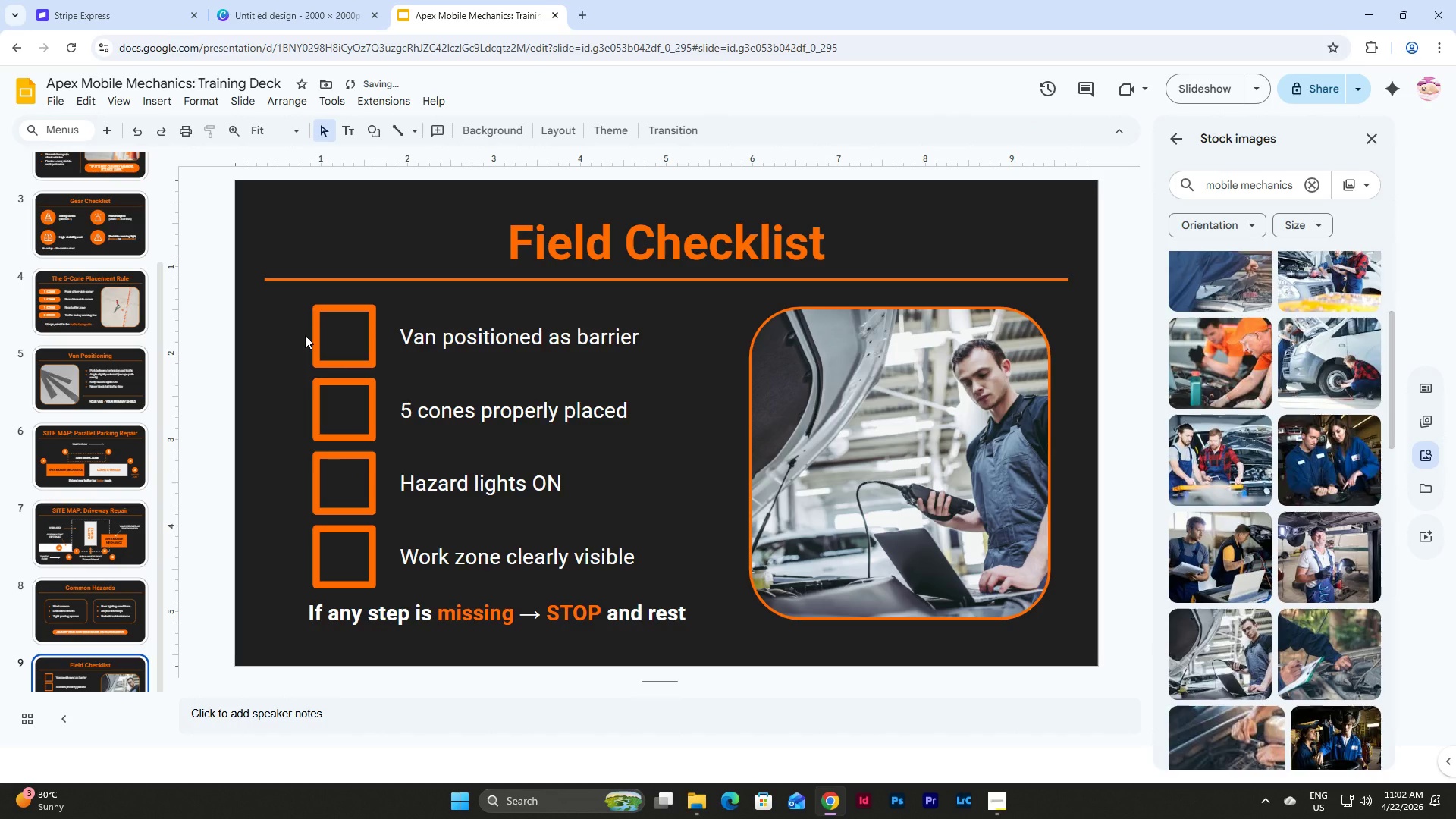 
key(Control+Z)
 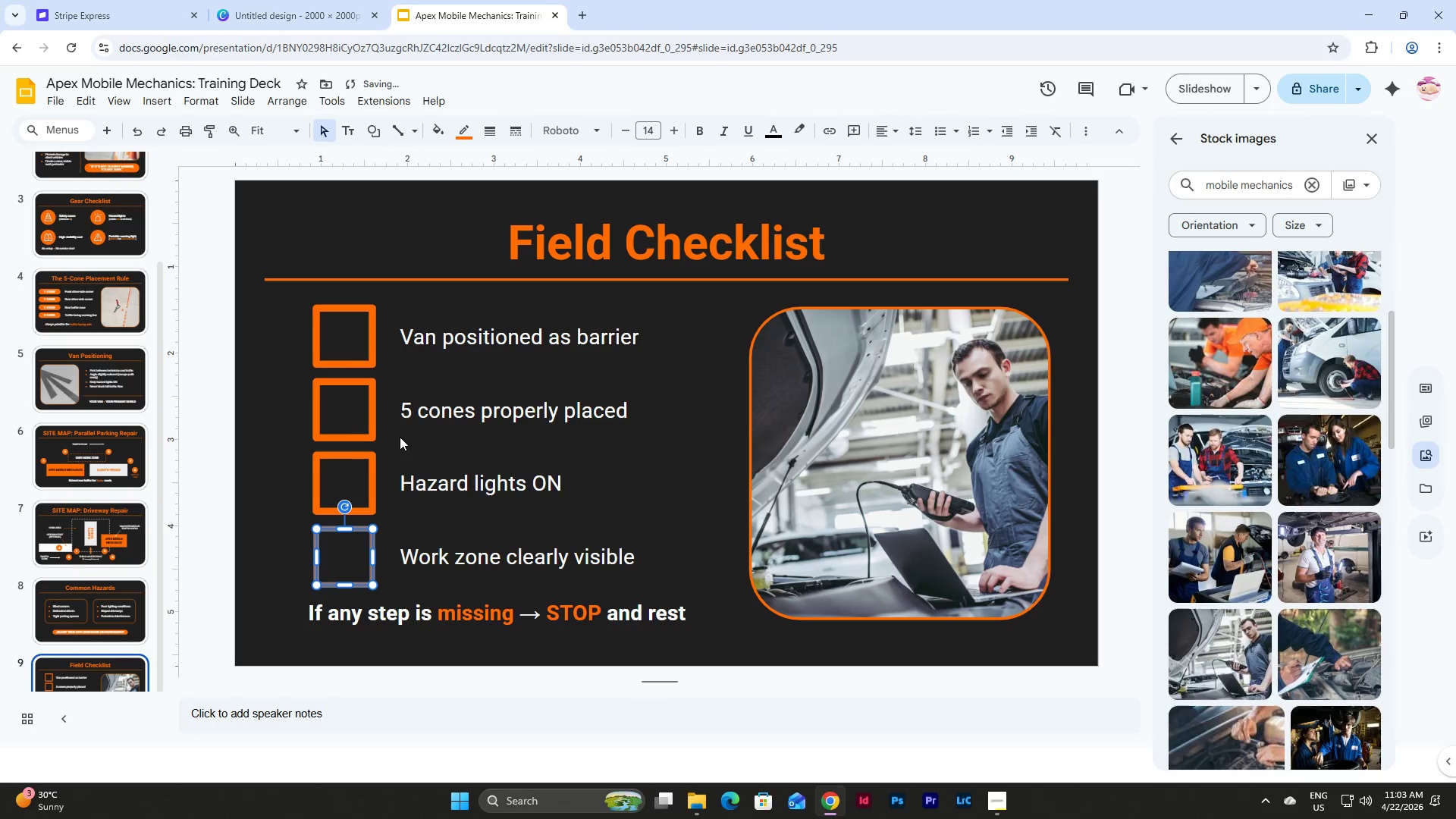 
key(Control+Z)
 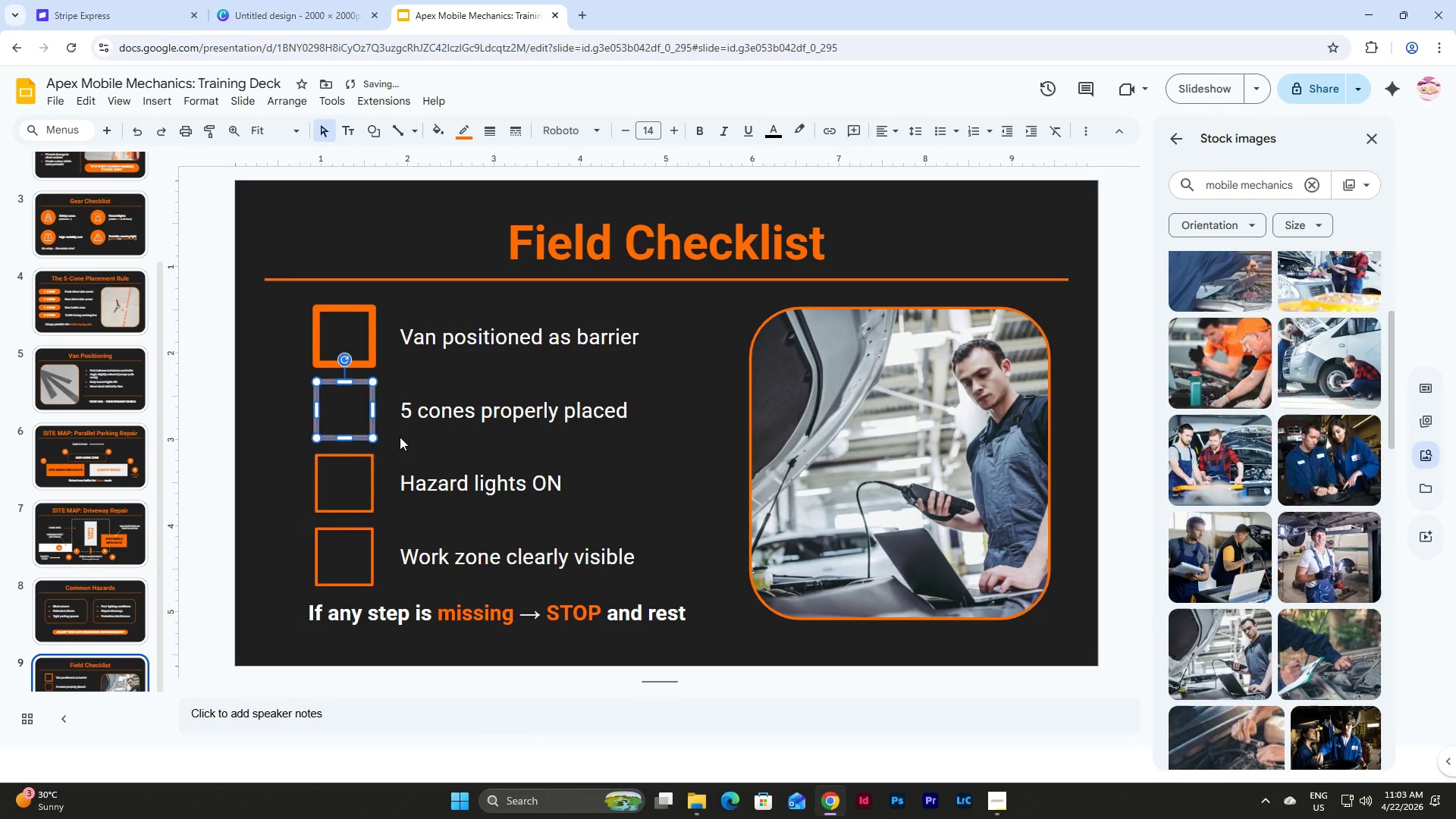 
key(Control+Z)
 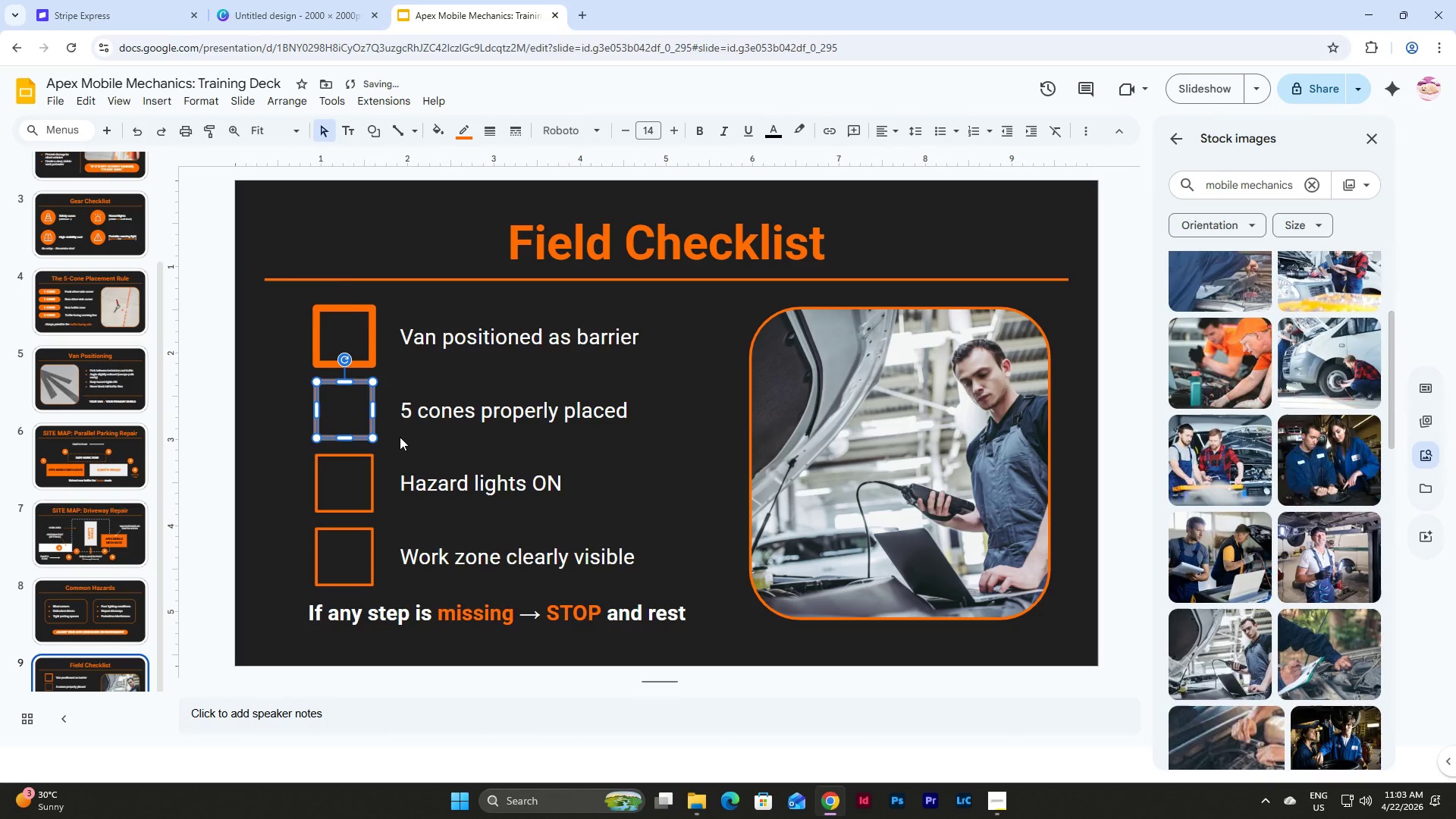 
key(Control+Z)
 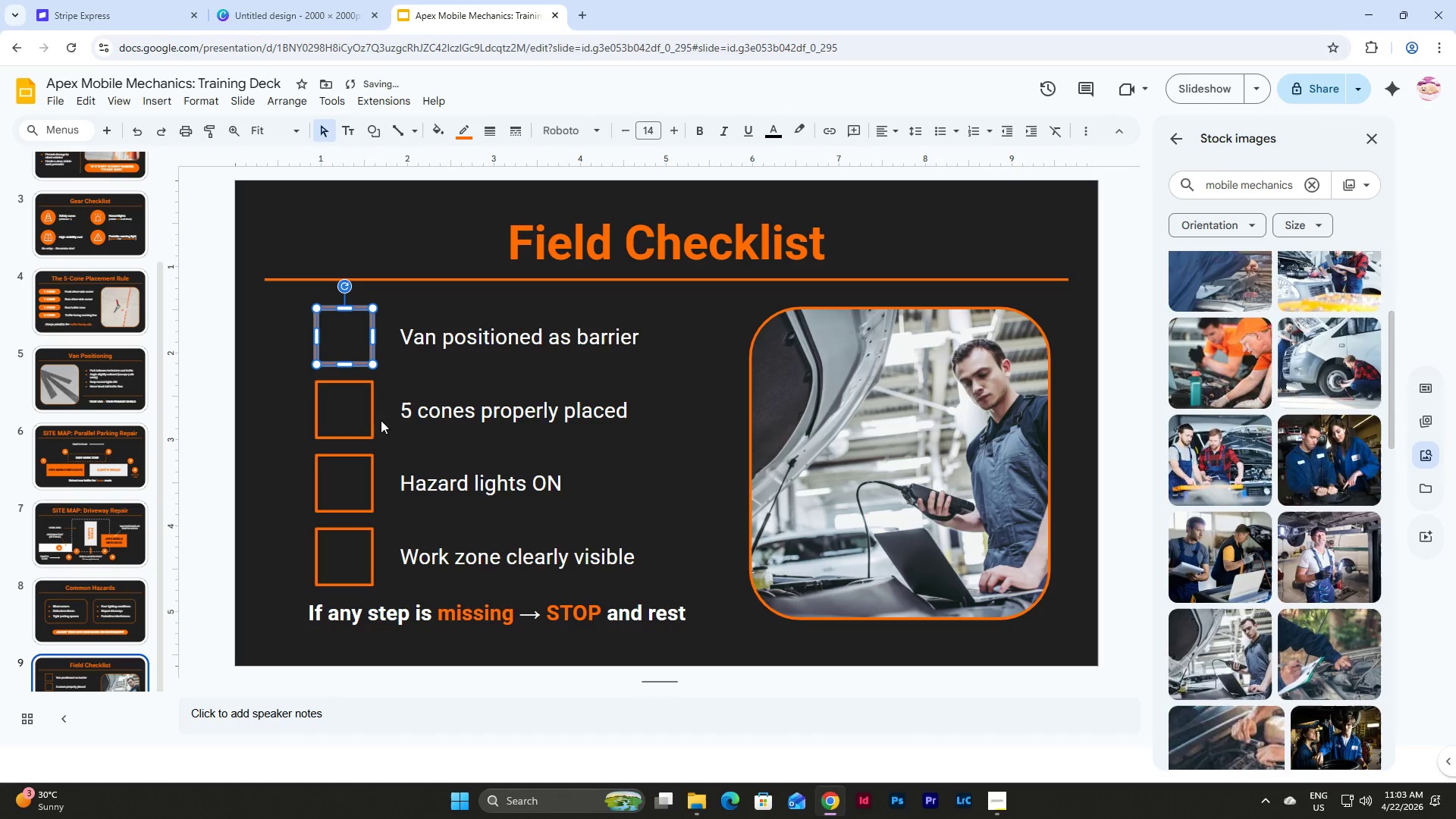 
left_click([291, 400])
 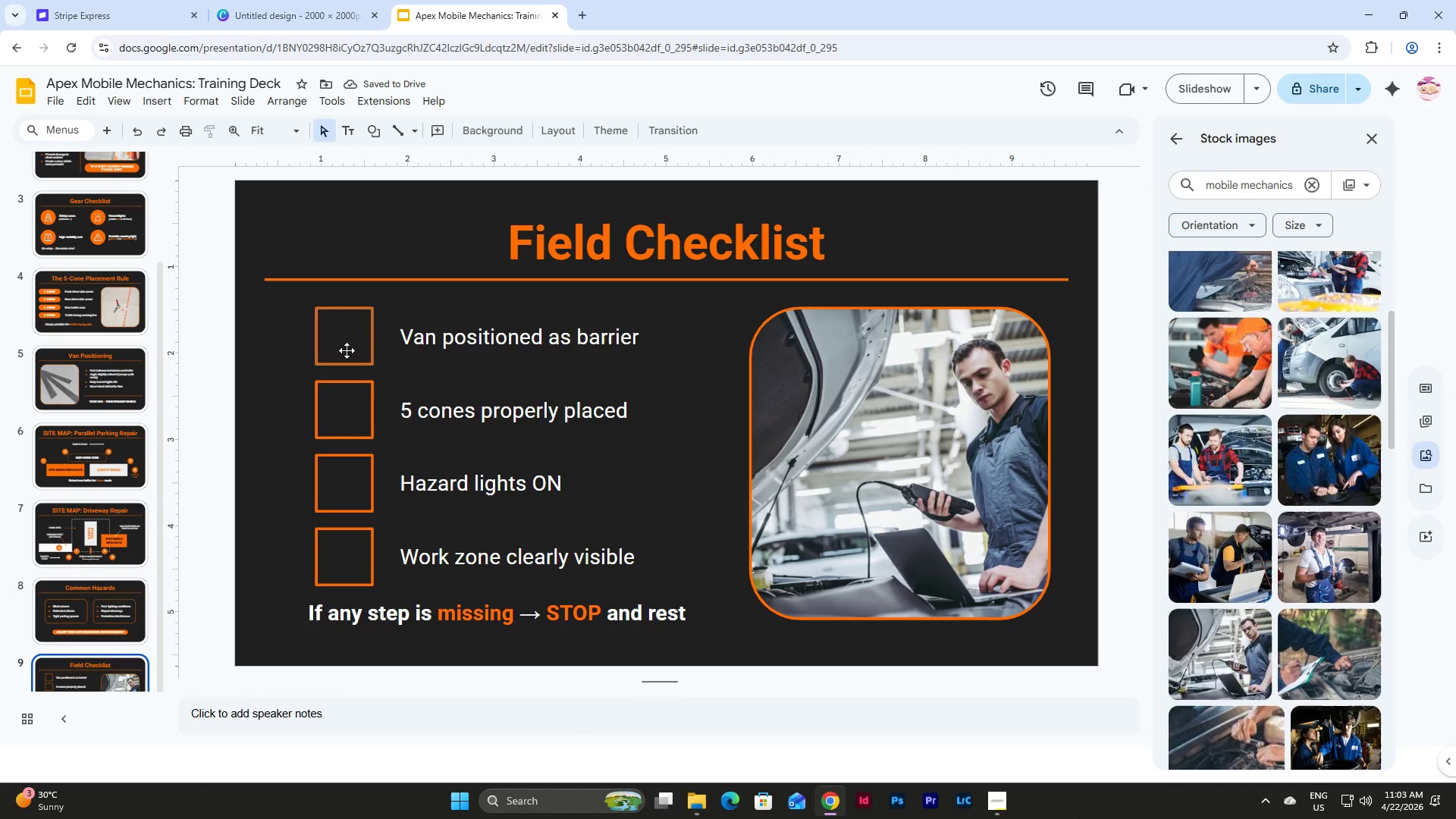 
left_click([347, 344])
 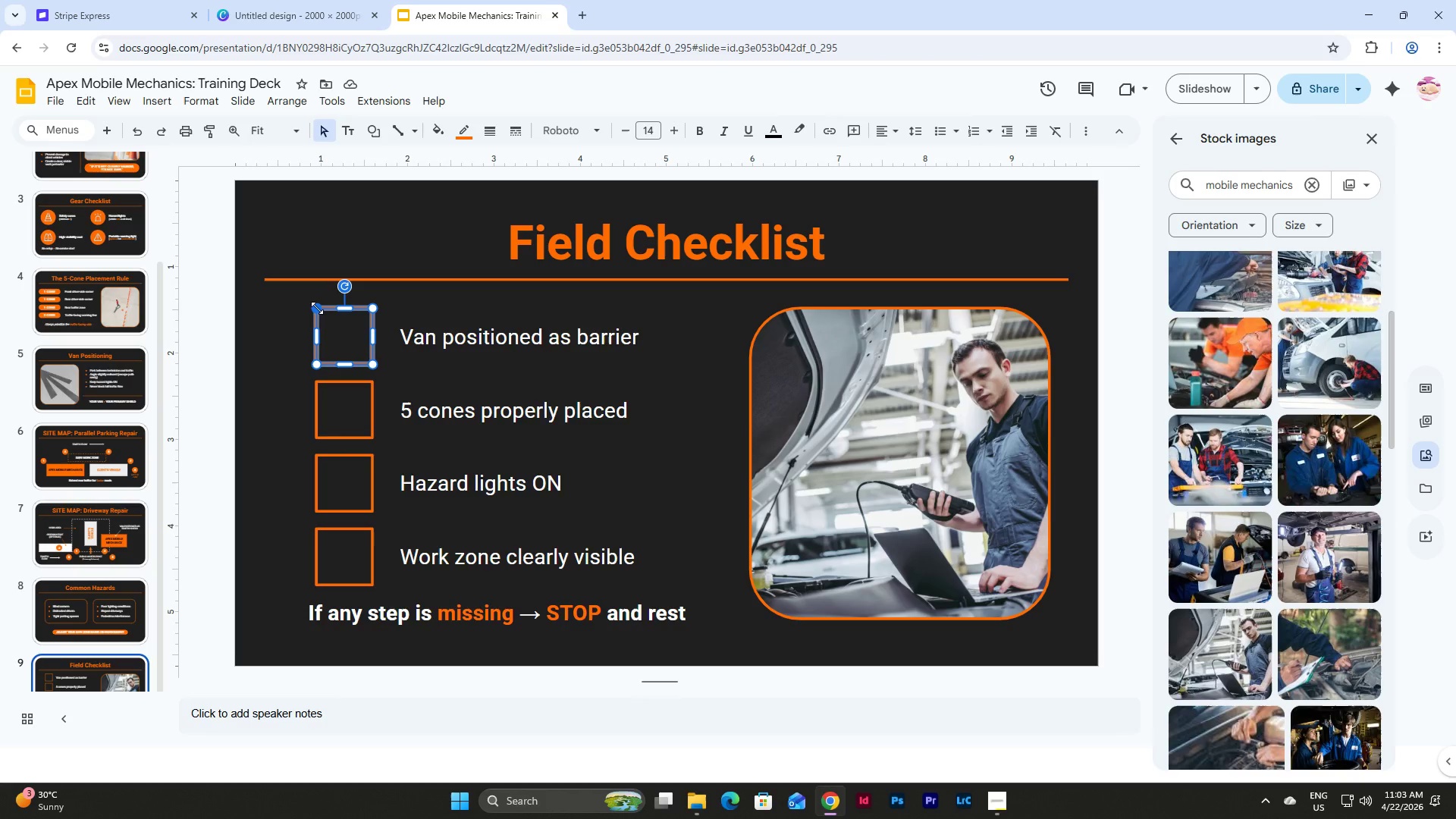 
wait(21.45)
 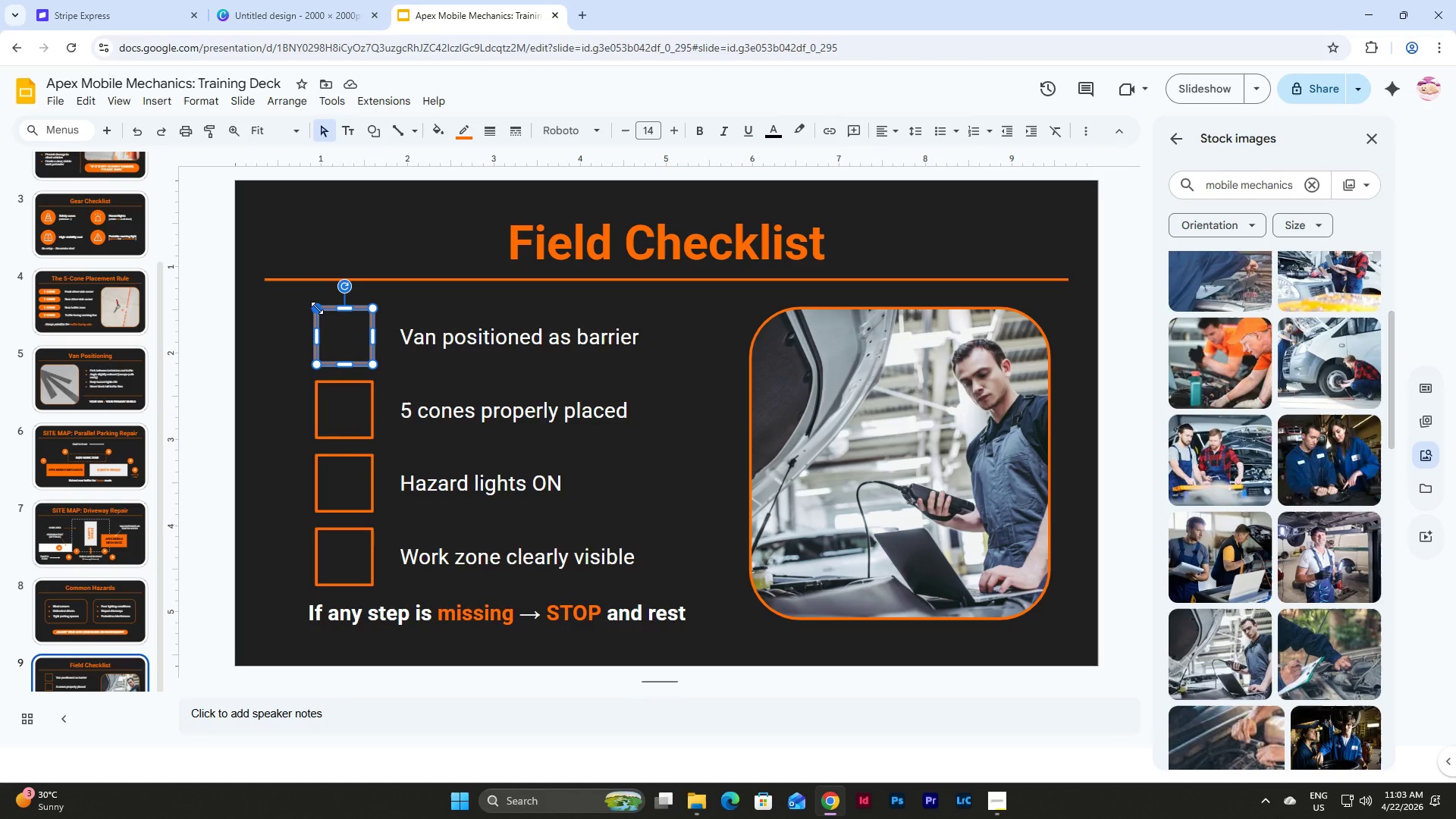 
left_click([281, 346])
 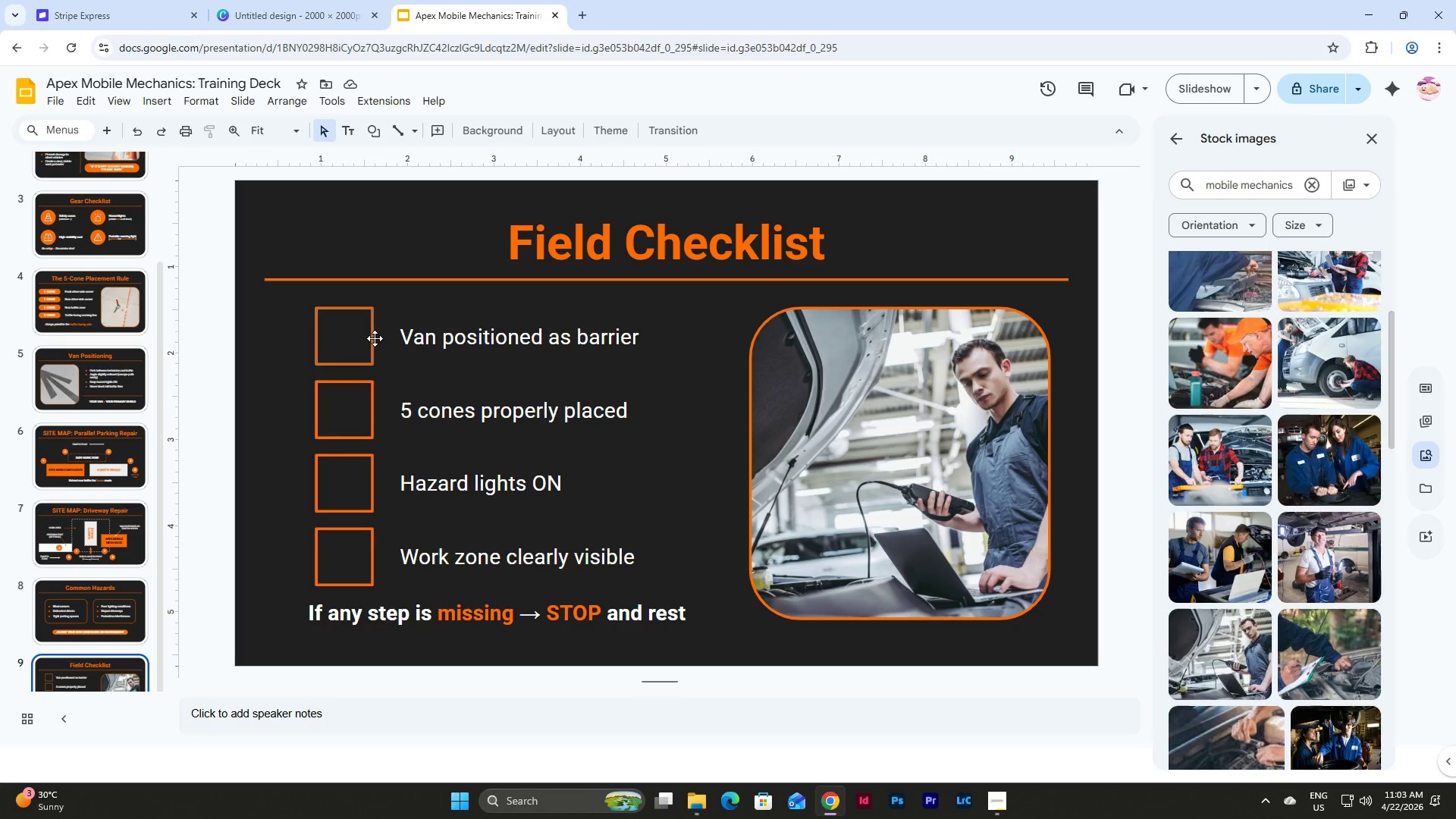 
wait(7.08)
 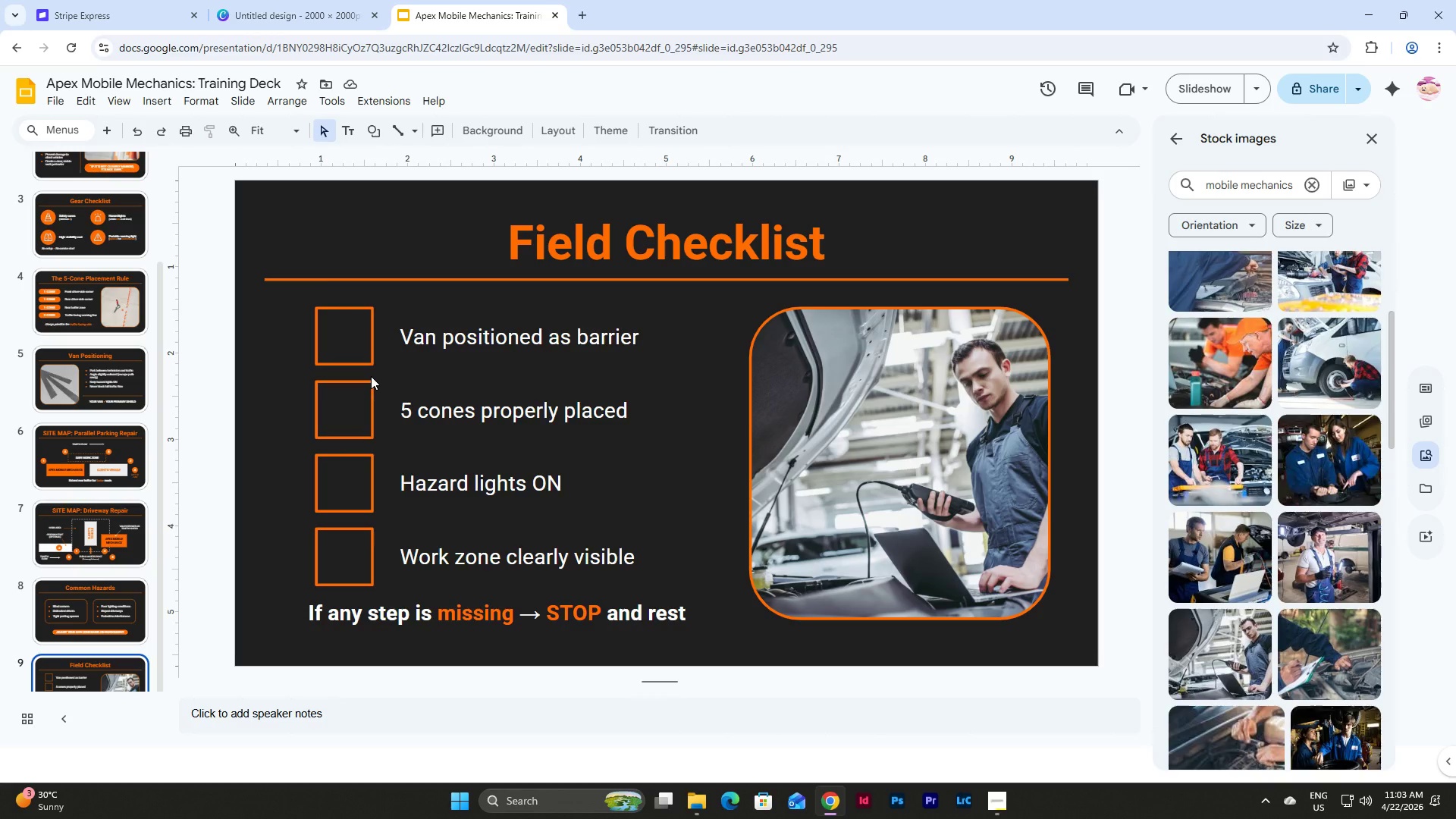 
left_click([358, 312])
 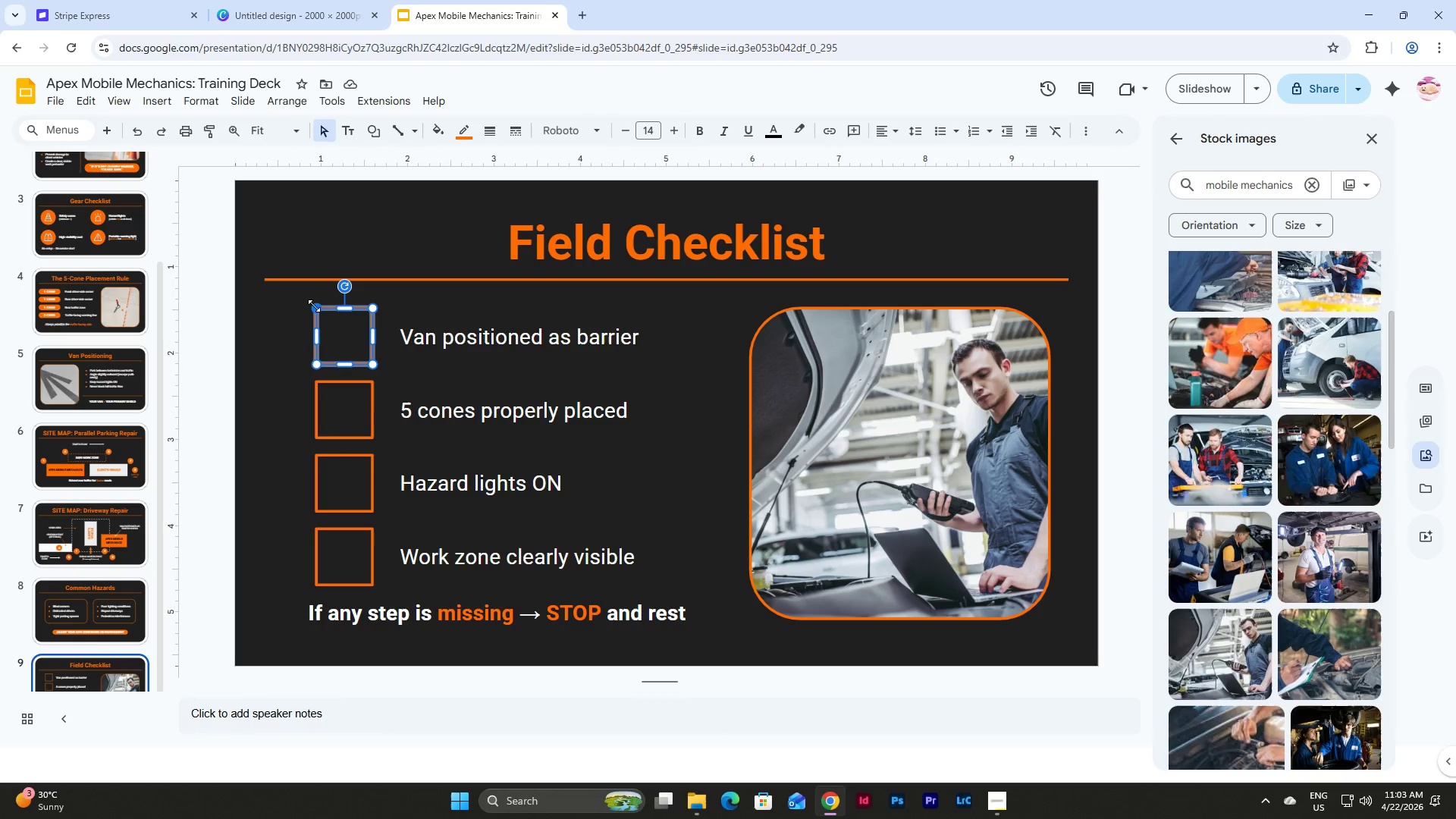 
left_click_drag(start_coordinate=[314, 306], to_coordinate=[326, 318])
 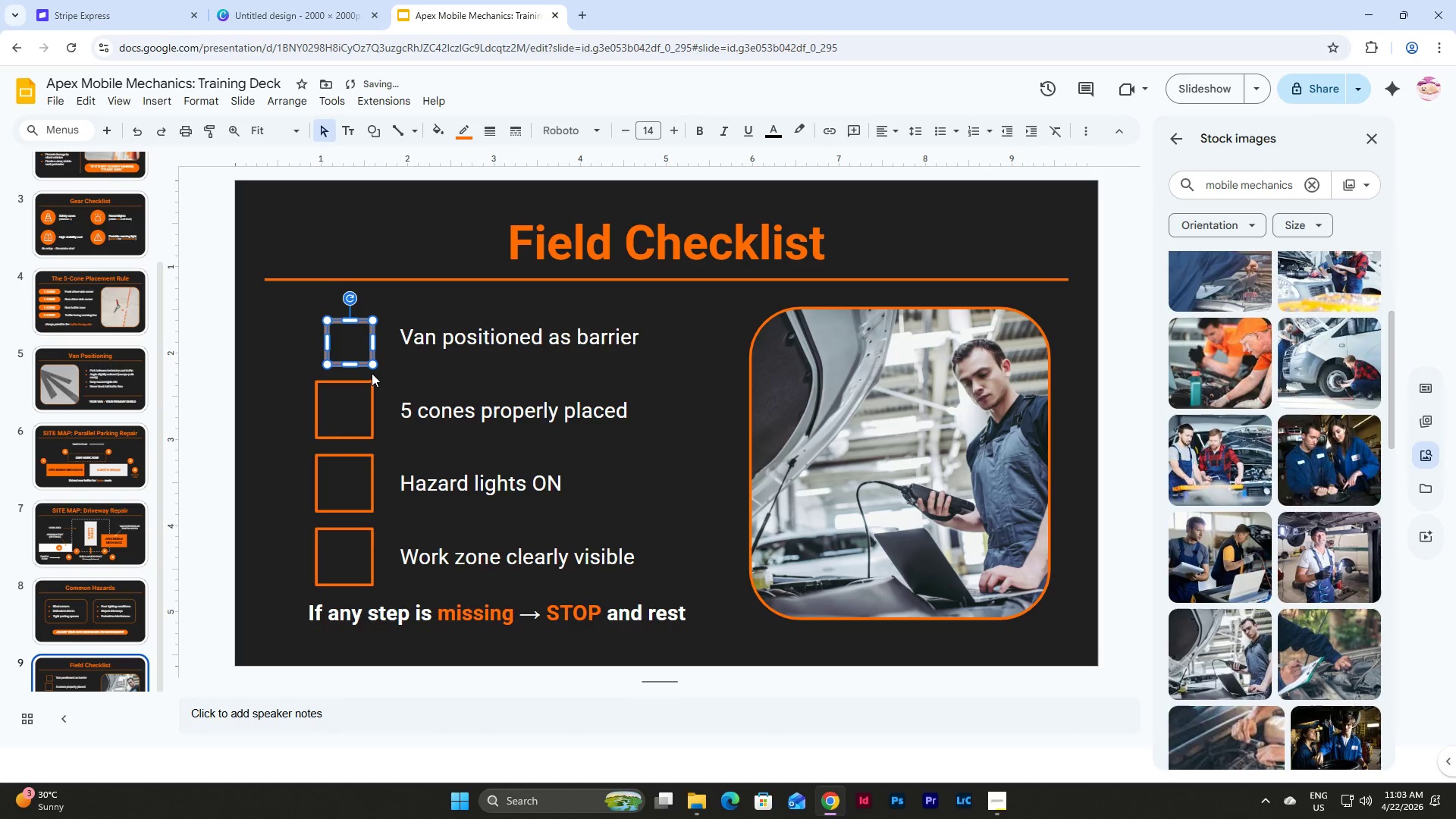 
left_click_drag(start_coordinate=[370, 363], to_coordinate=[373, 358])
 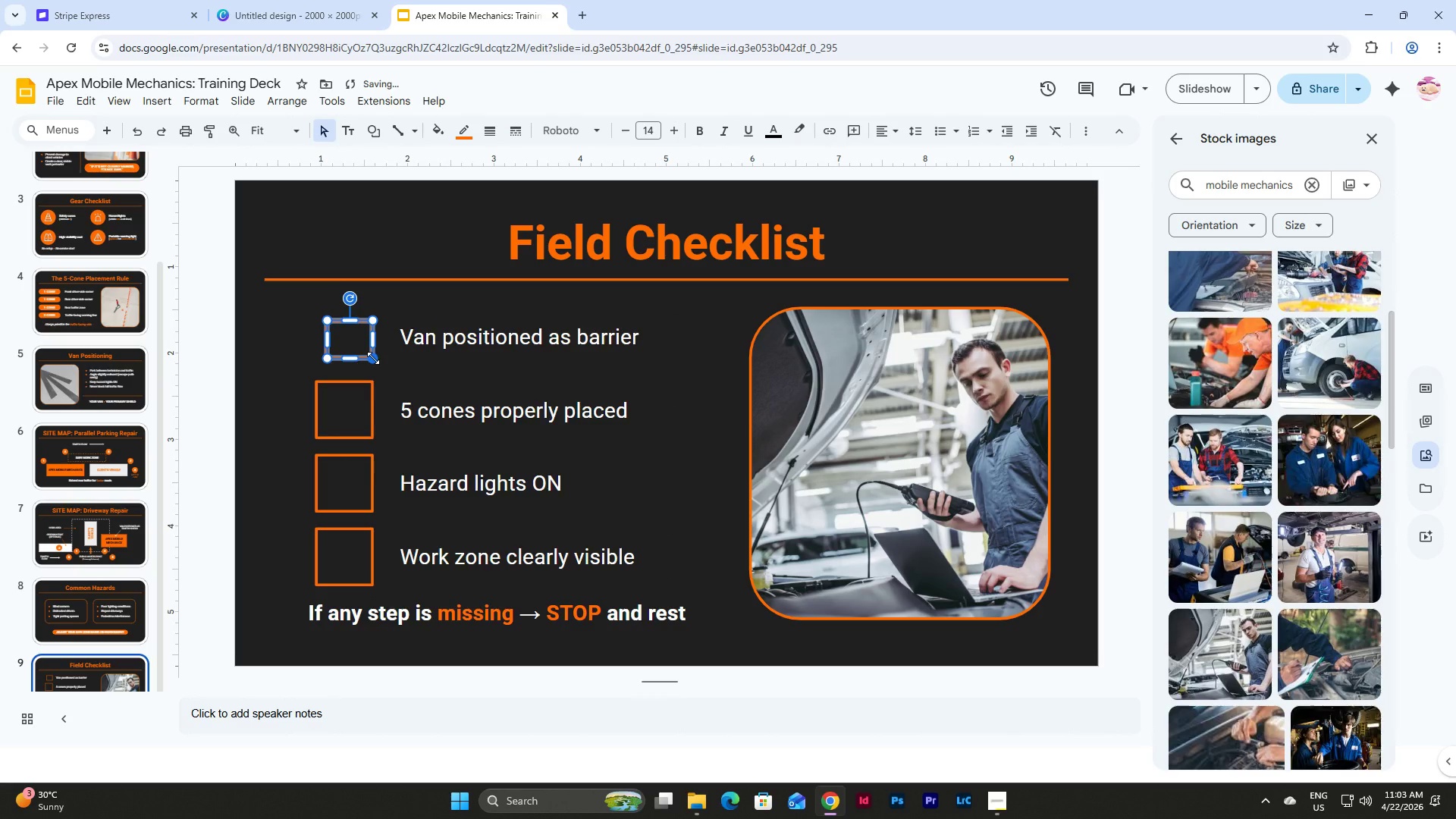 
key(Control+Z)
 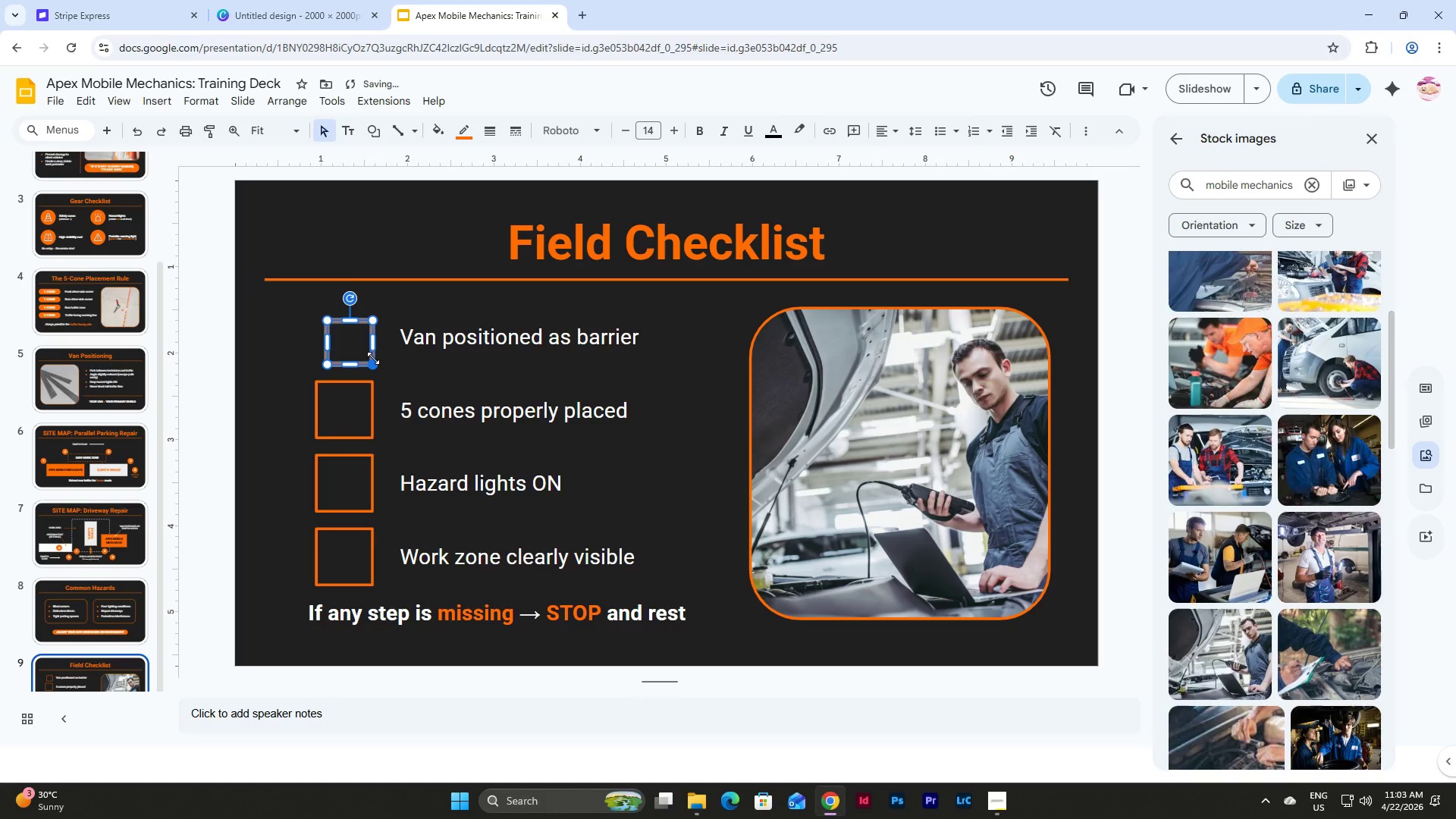 
key(Control+Z)
 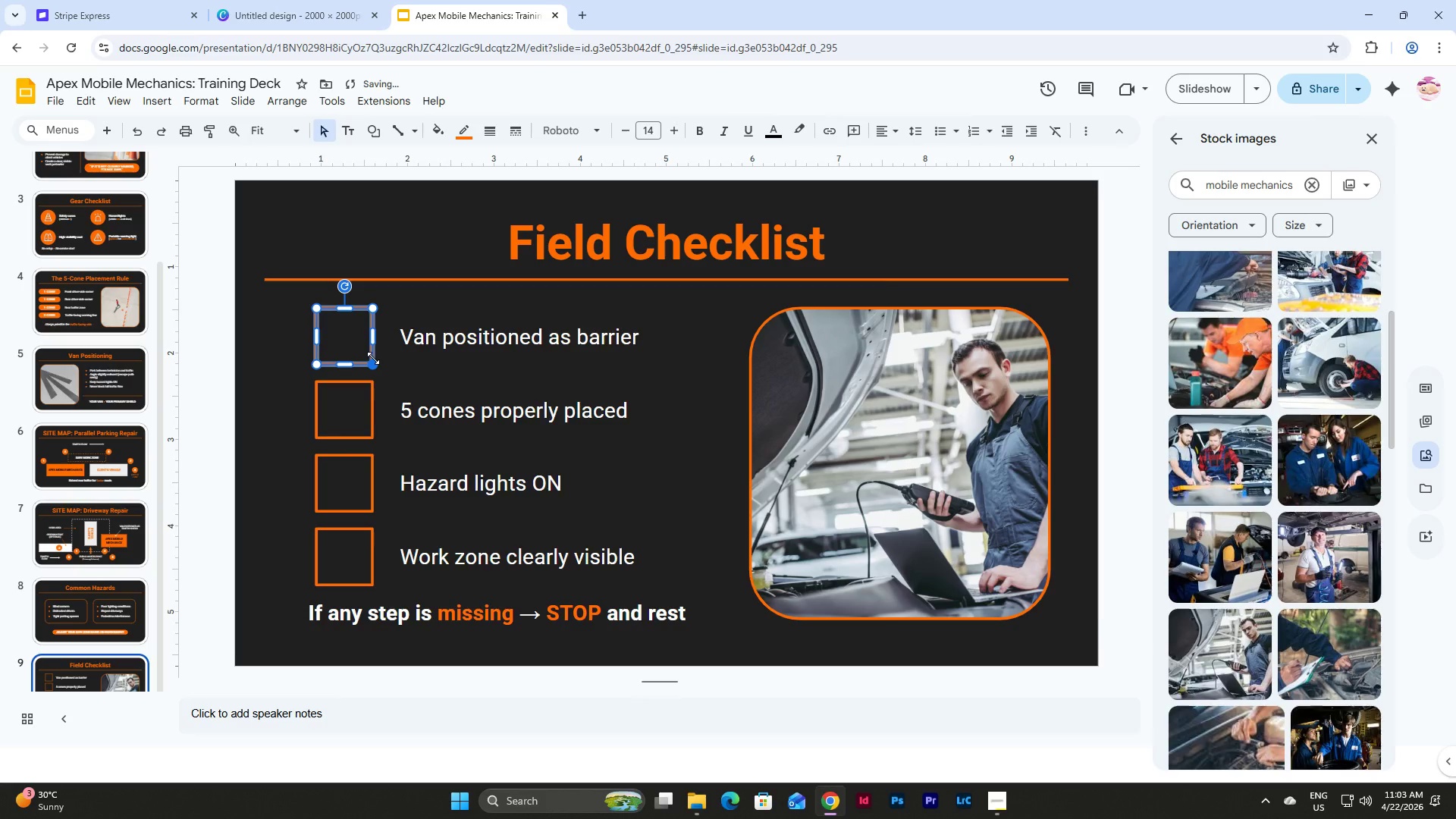 
key(Control+Z)
 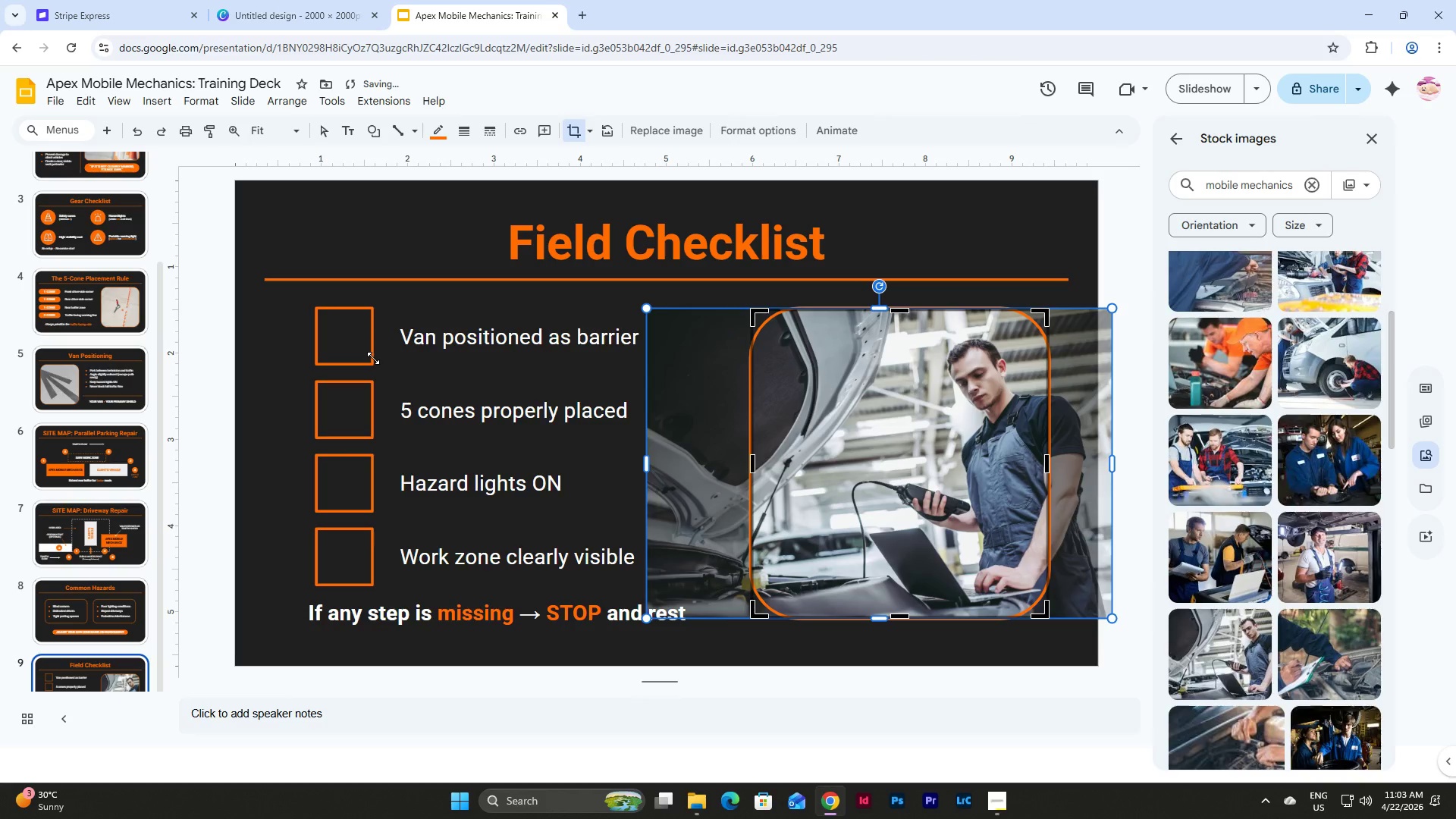 
key(Control+Y)
 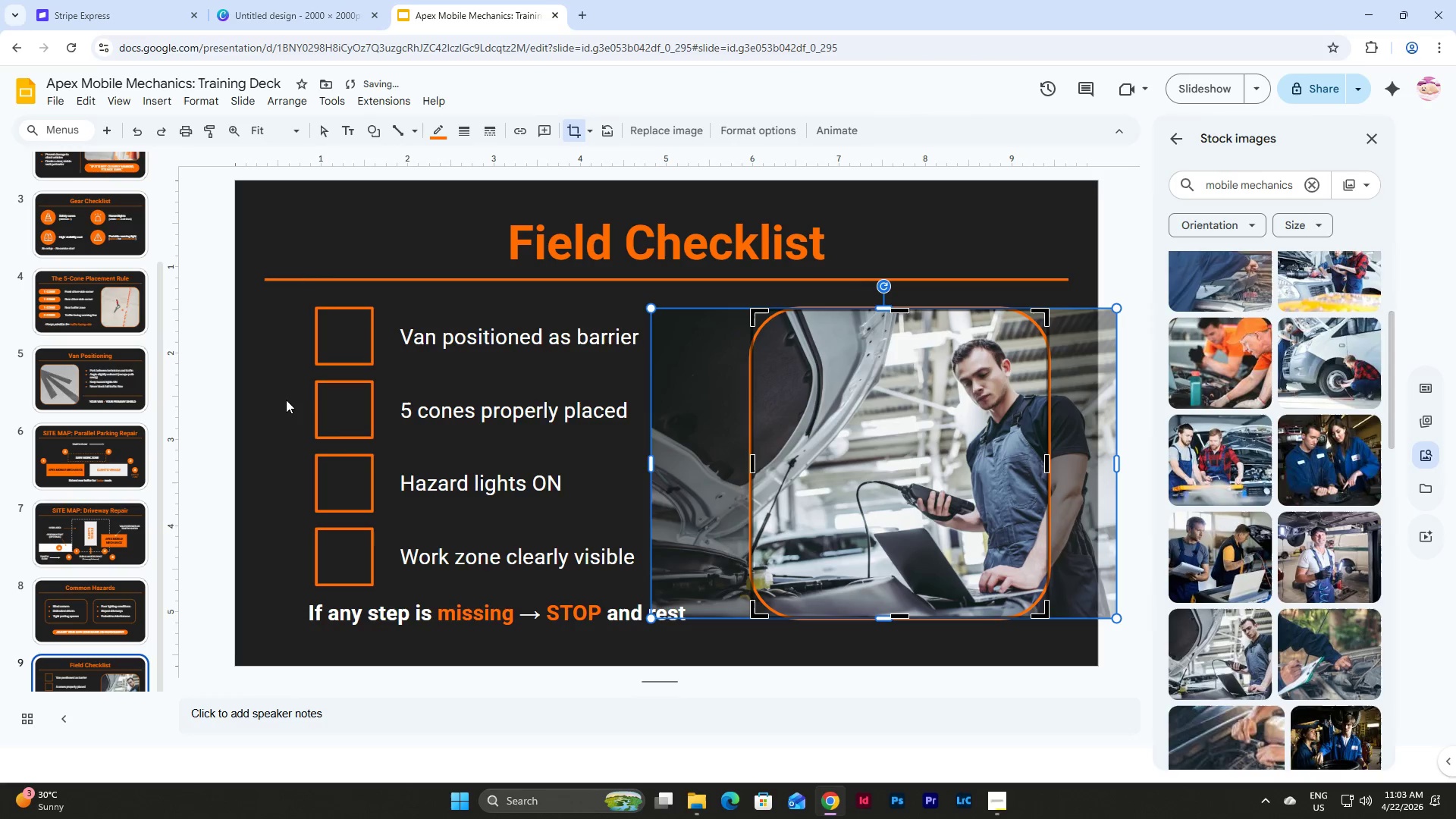 
left_click([279, 397])
 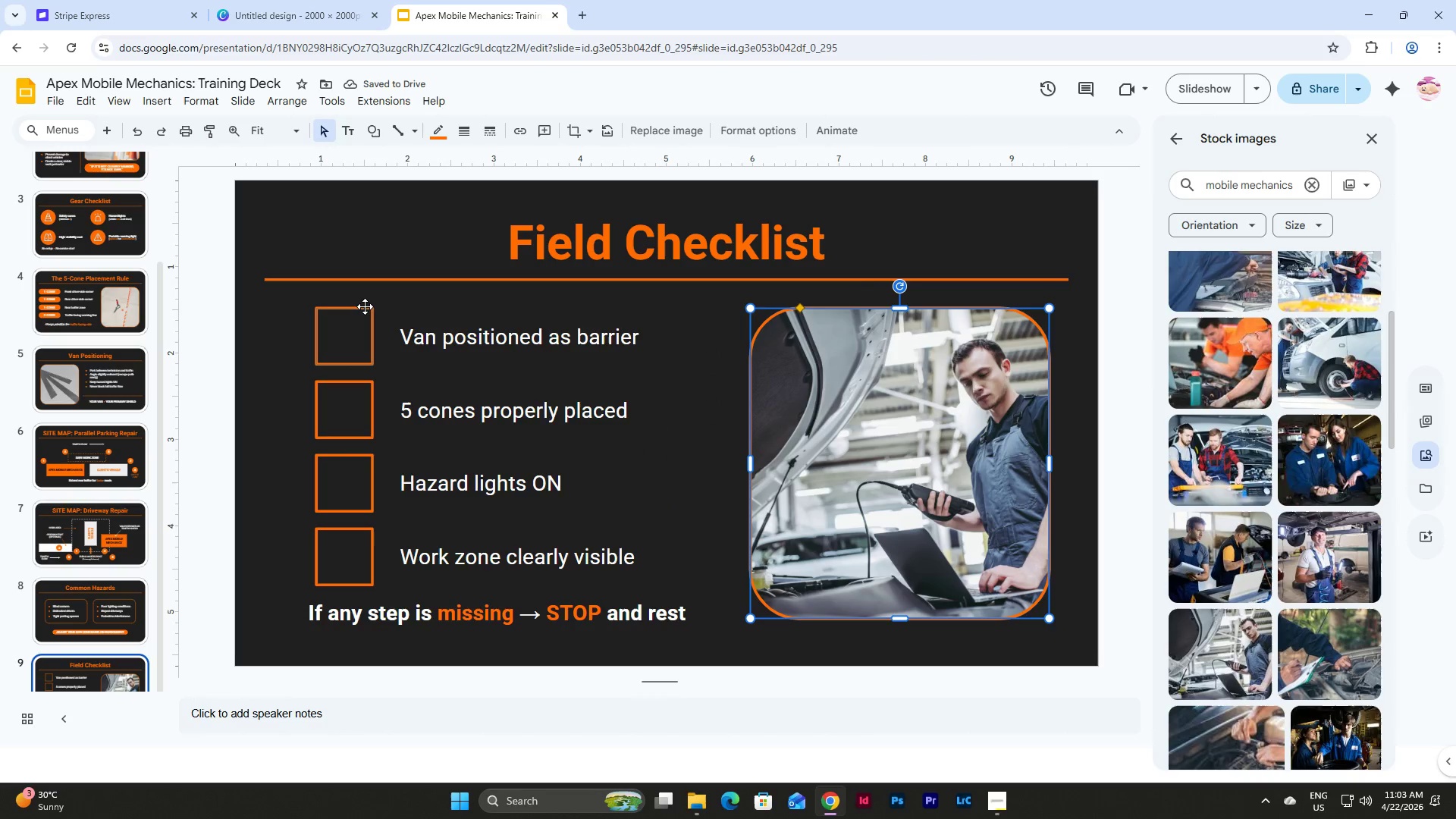 
left_click([365, 306])
 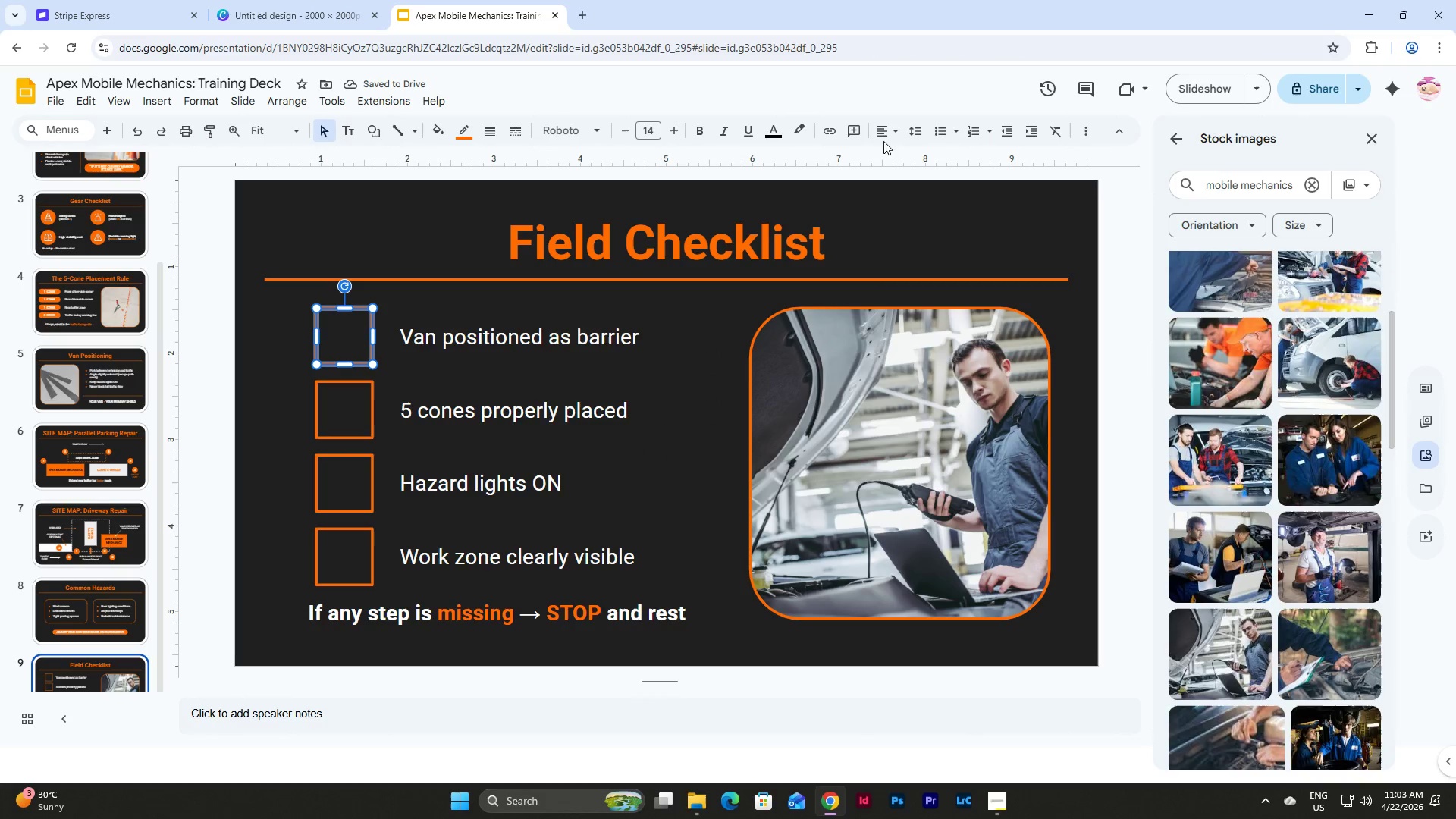 
left_click([1080, 128])
 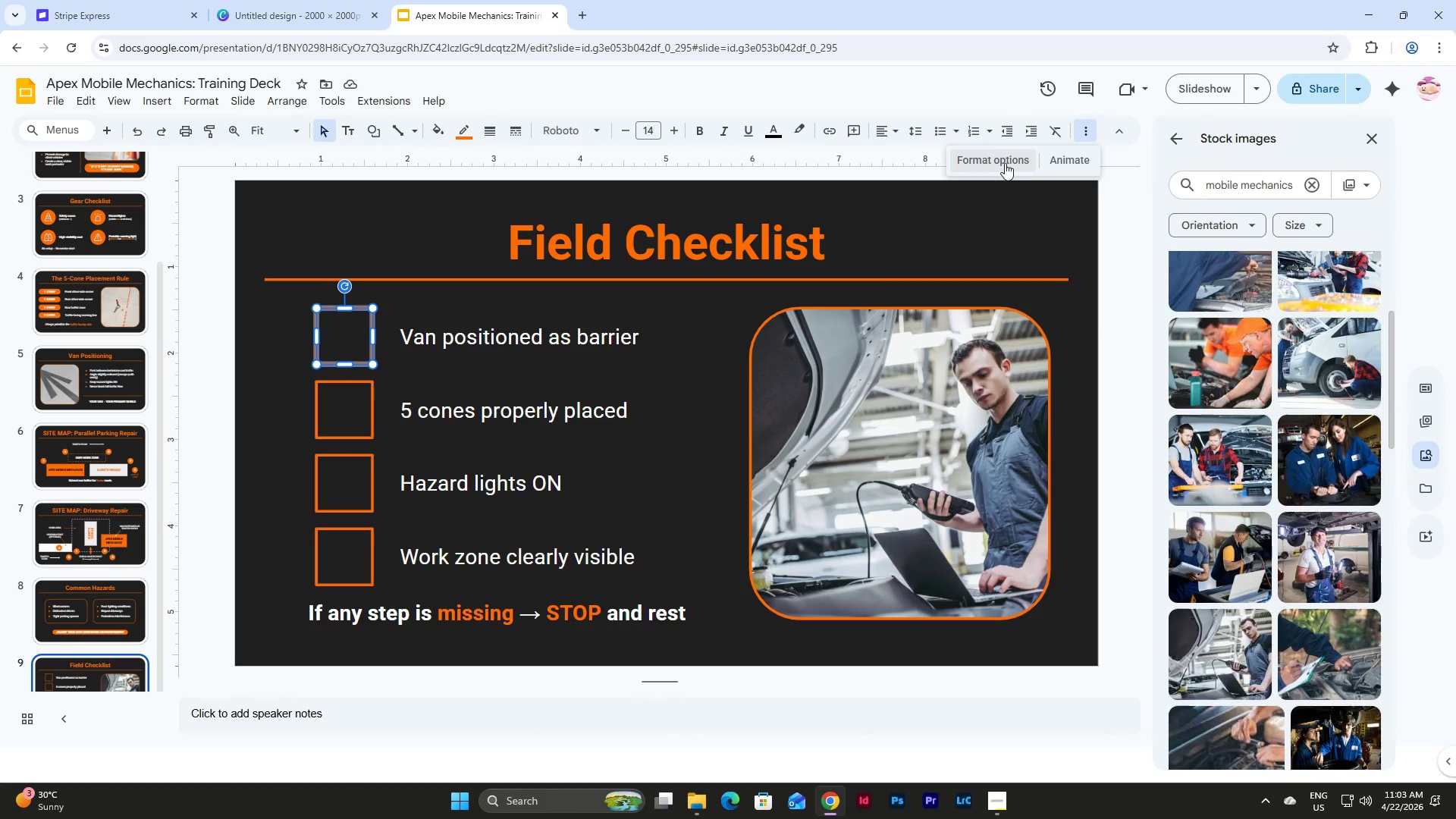 
left_click([1005, 163])
 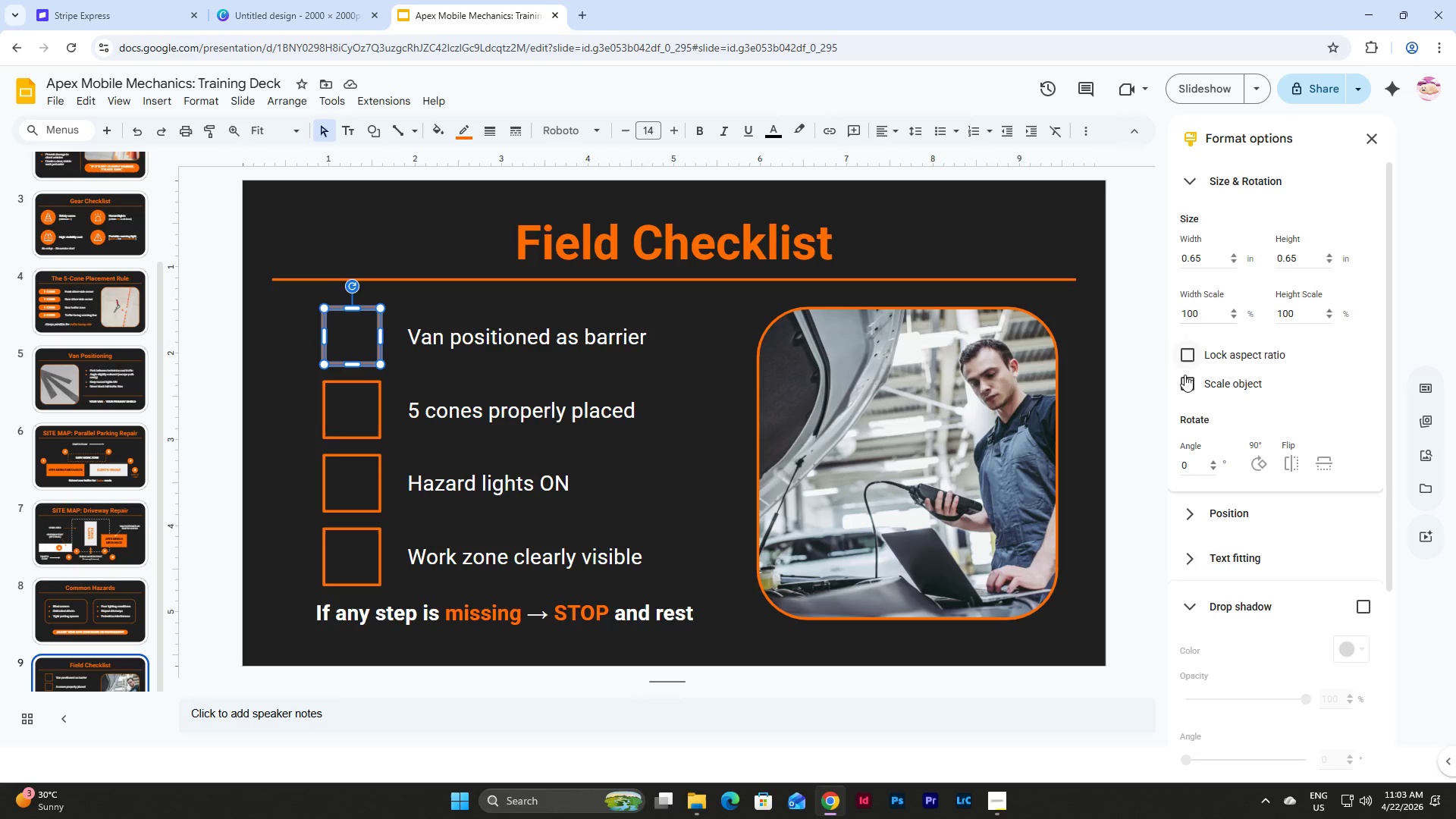 
scroll: coordinate [1230, 332], scroll_direction: up, amount: 1.0
 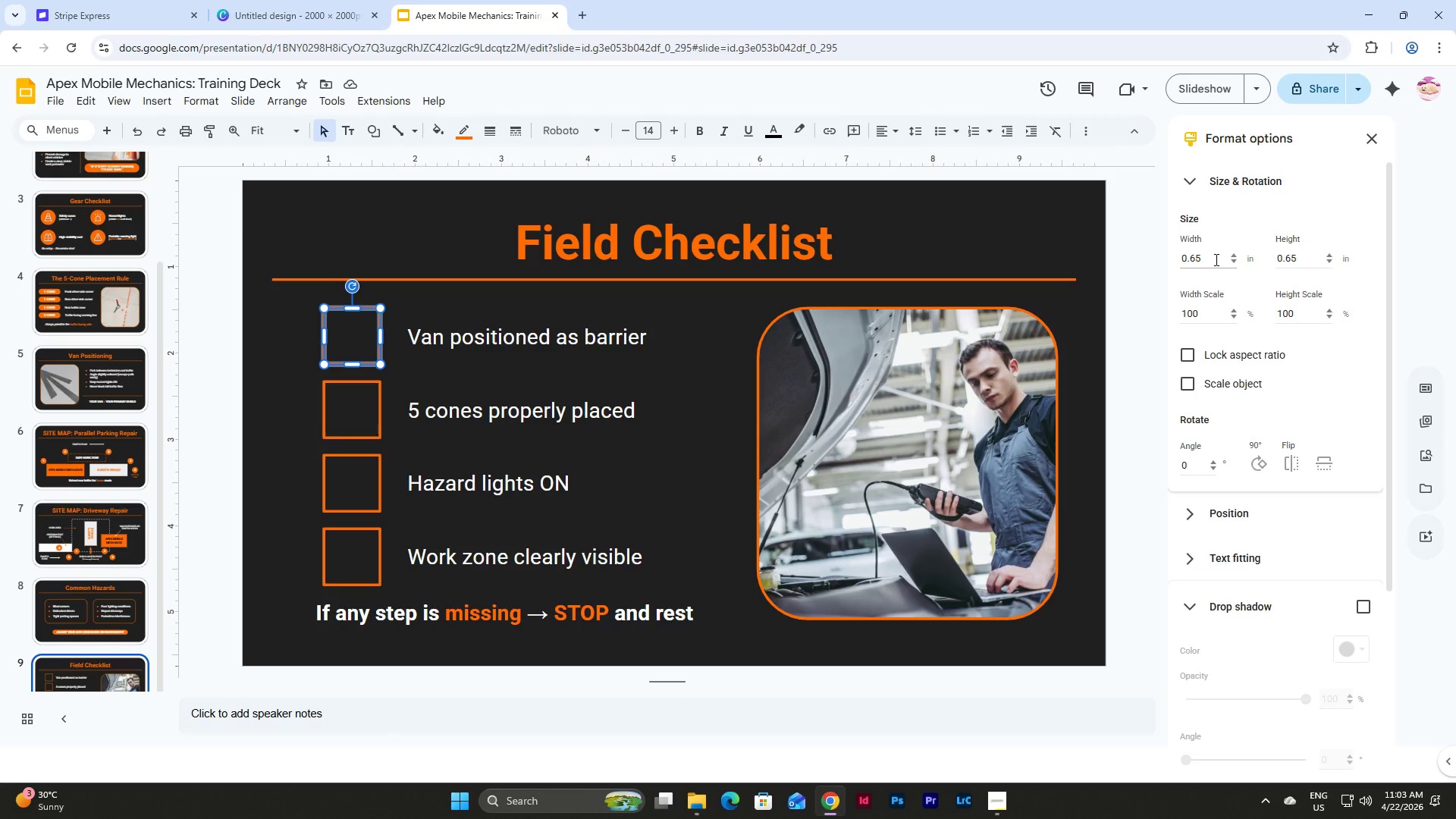 
left_click_drag(start_coordinate=[1215, 259], to_coordinate=[1097, 256])
 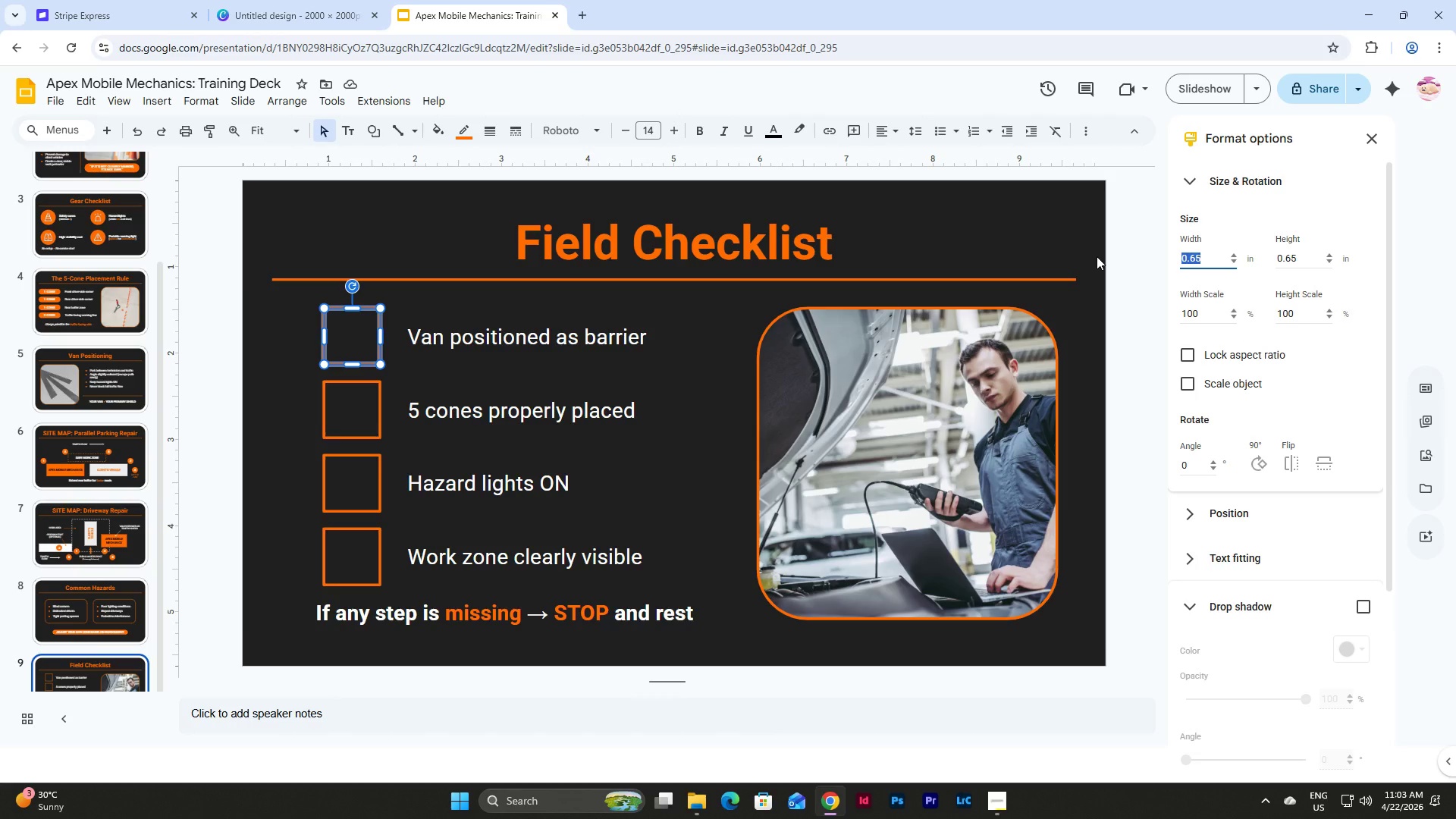 
key(Numpad0)
 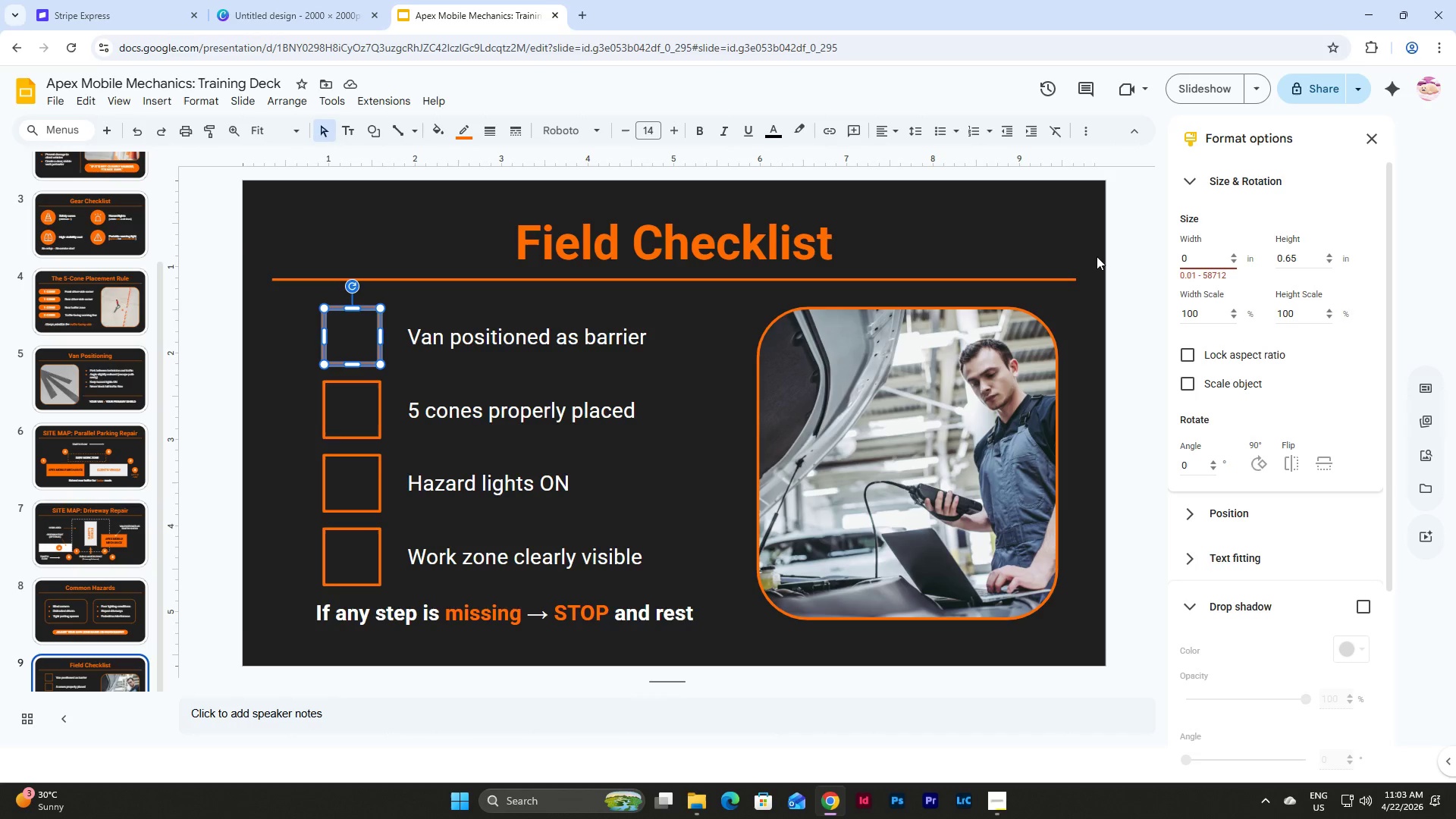 
key(NumpadDecimal)
 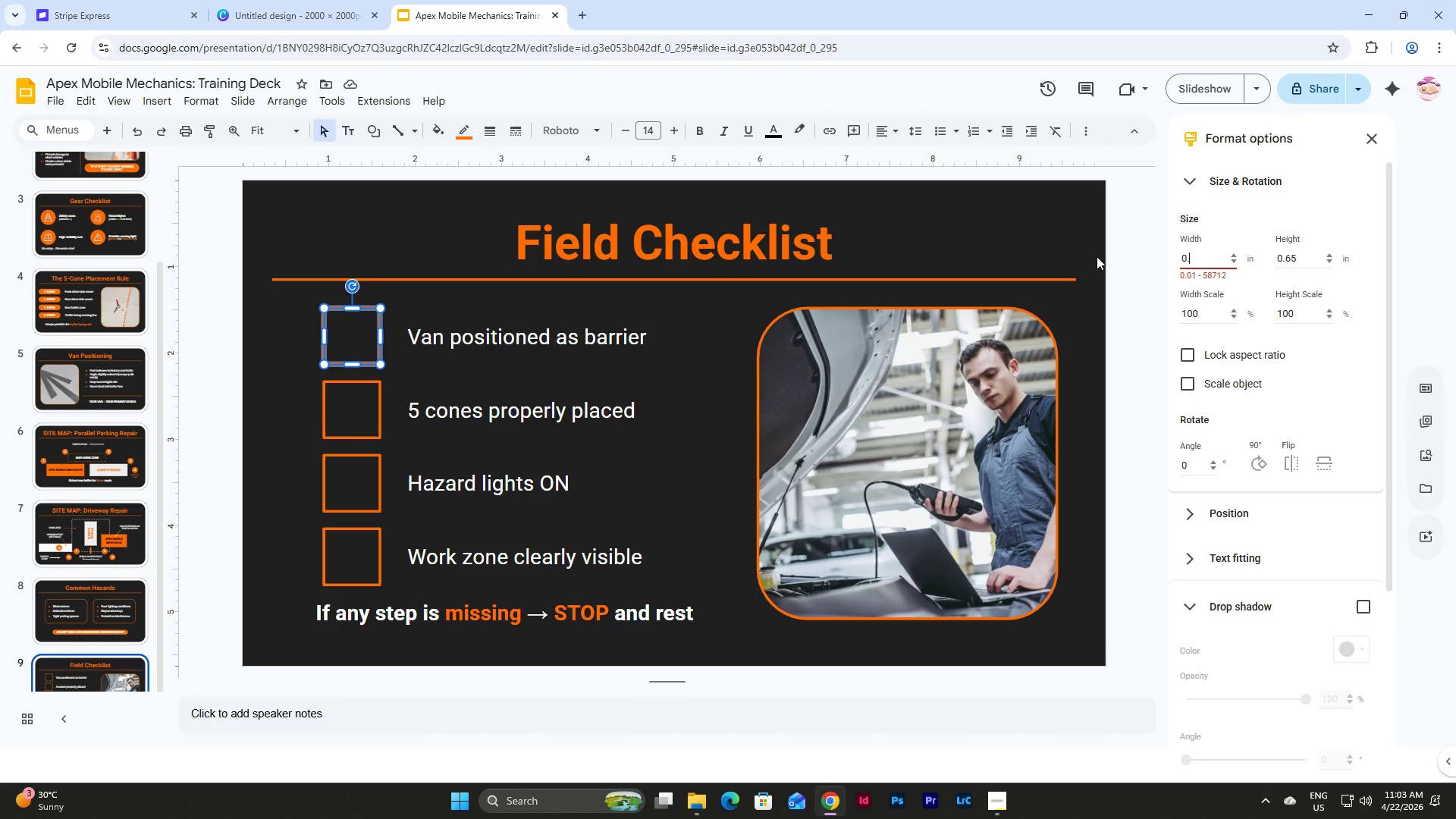 
key(Numpad5)
 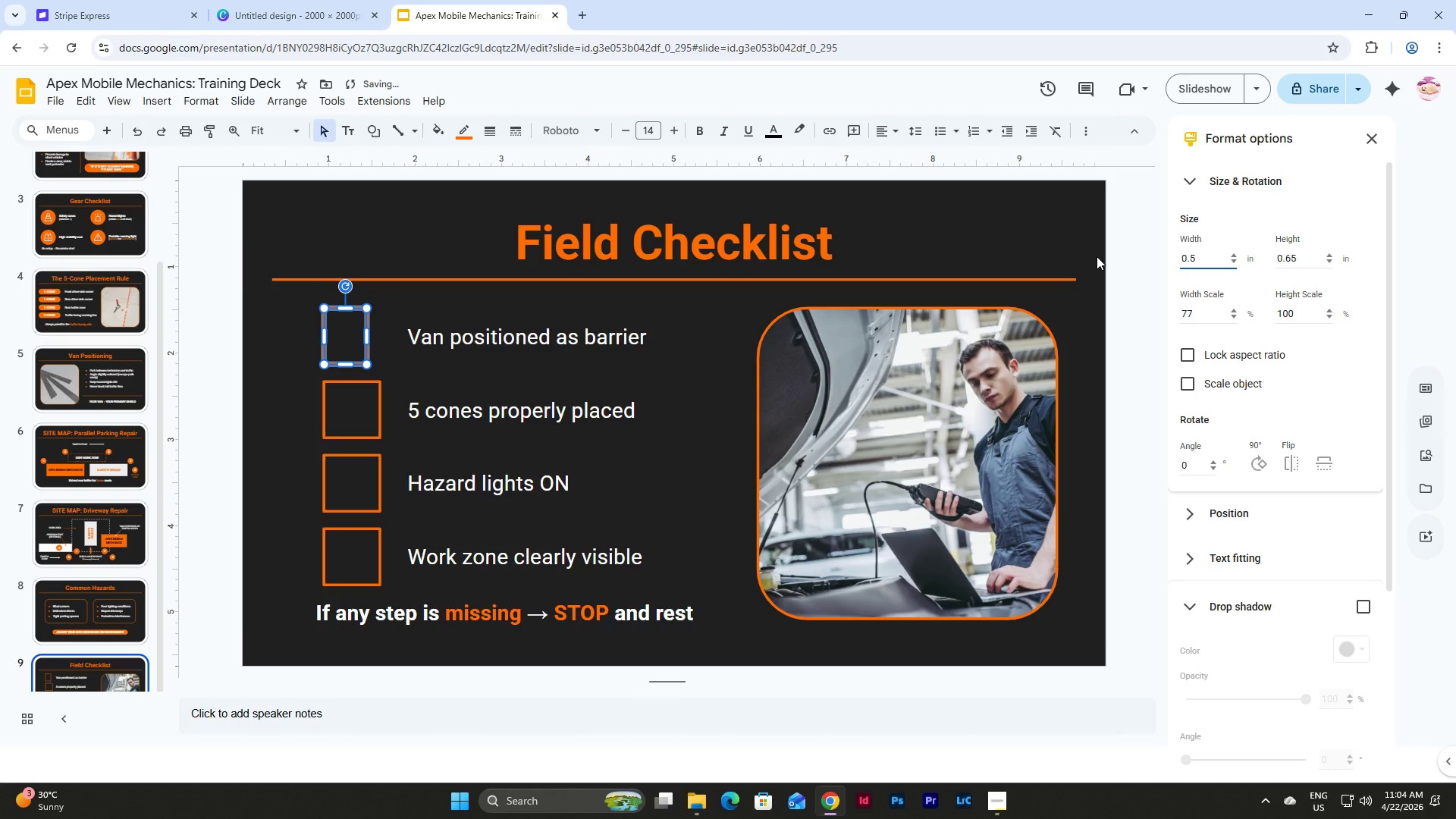 
key(Tab)
 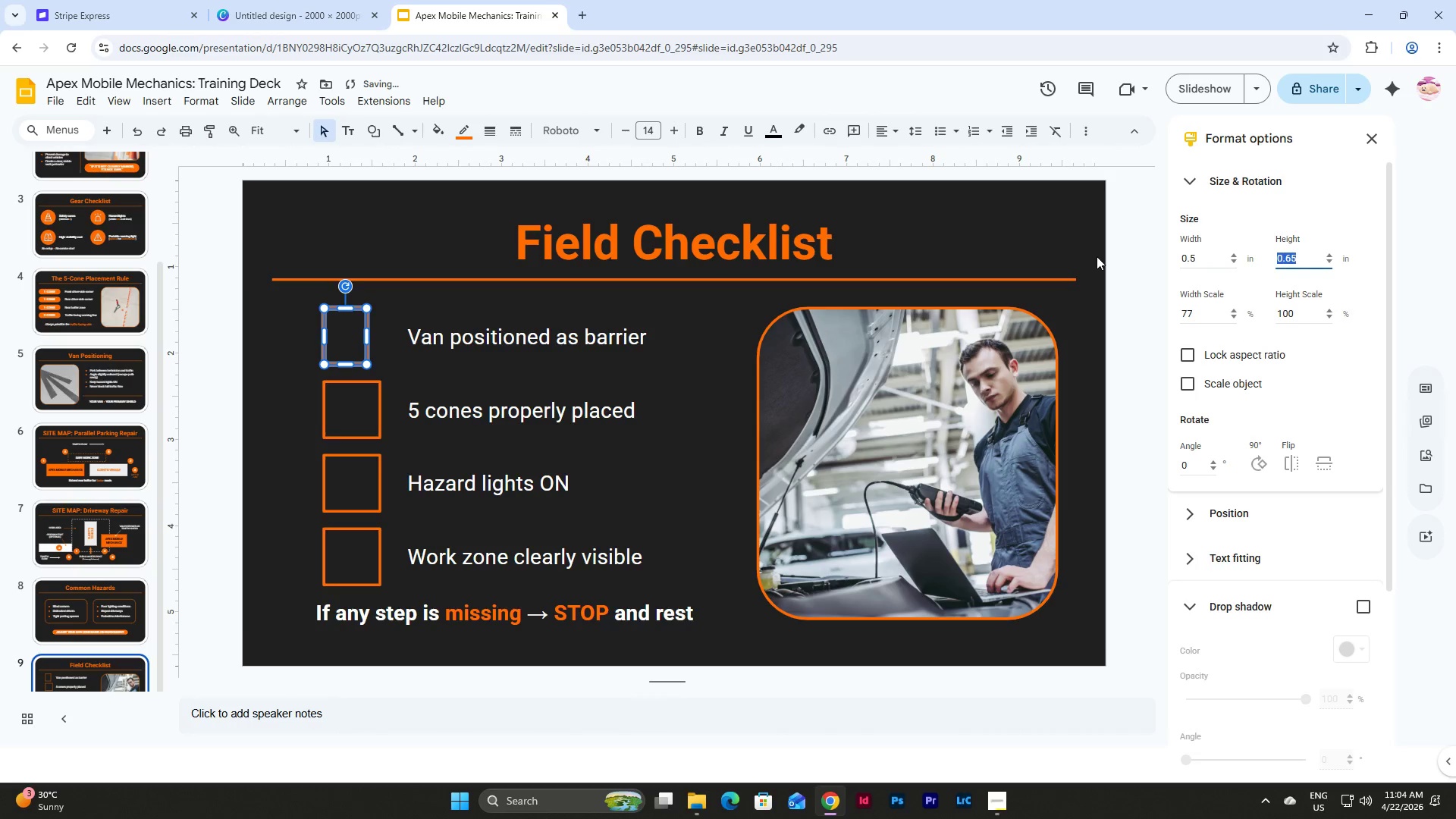 
key(Numpad0)
 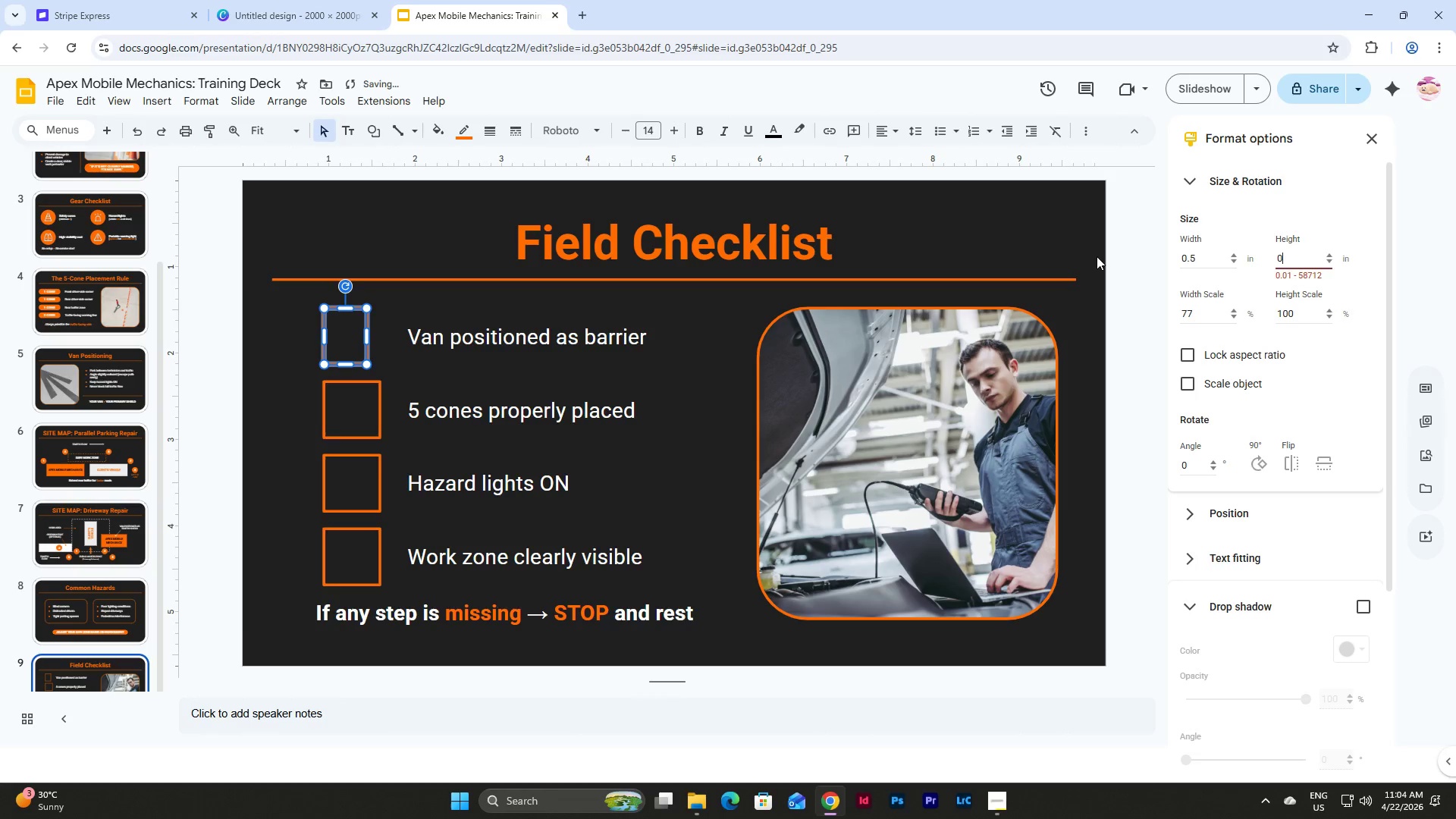 
key(NumpadDecimal)
 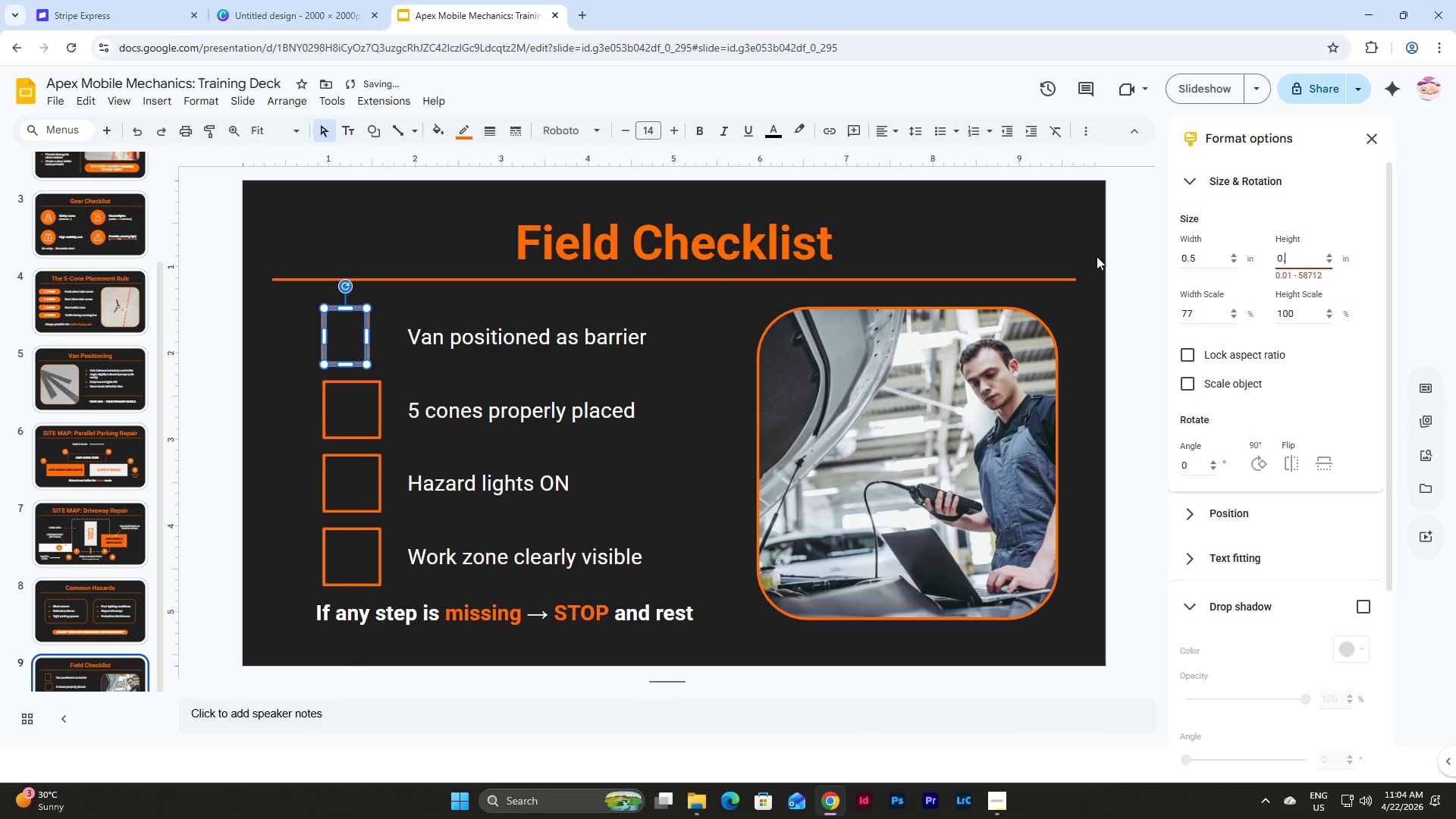 
key(Numpad5)
 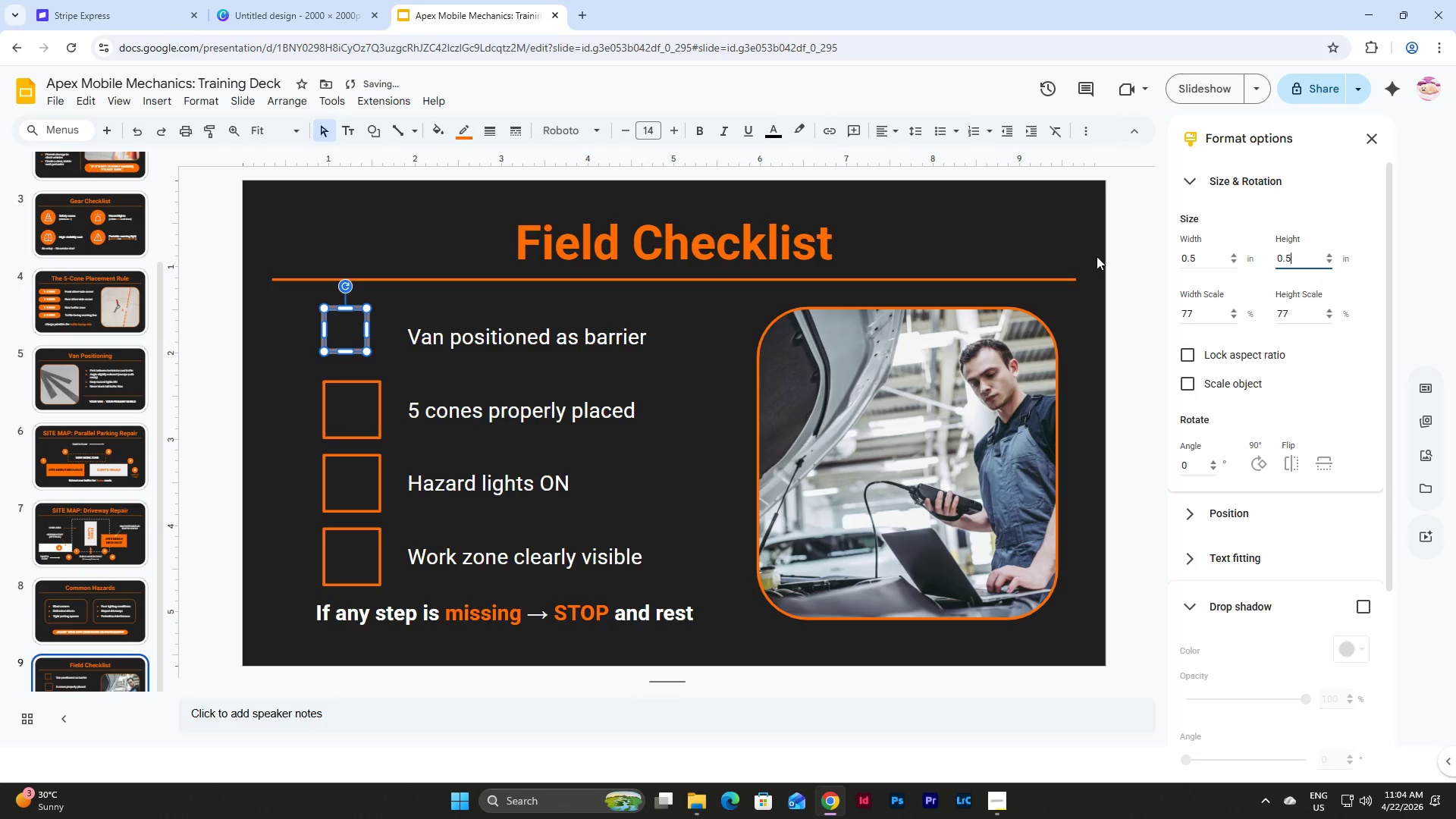 
key(NumpadEnter)
 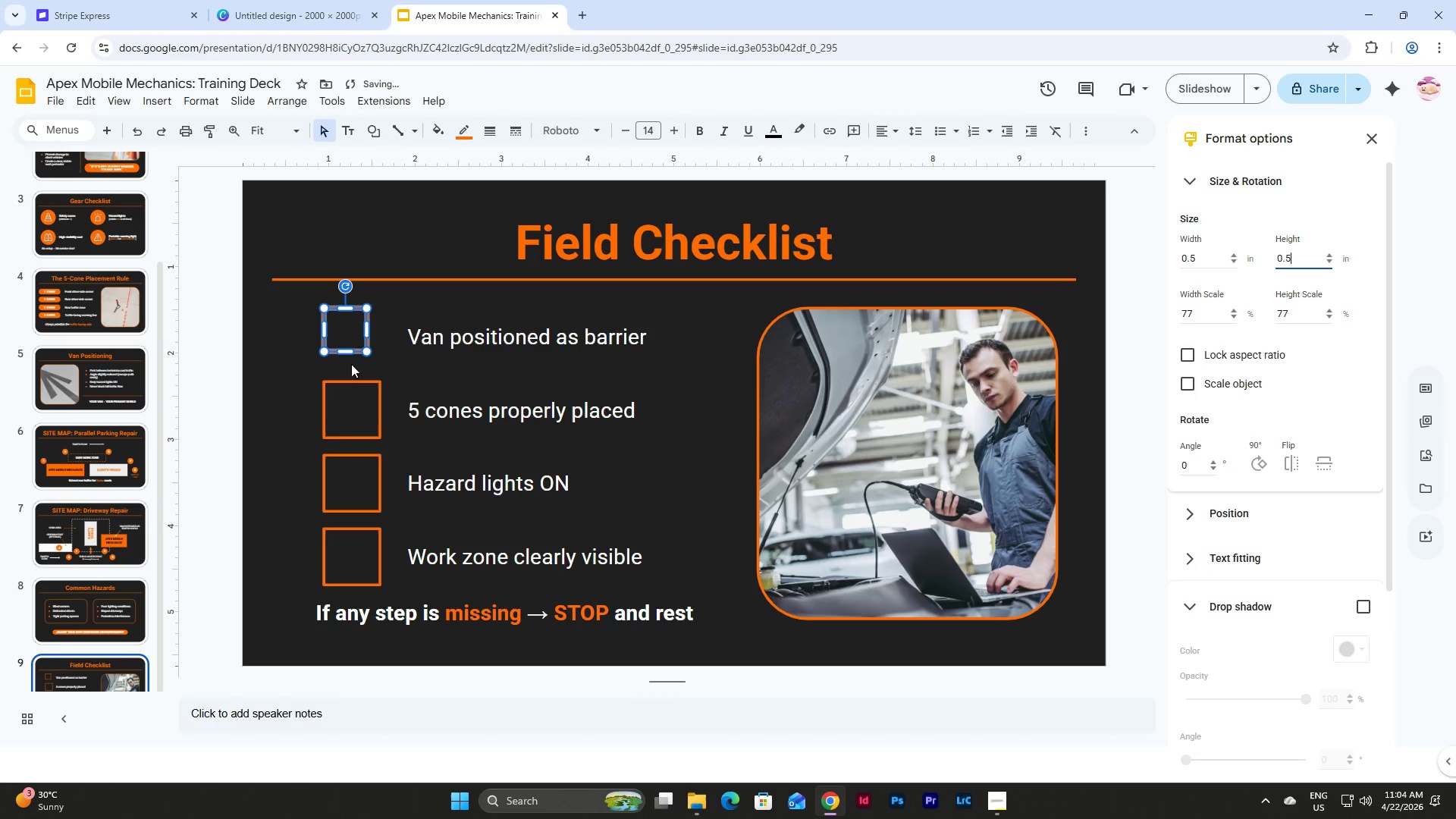 
left_click_drag(start_coordinate=[358, 314], to_coordinate=[363, 318])
 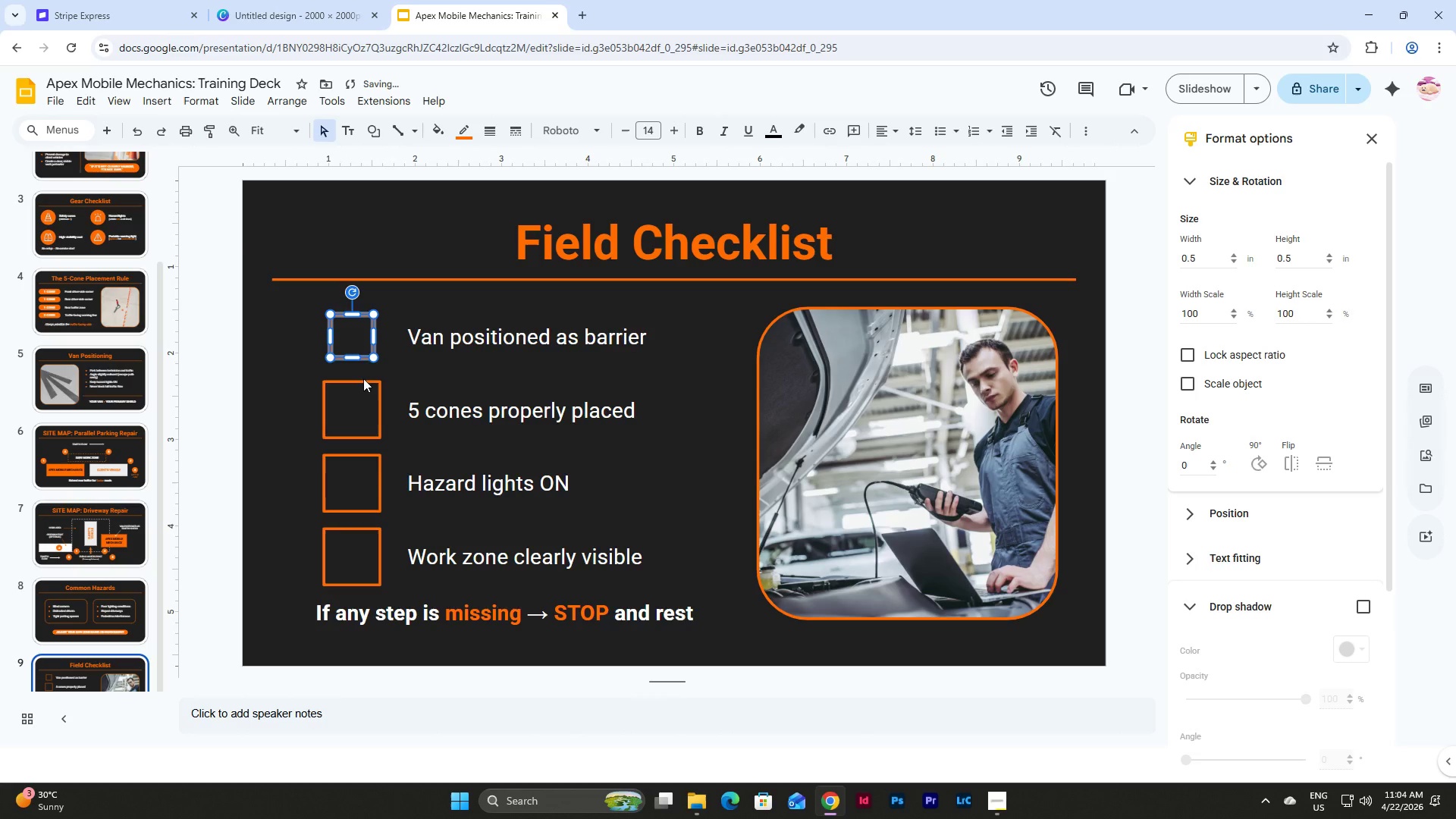 
left_click([363, 381])
 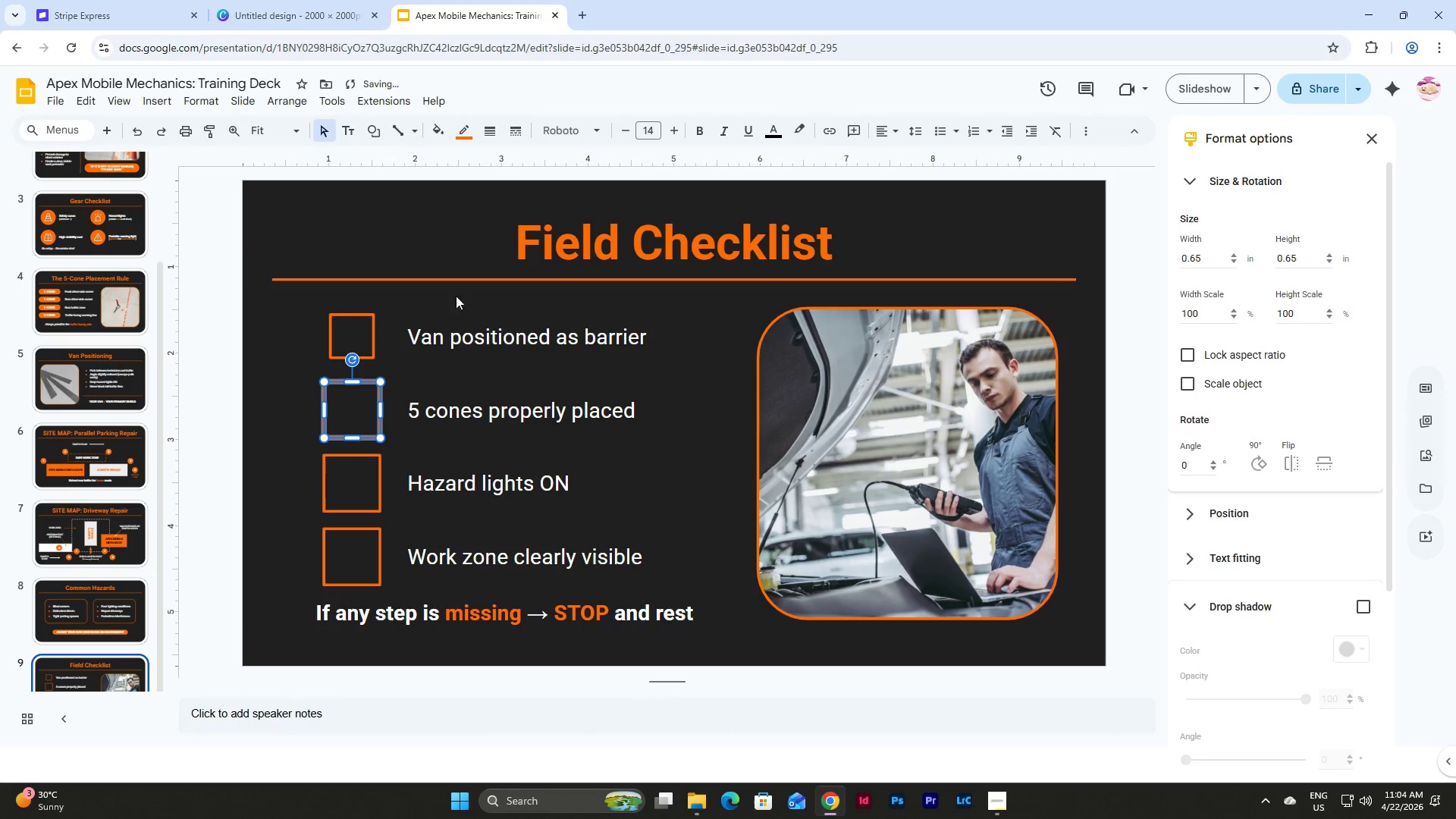 
left_click([353, 313])
 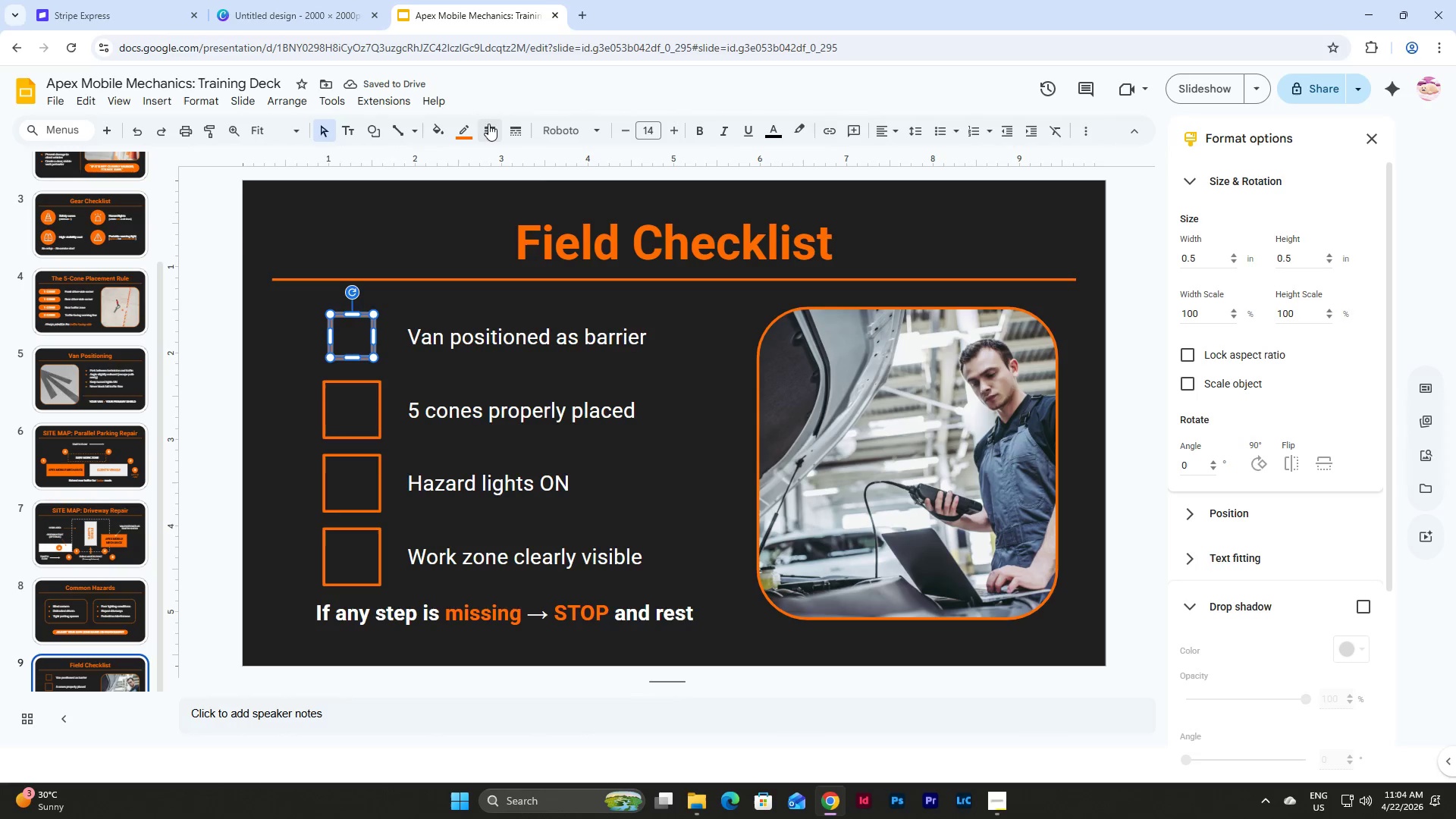 
left_click([493, 124])
 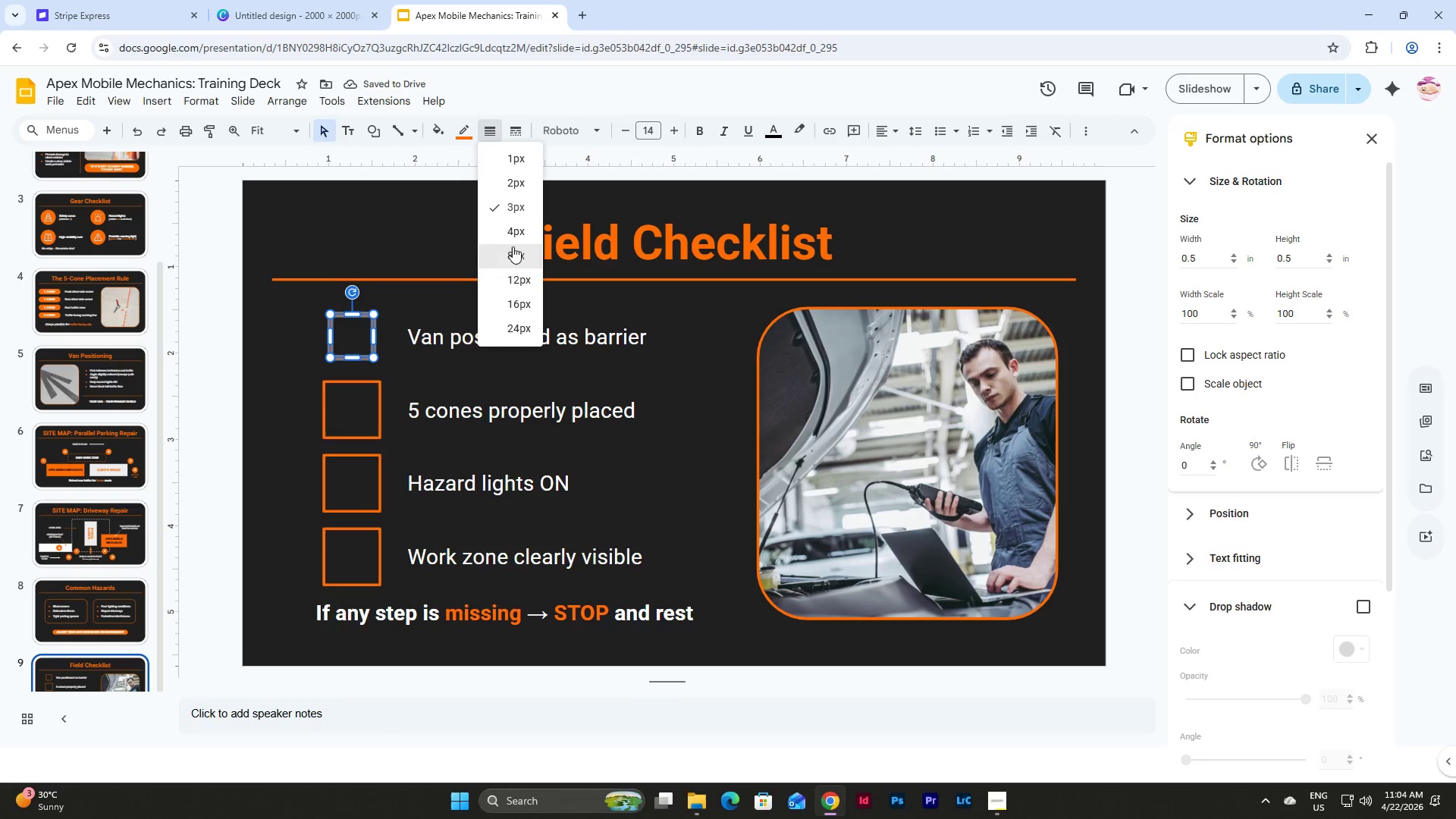 
left_click([511, 252])
 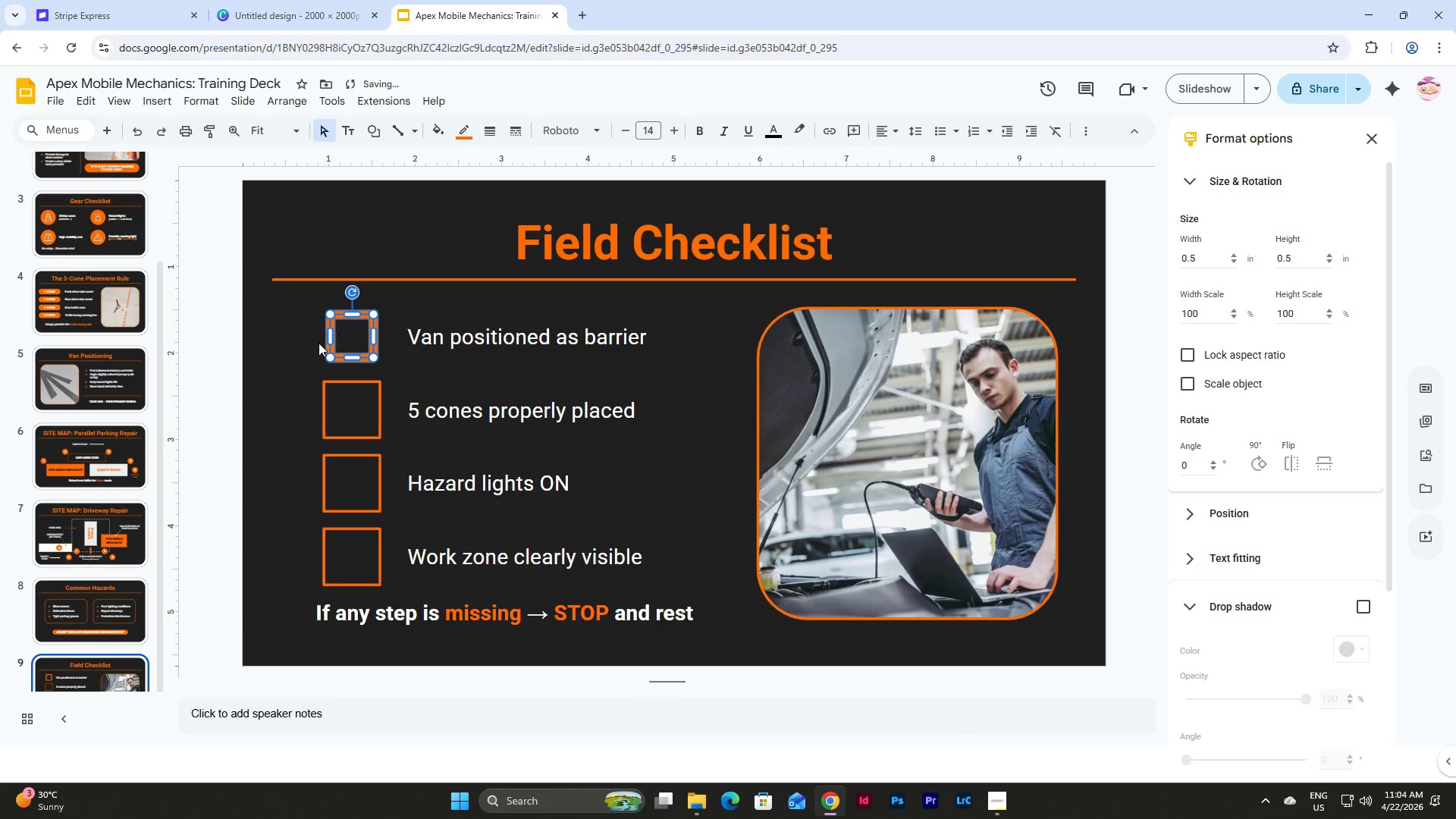 
left_click([298, 338])
 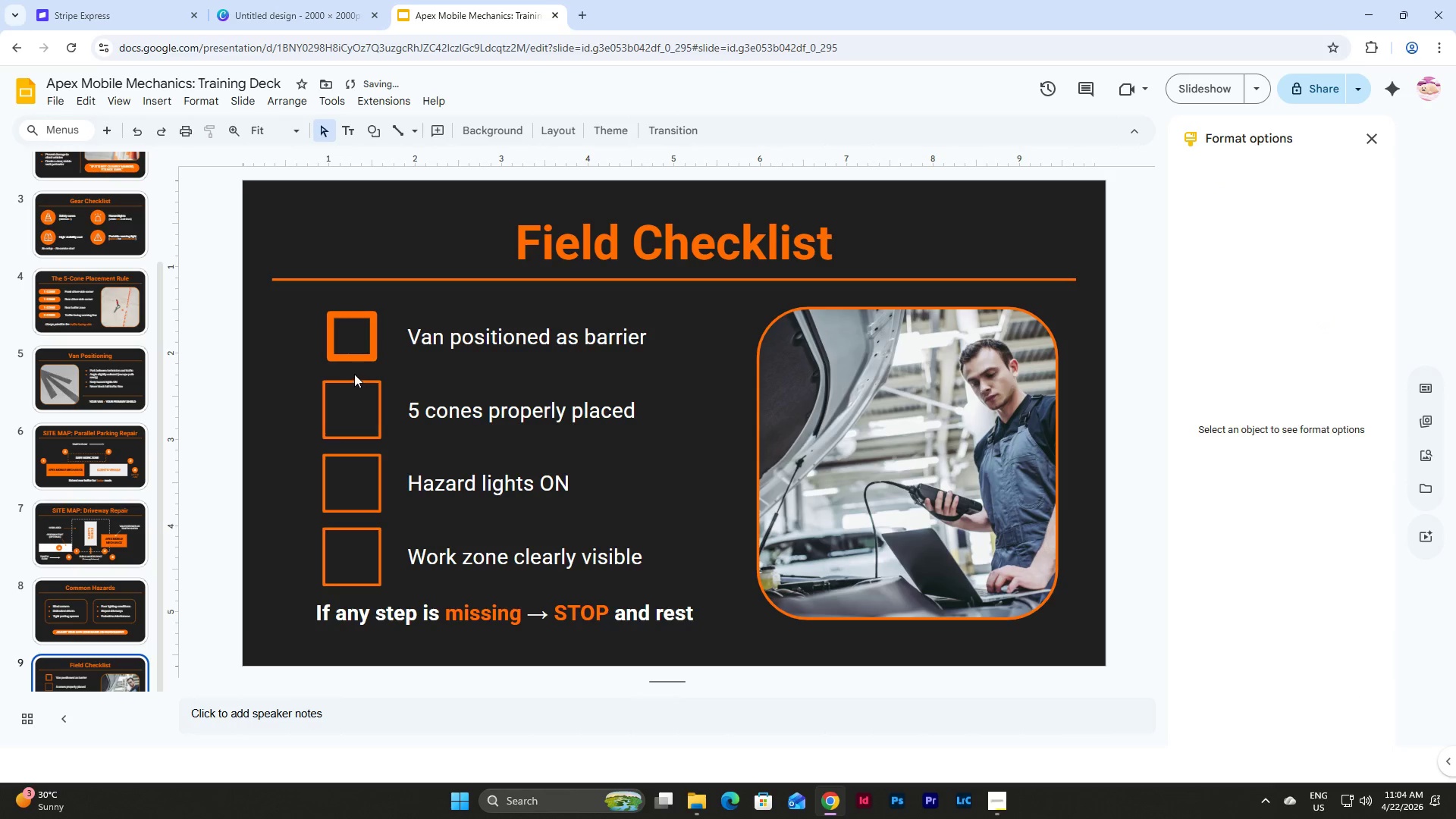 
left_click([352, 383])
 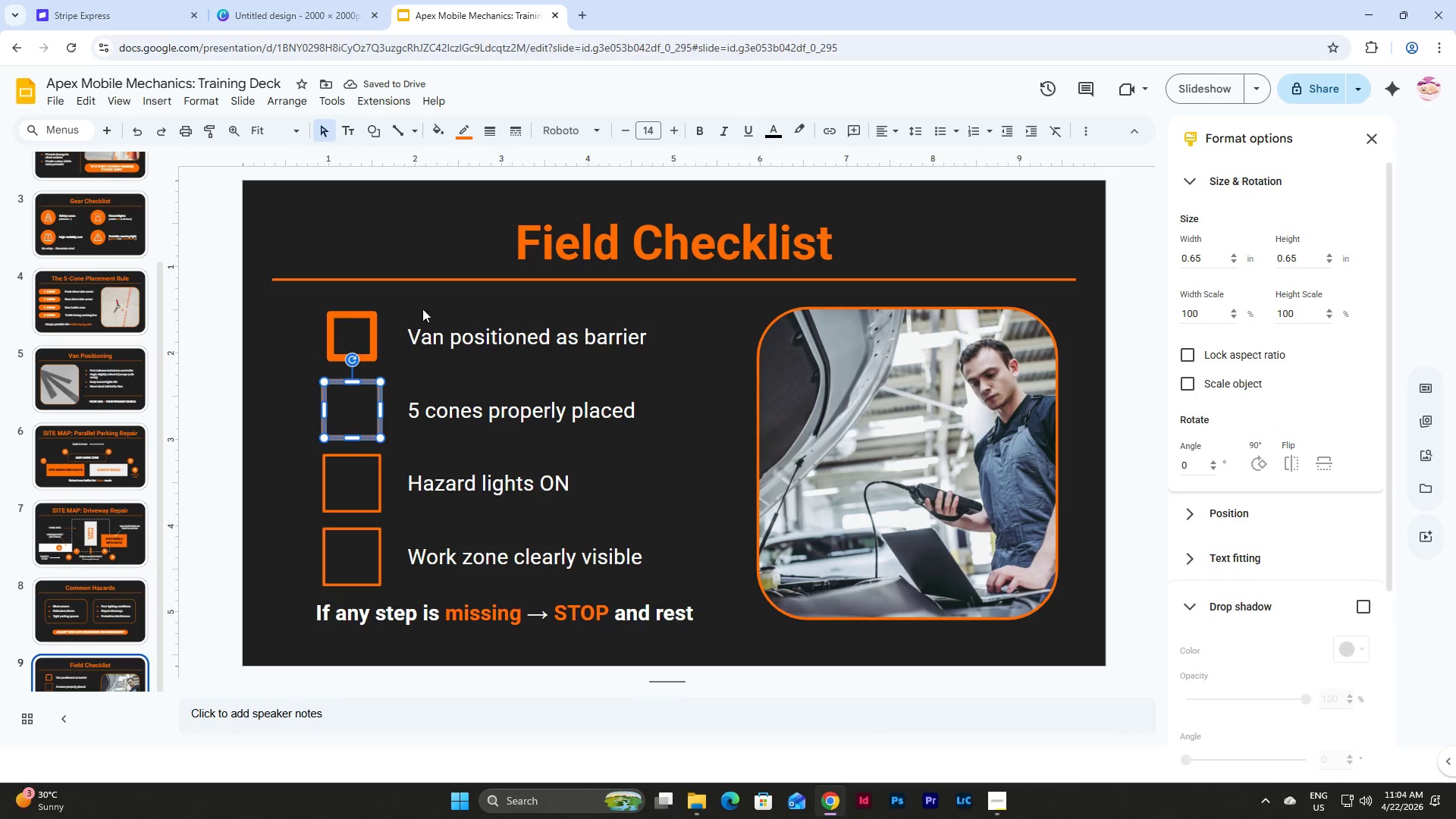 
left_click([358, 312])
 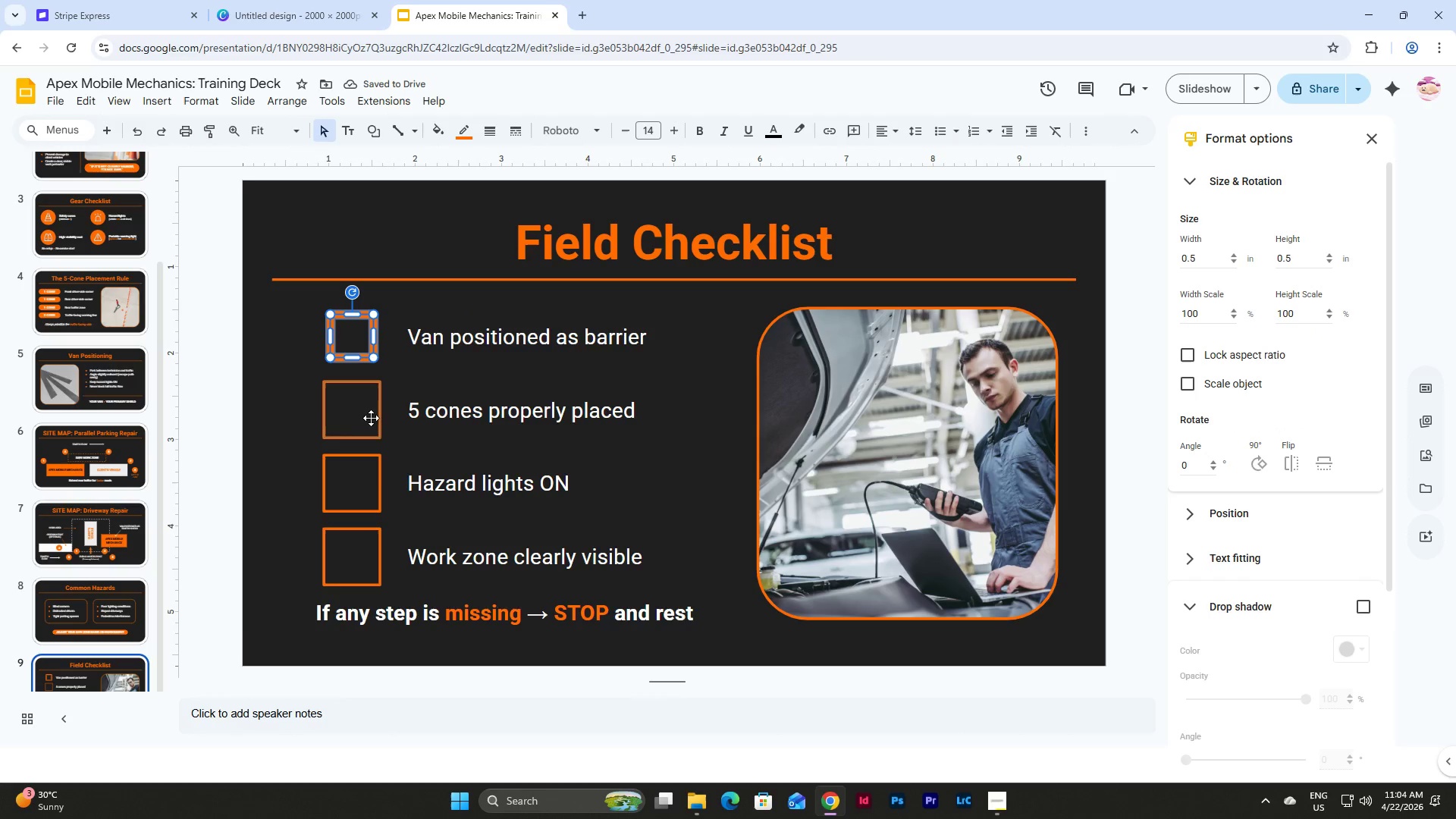 
left_click([375, 394])
 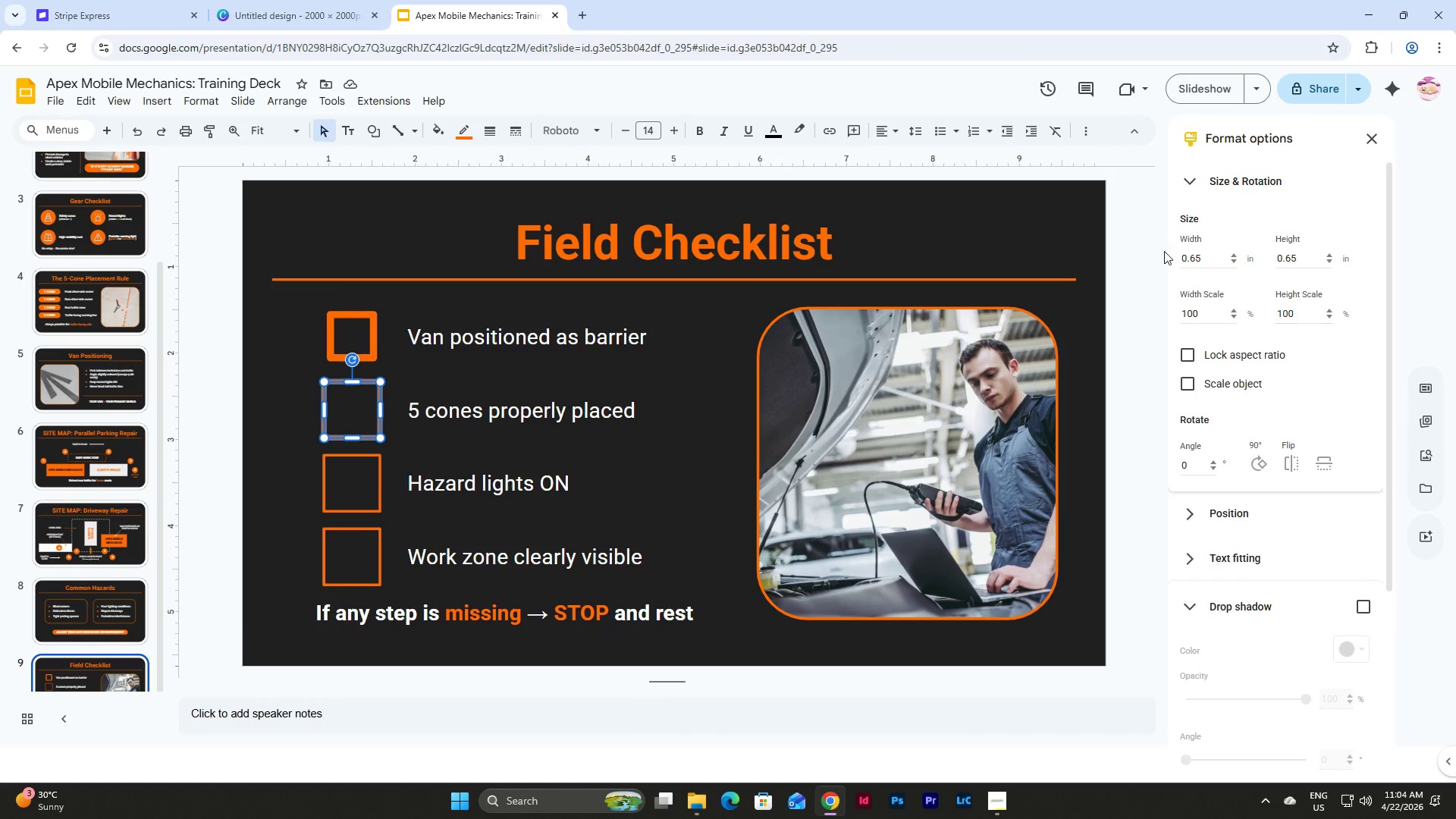 
left_click_drag(start_coordinate=[1217, 259], to_coordinate=[1143, 266])
 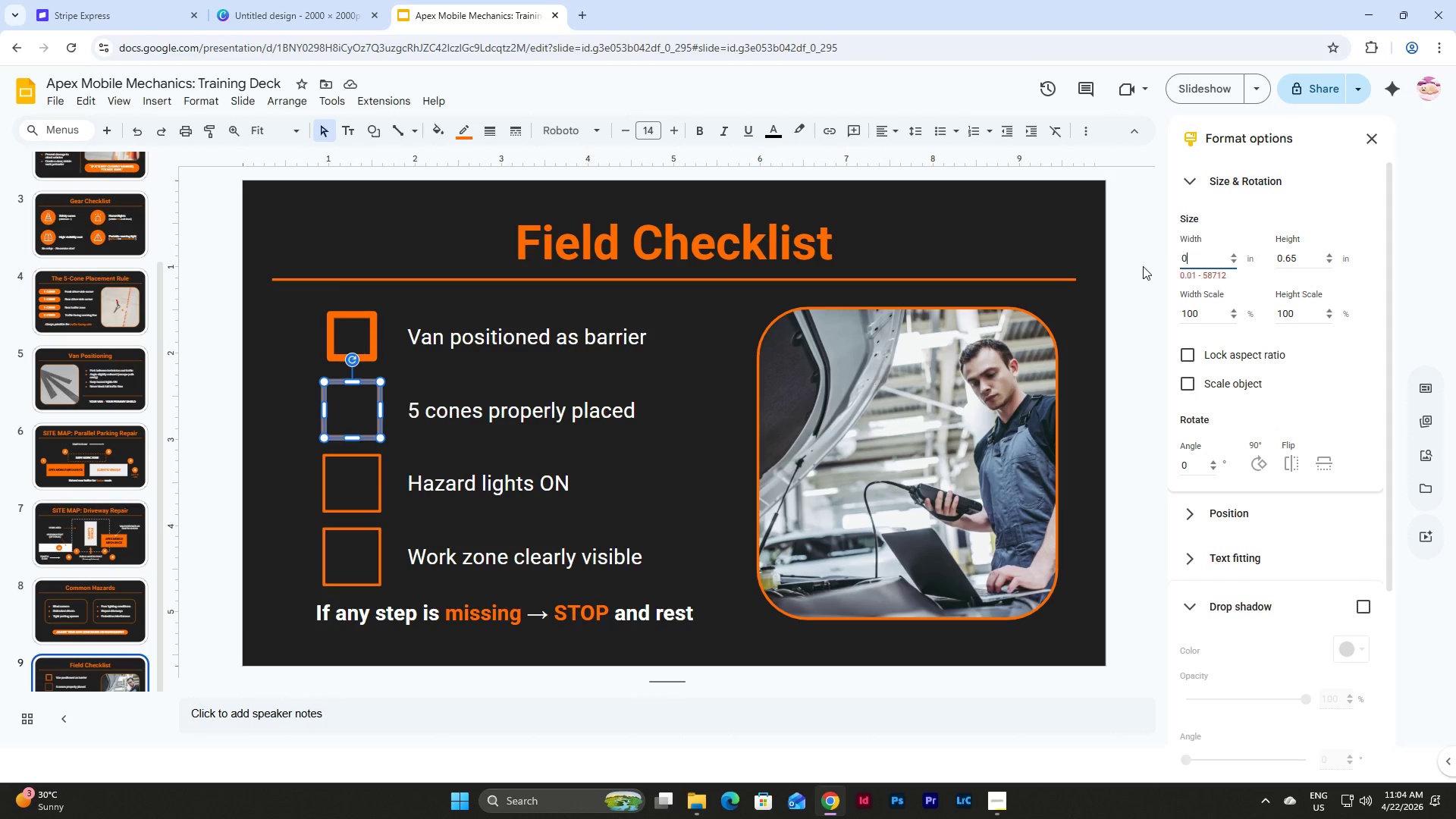 
key(Numpad0)
 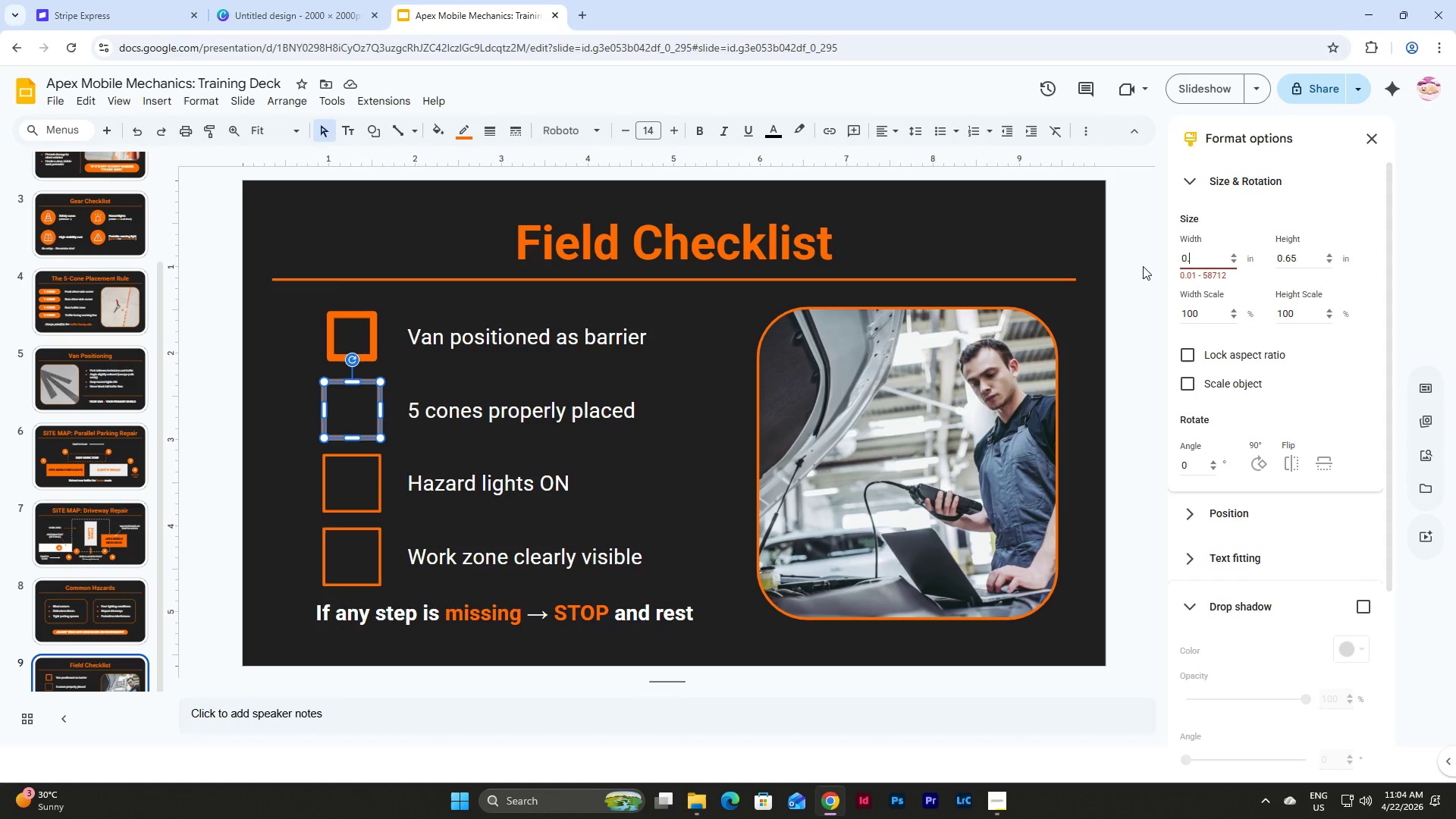 
key(NumpadDecimal)
 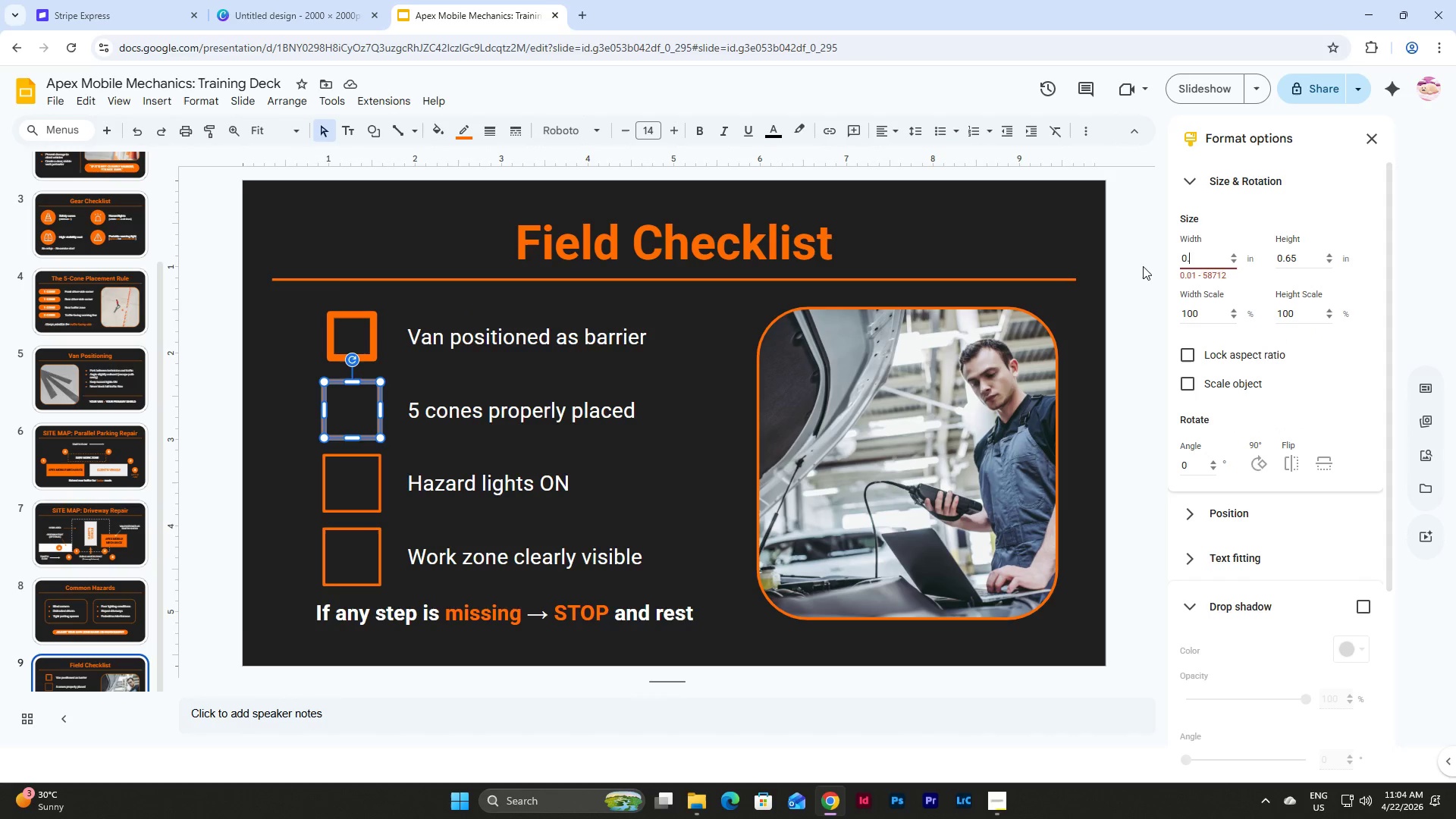 
key(Numpad5)
 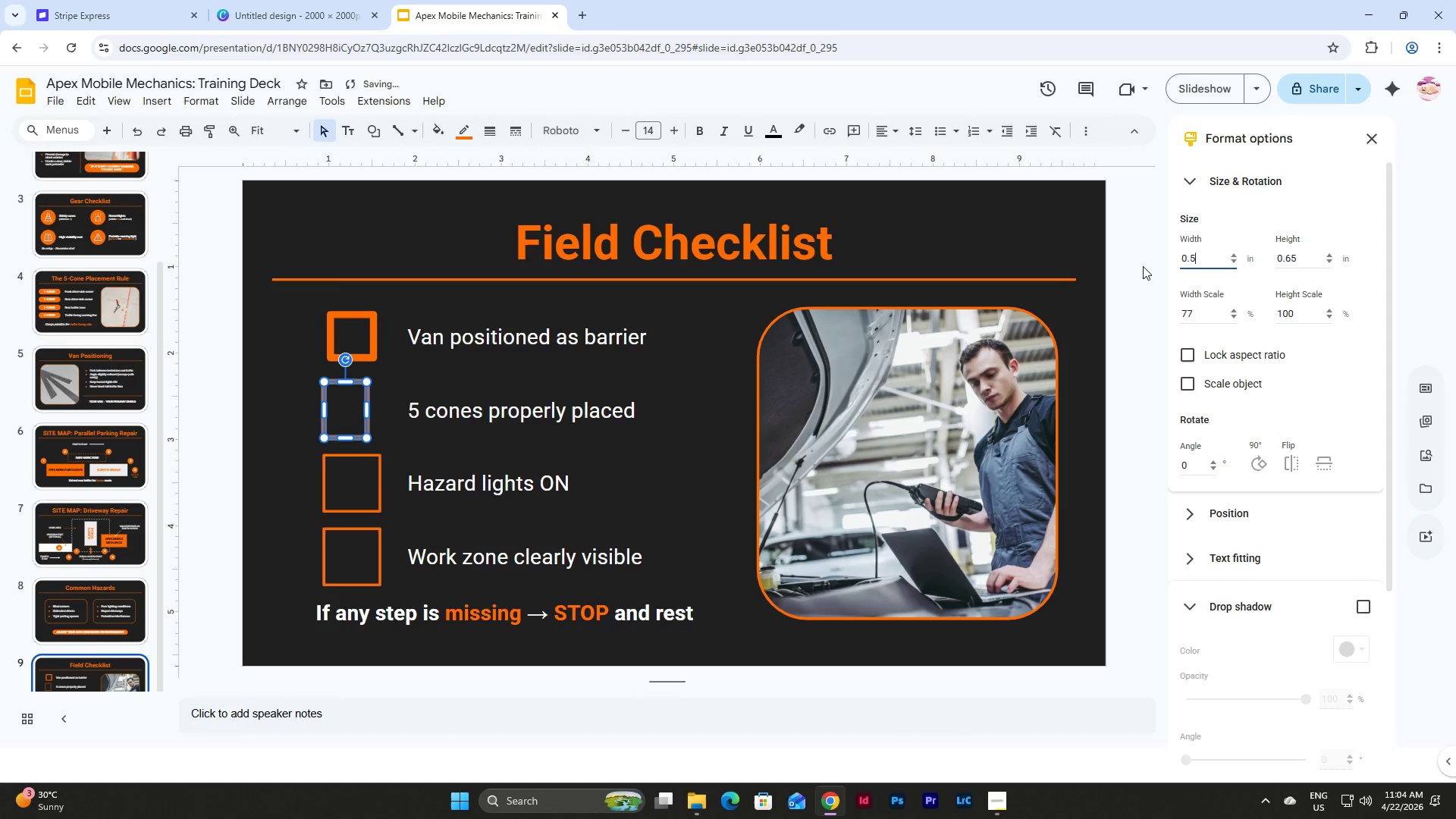 
key(Tab)
 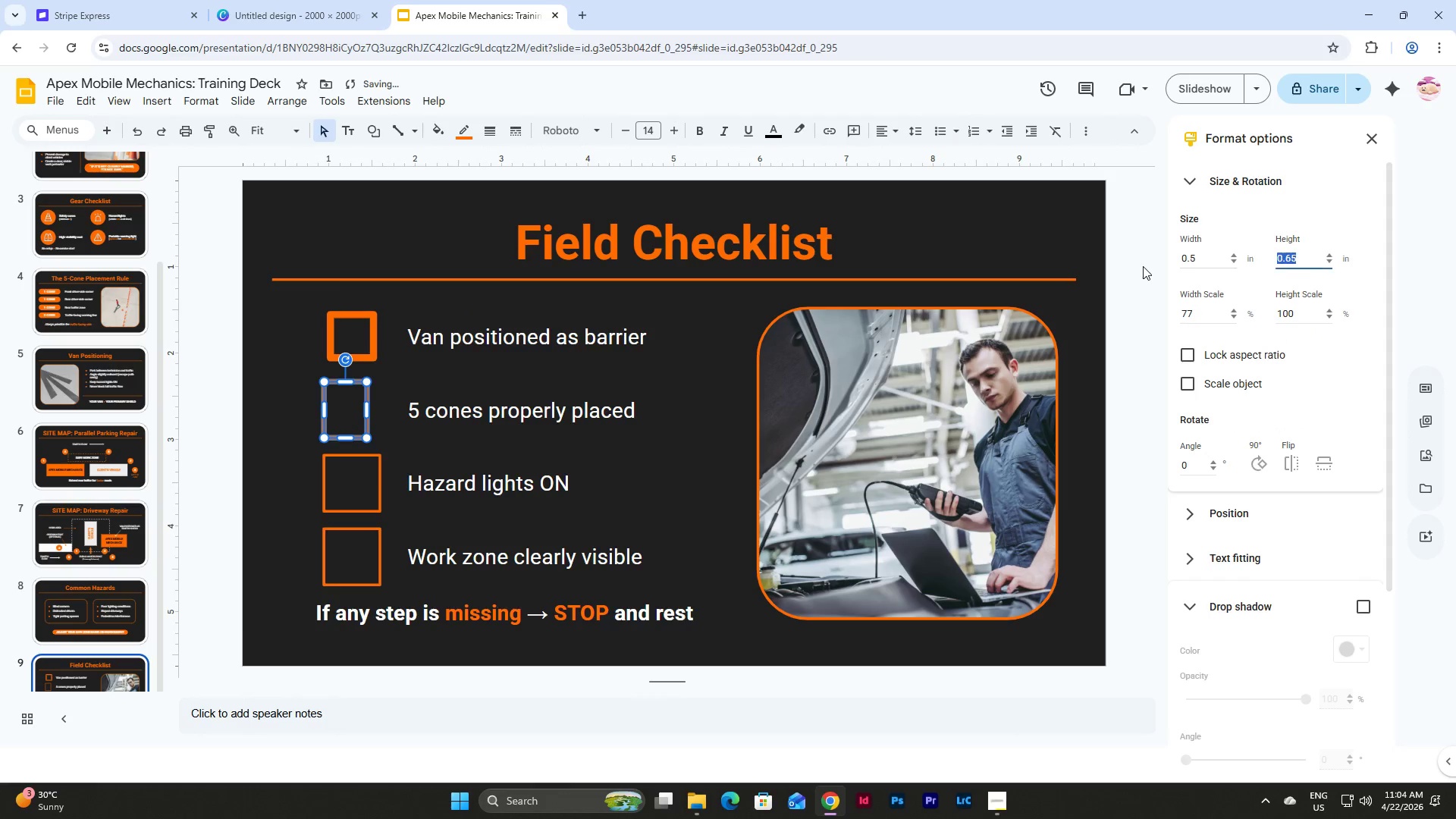 
key(Numpad0)
 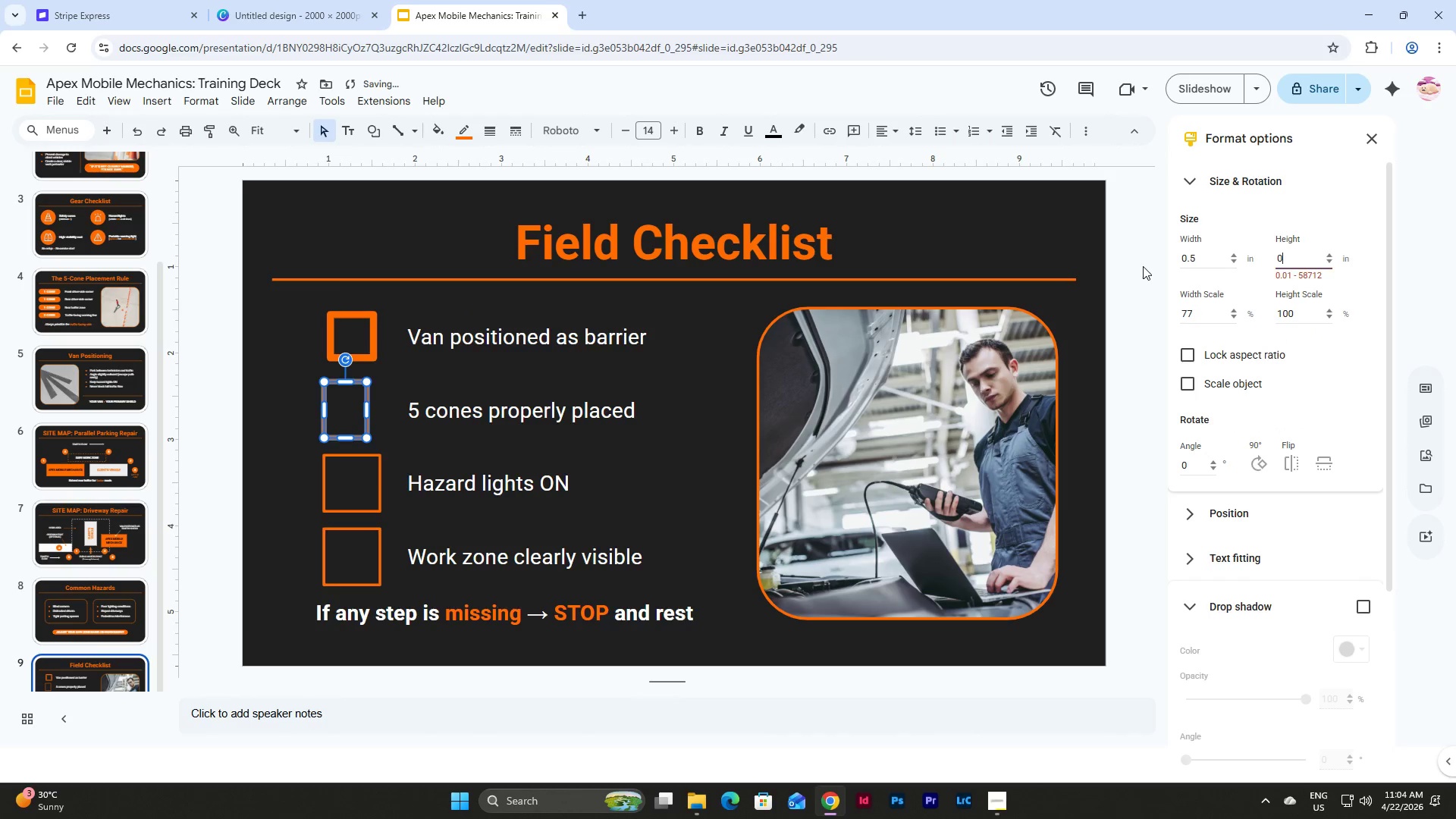 
key(NumpadDecimal)
 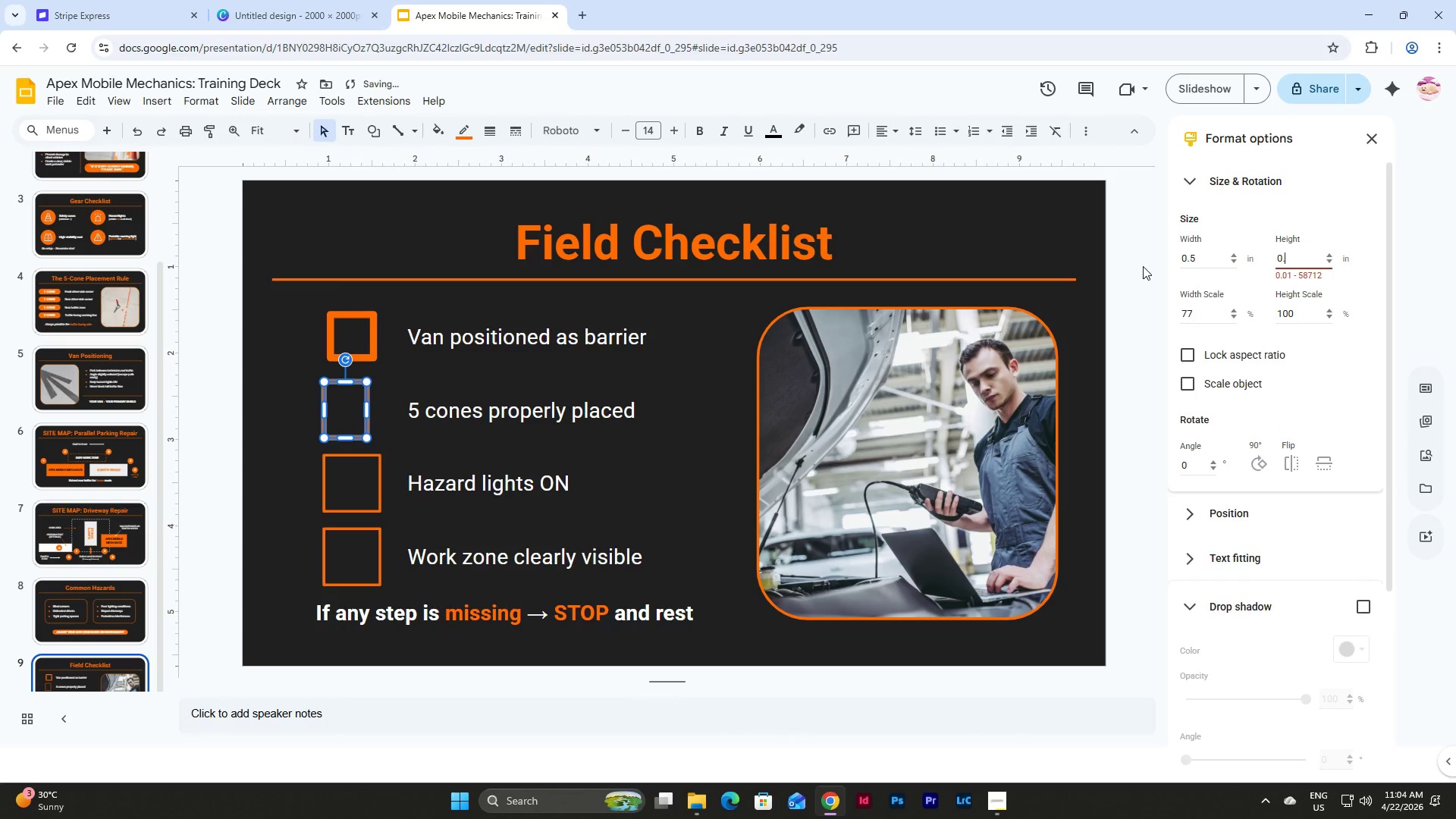 
key(Numpad5)
 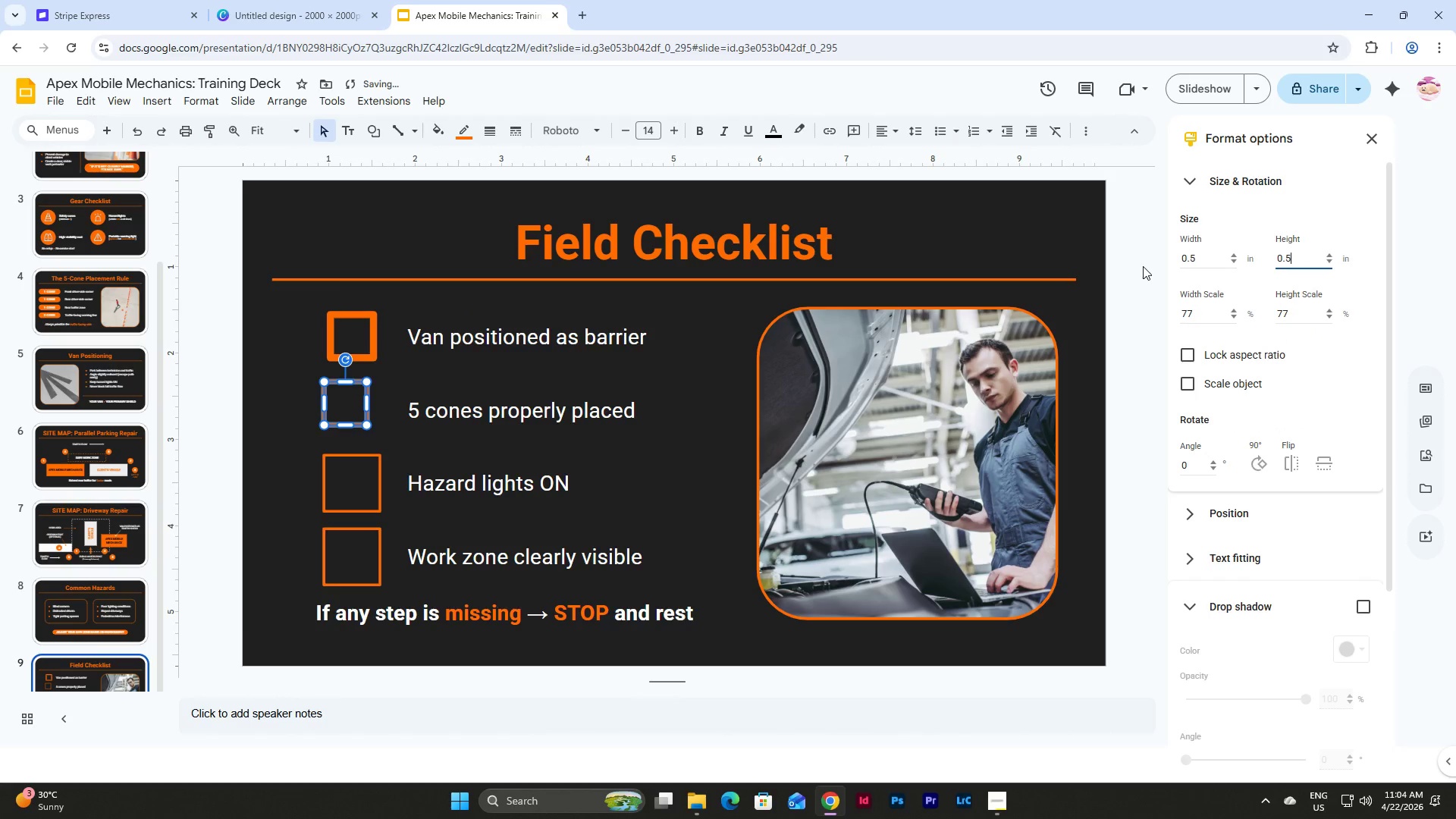 
key(NumpadEnter)
 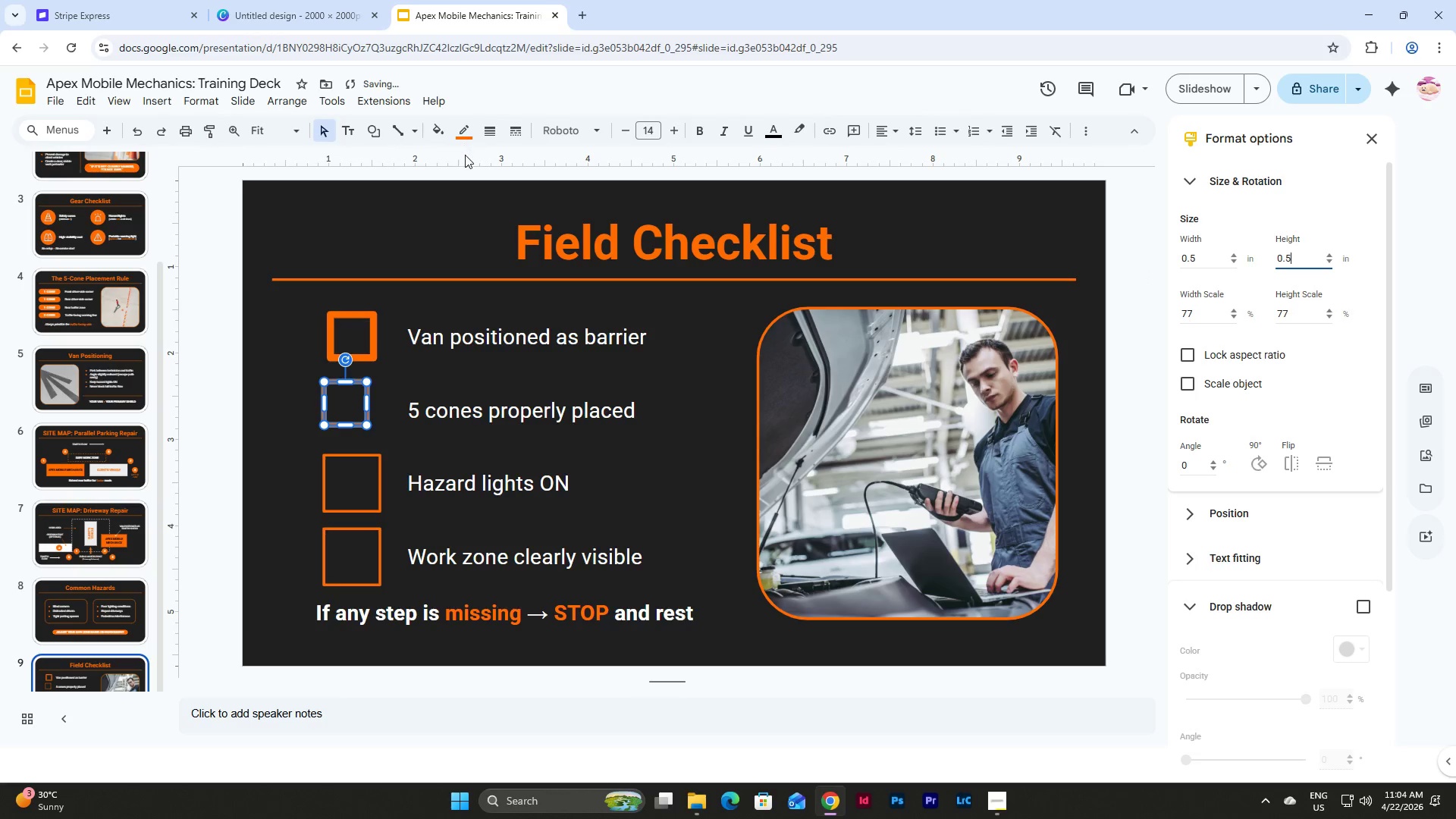 
left_click([485, 130])
 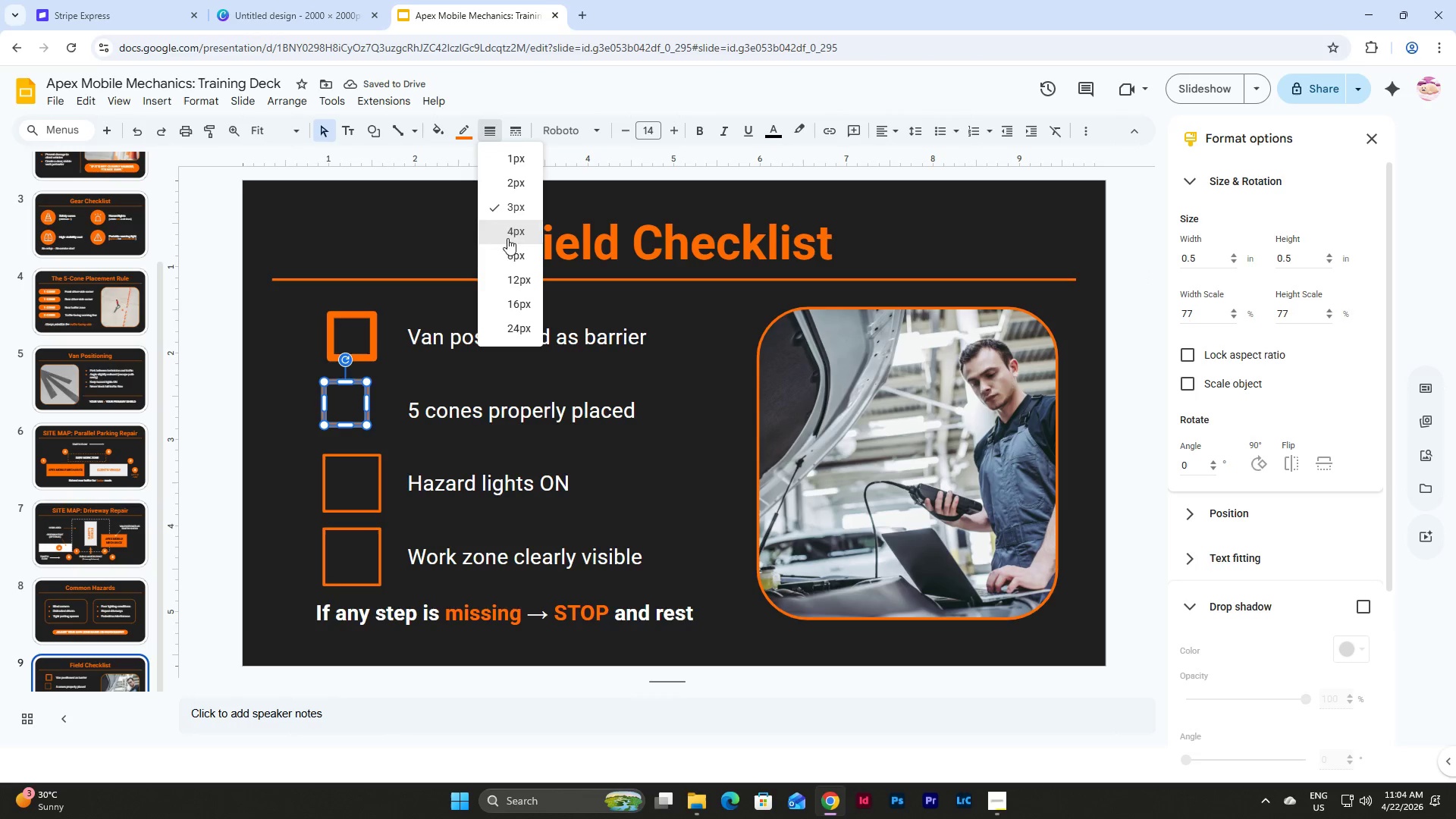 
left_click([510, 256])
 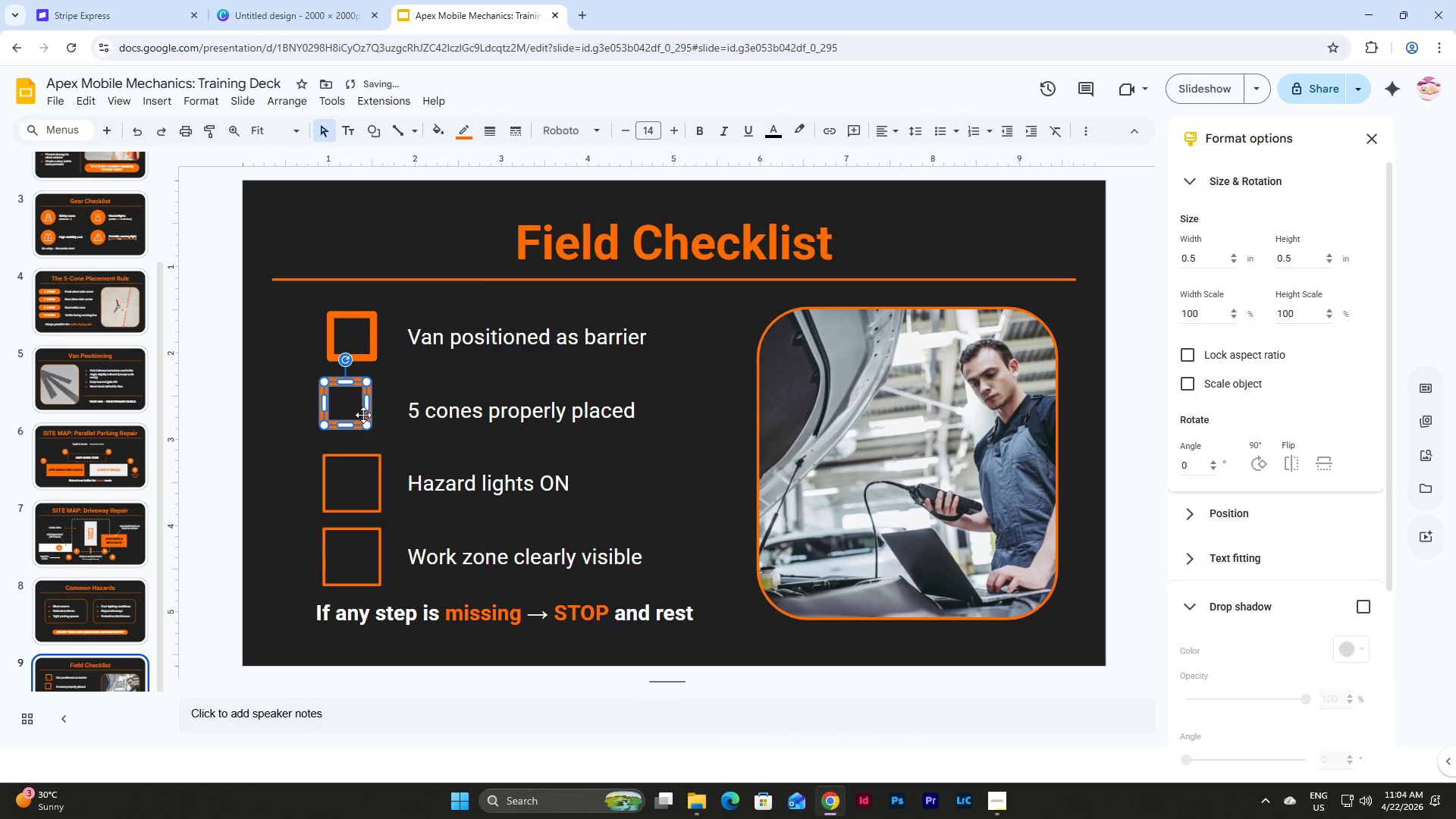 
left_click_drag(start_coordinate=[366, 415], to_coordinate=[372, 424])
 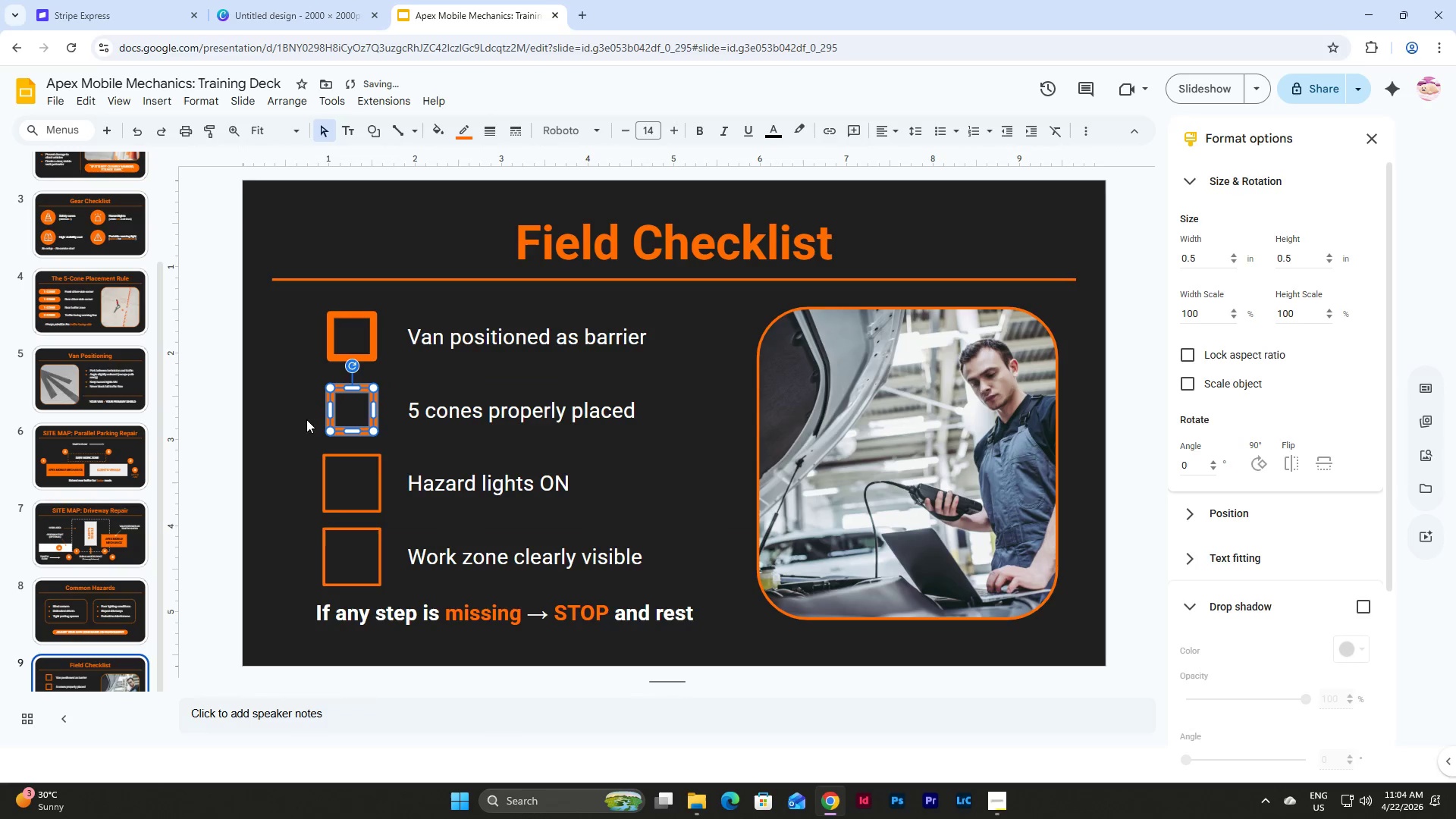 
left_click([252, 400])
 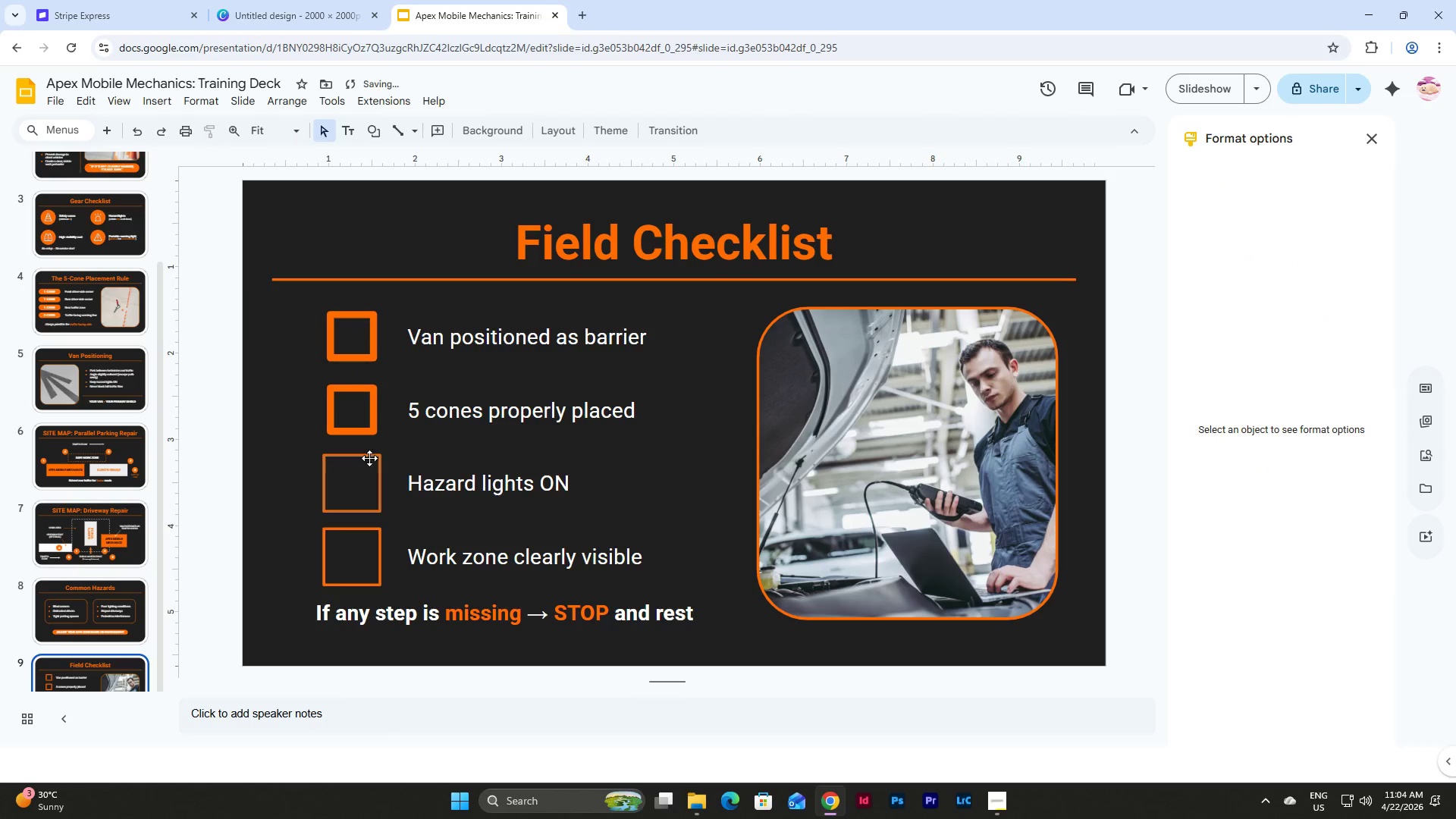 
left_click([366, 457])
 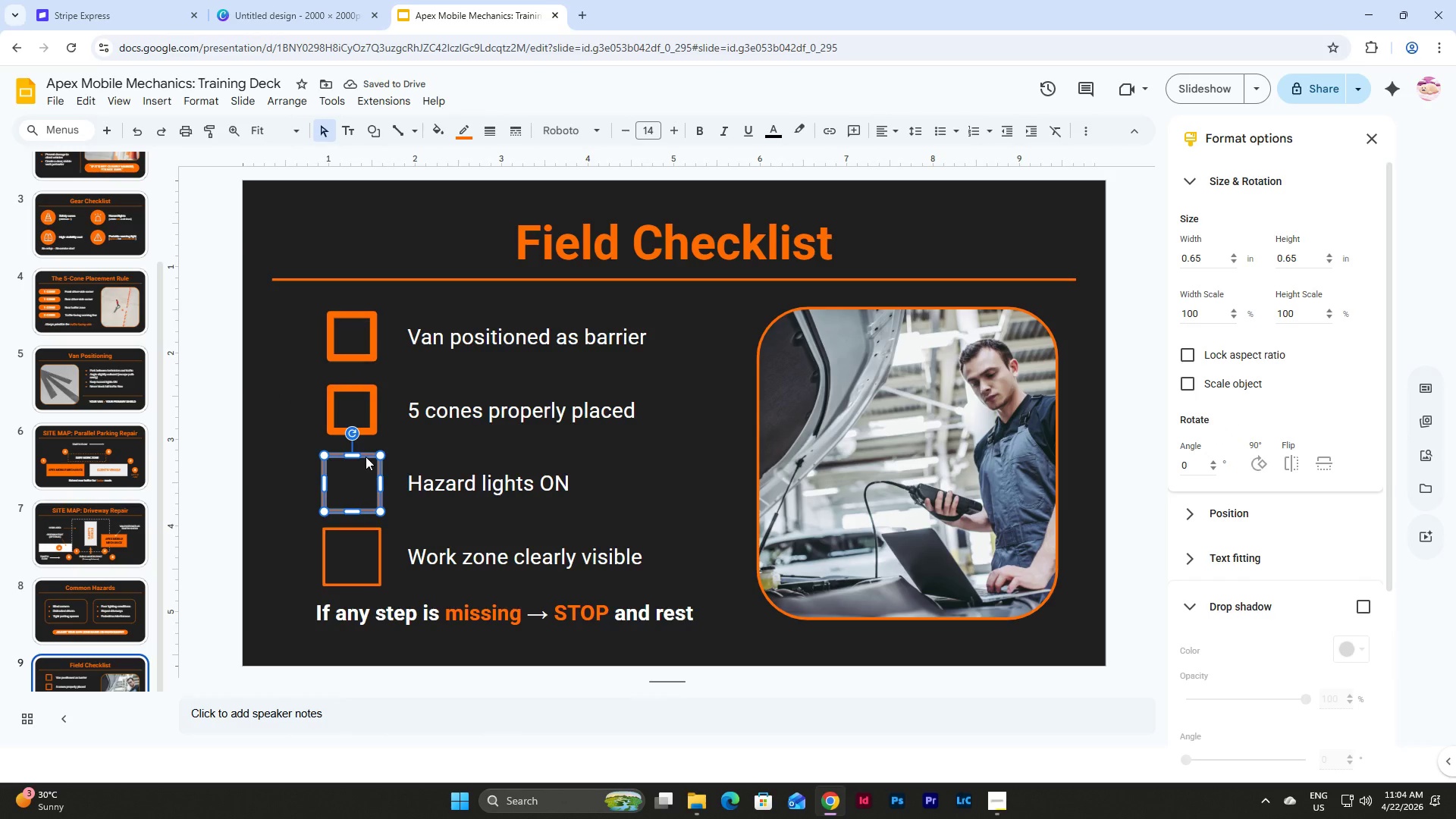 
key(Backspace)
 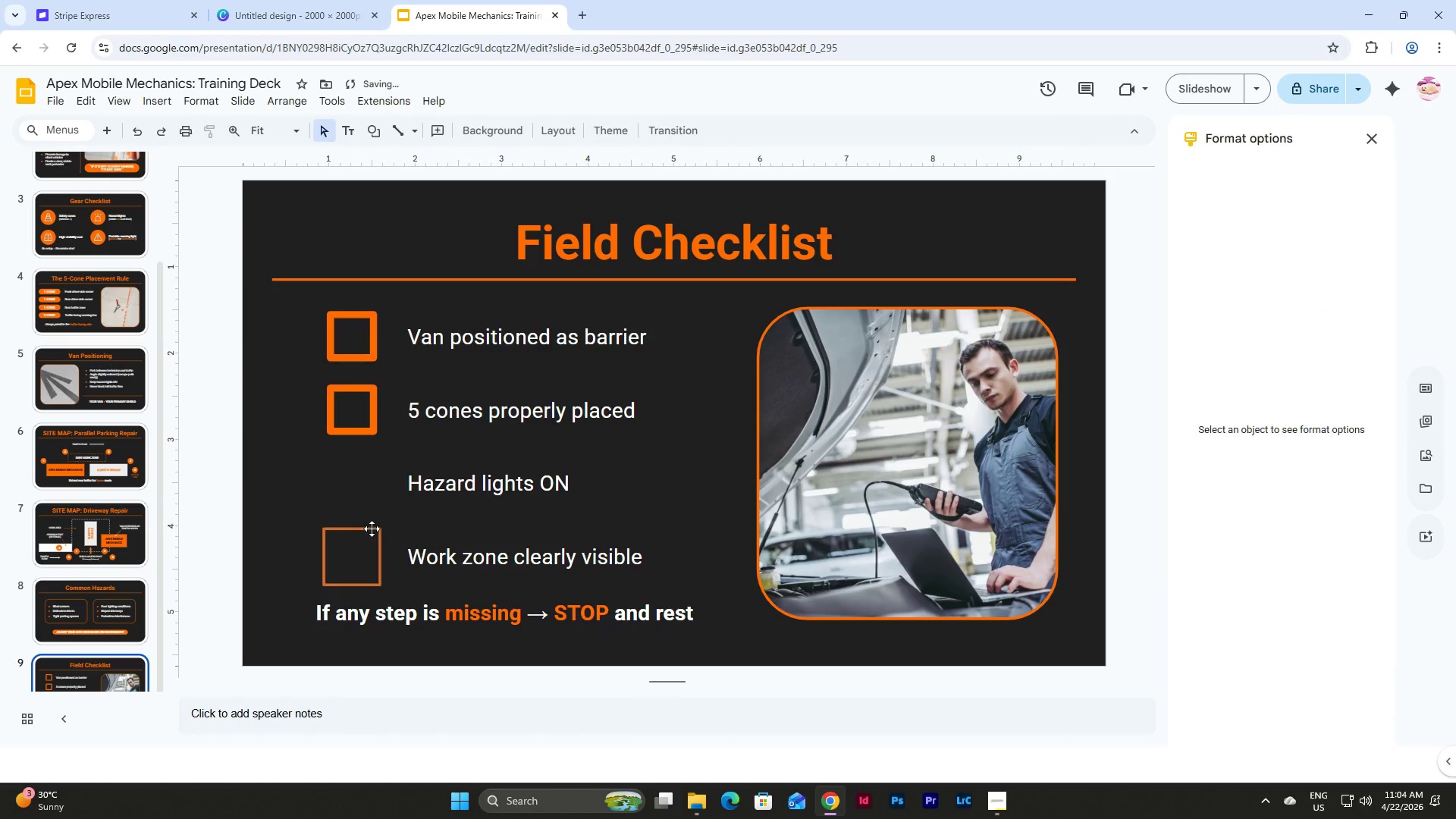 
left_click([372, 529])
 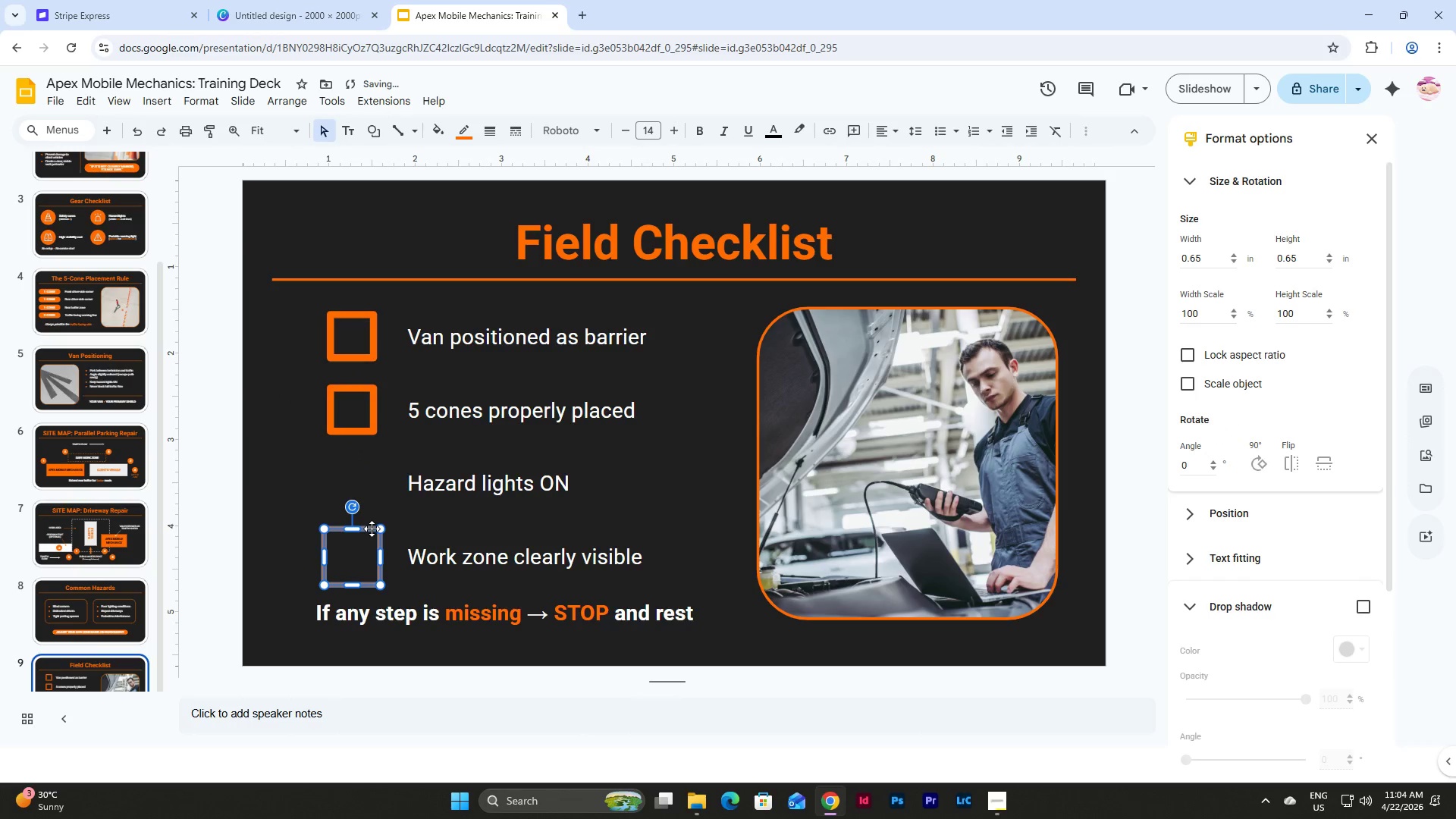 
key(Backspace)
 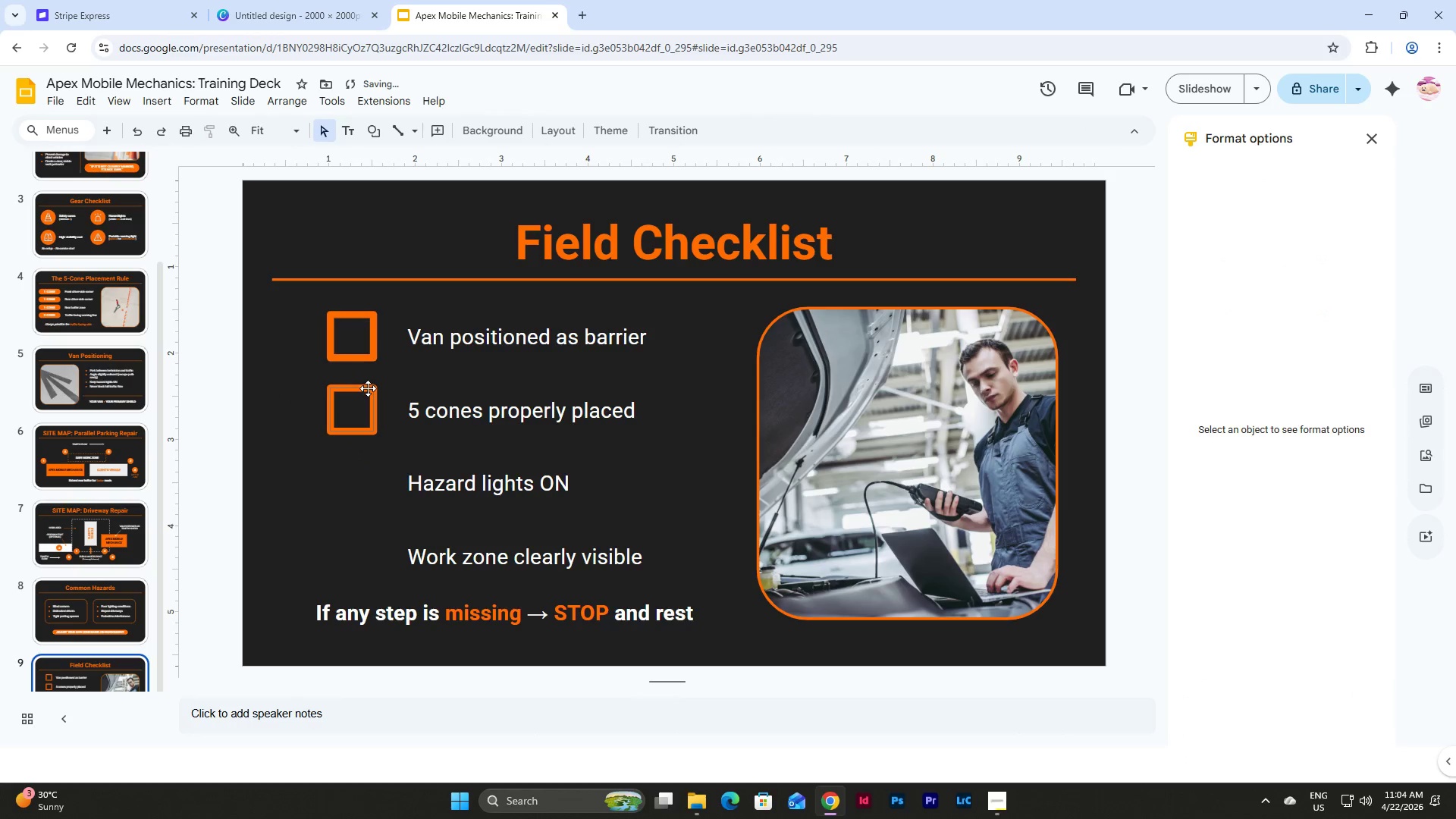 
left_click([368, 390])
 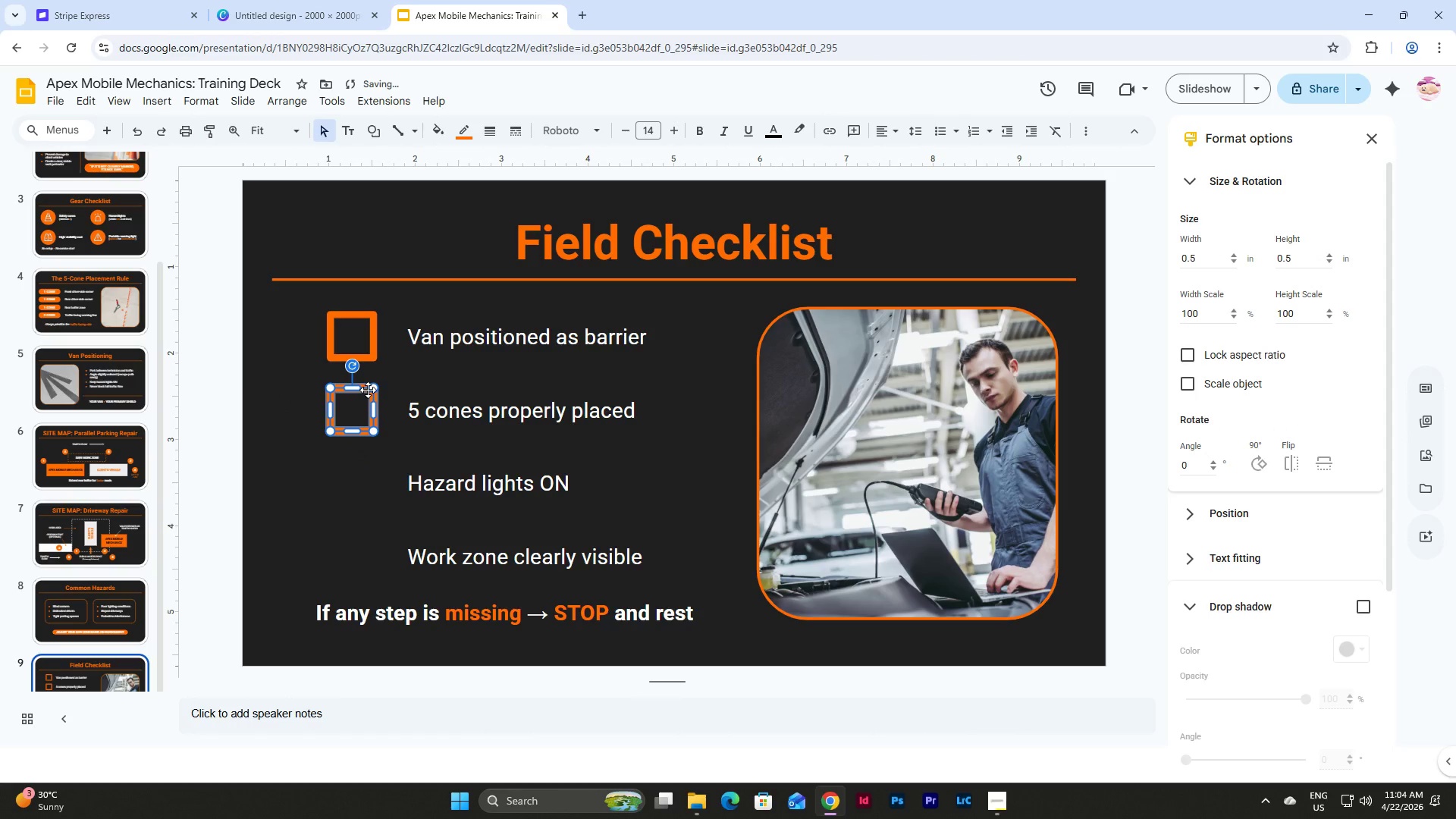 
key(Control+D)
 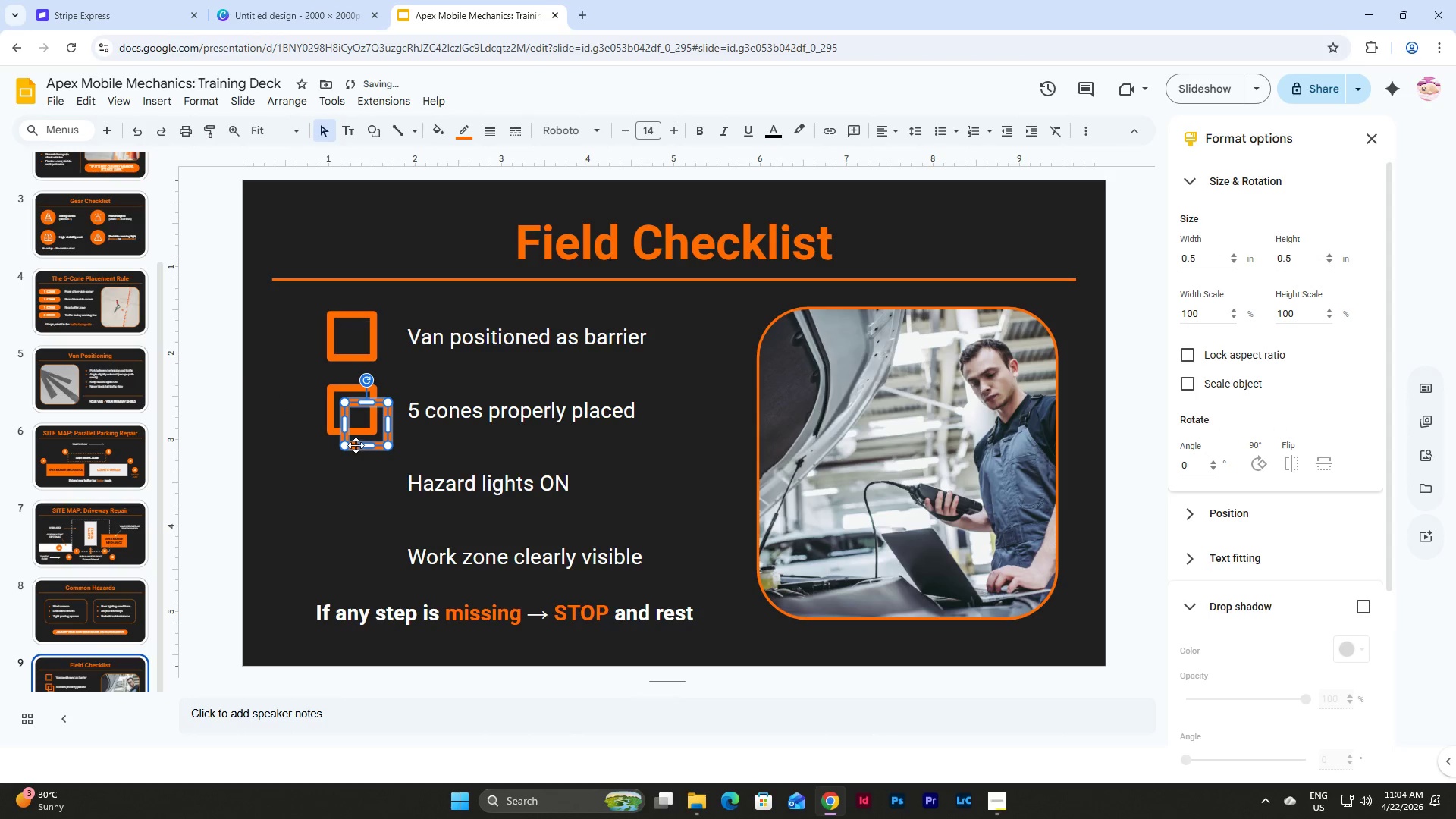 
left_click_drag(start_coordinate=[356, 444], to_coordinate=[342, 505])
 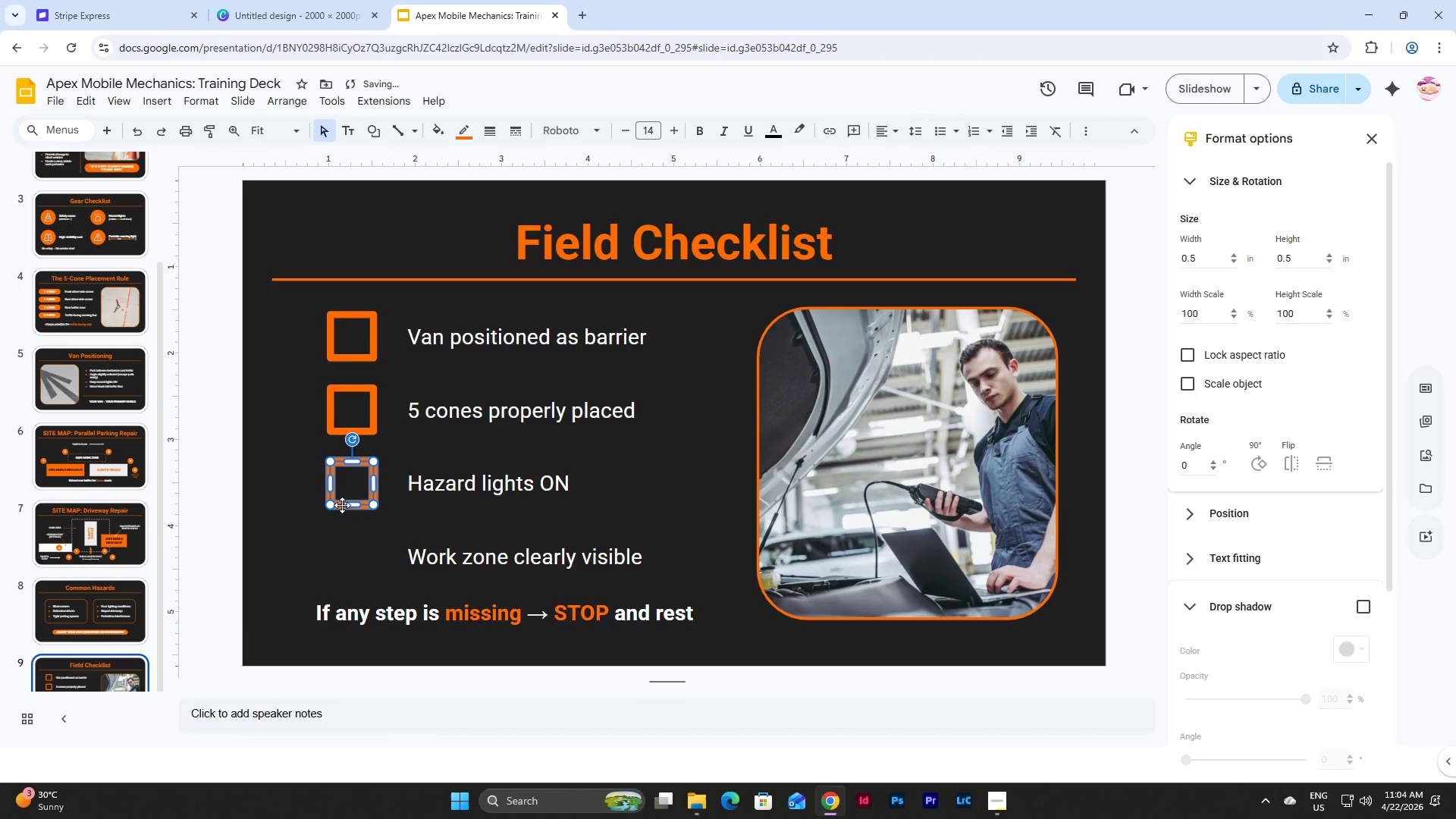 
key(Control+D)
 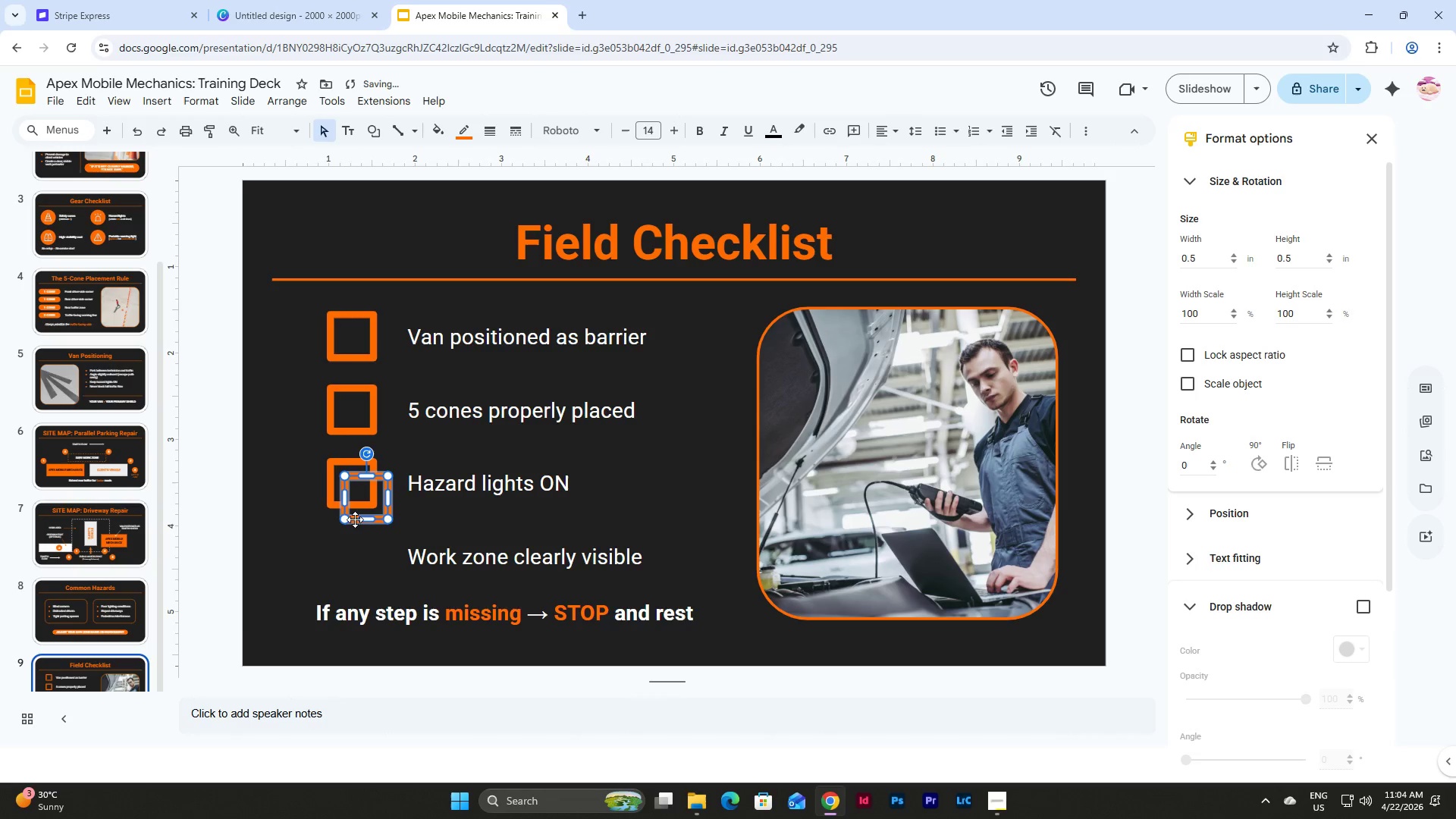 
left_click_drag(start_coordinate=[350, 519], to_coordinate=[336, 577])
 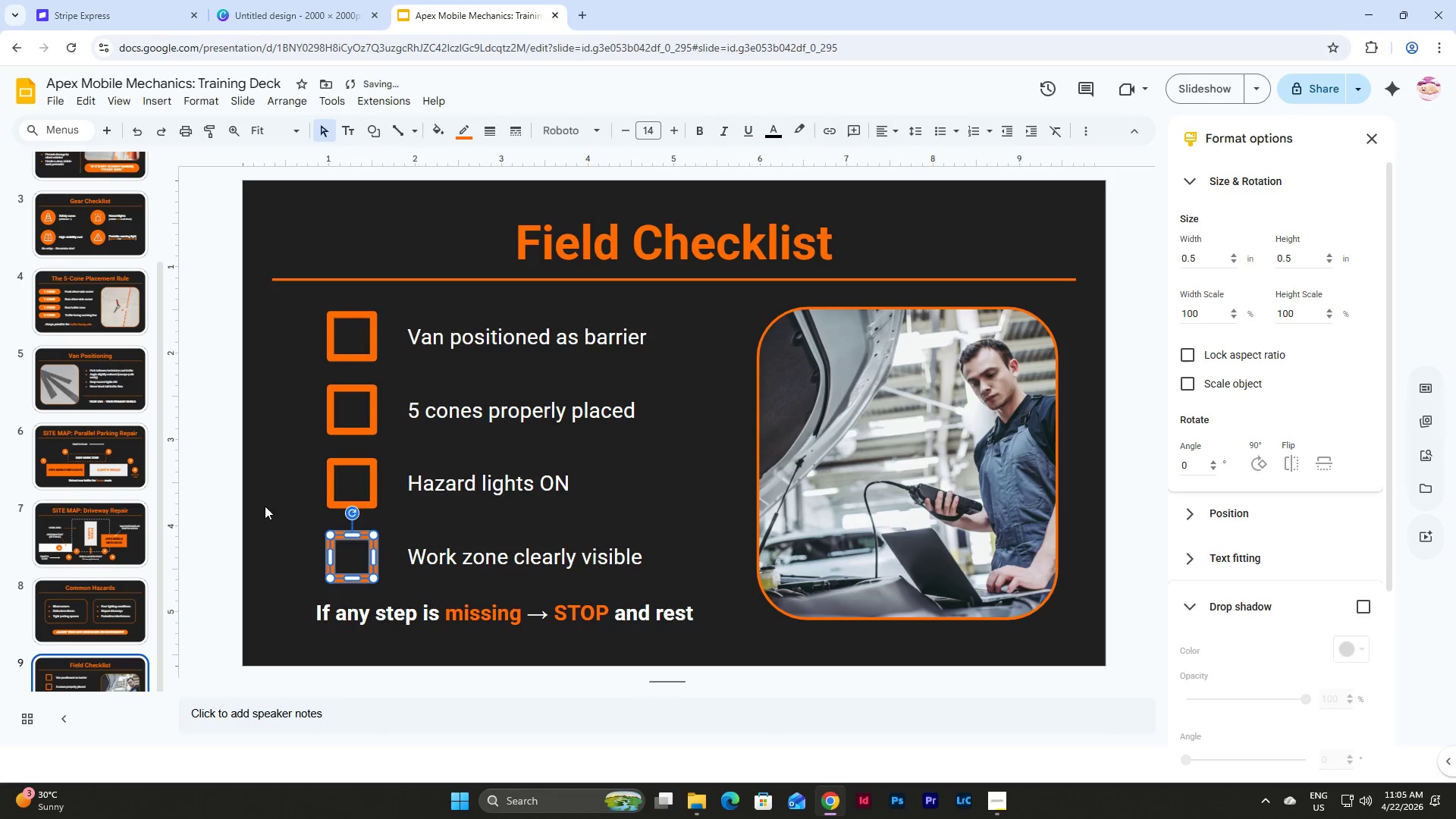 
left_click([262, 497])
 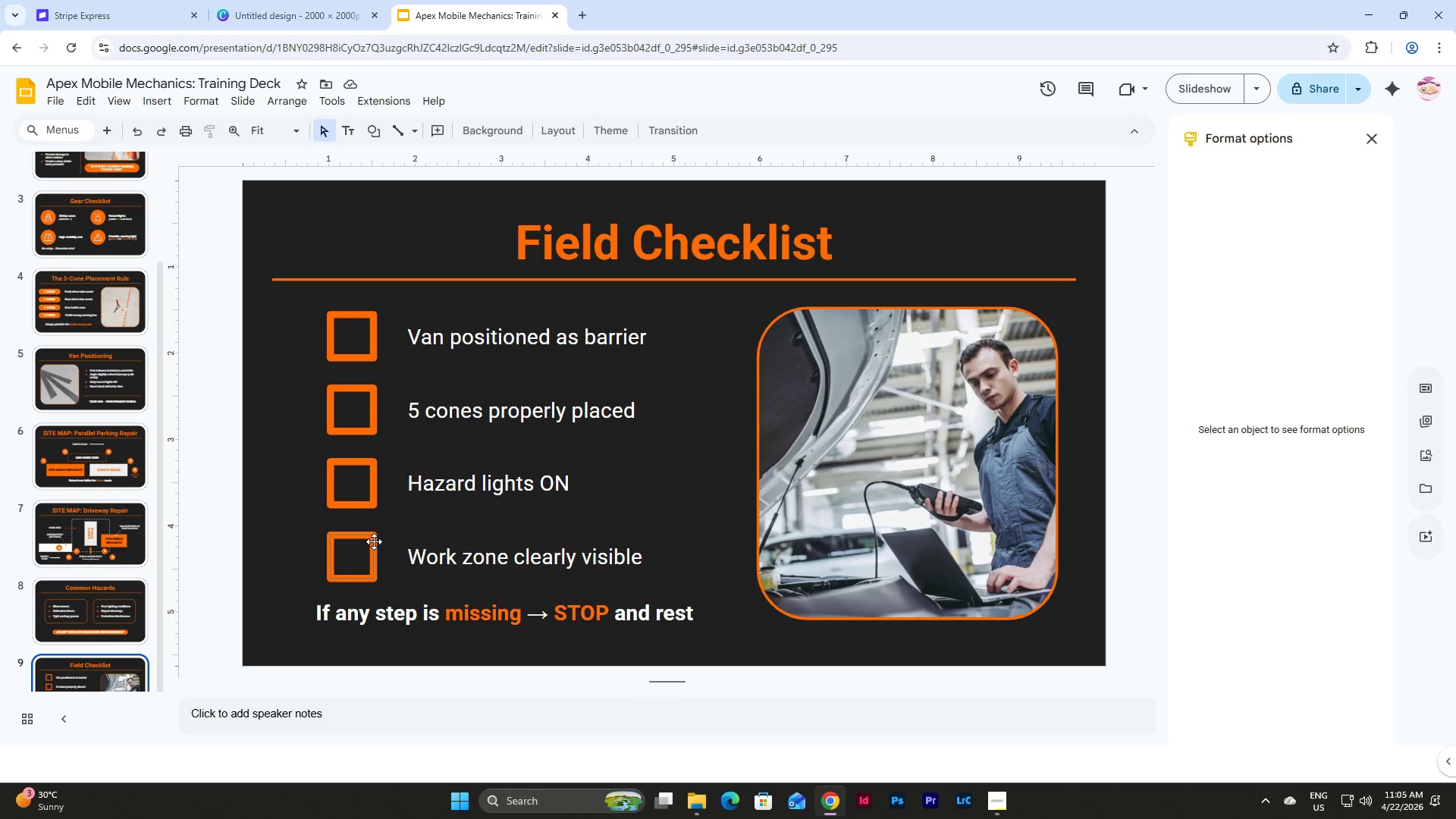 
wait(10.89)
 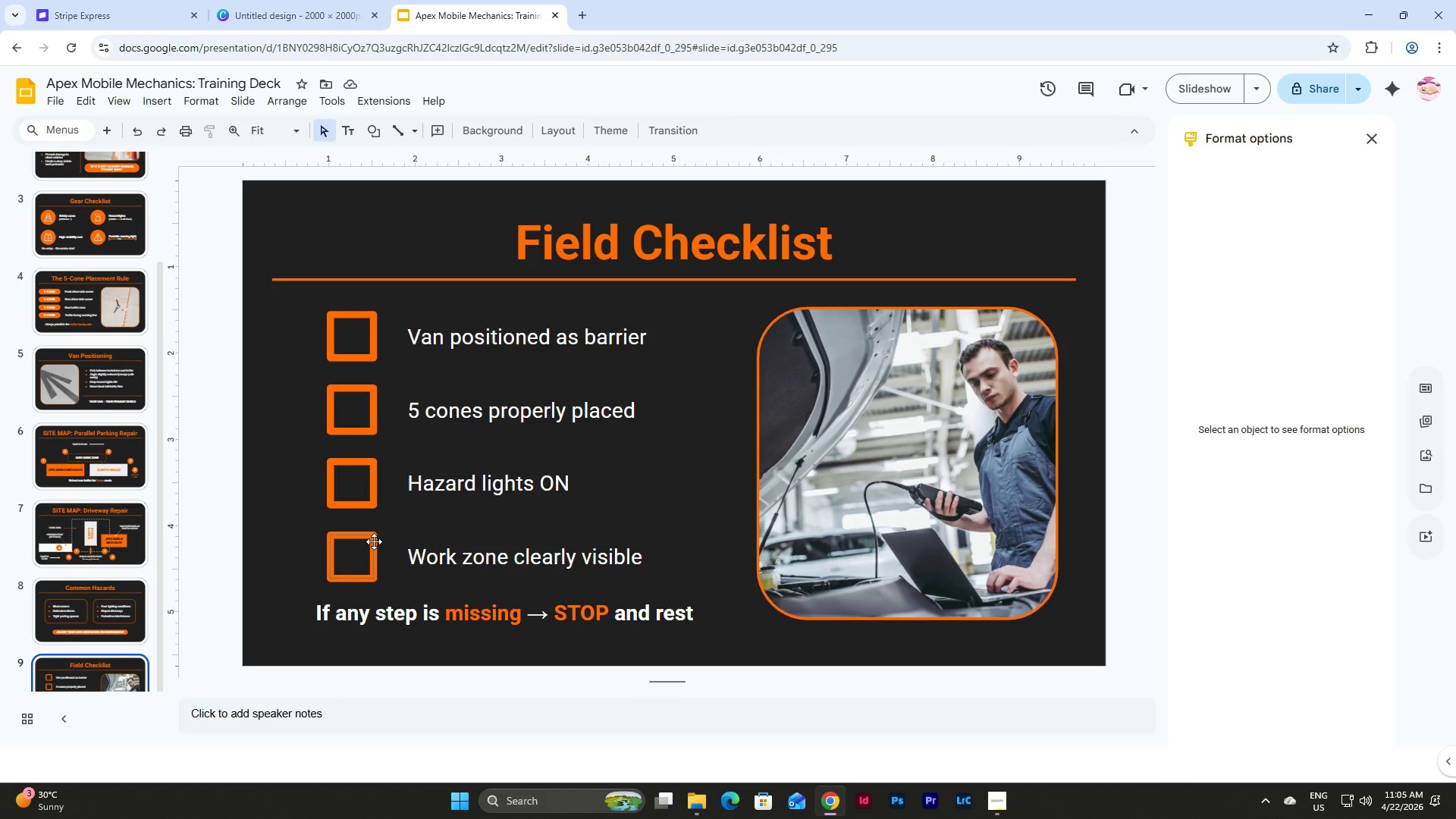 
left_click_drag(start_coordinate=[298, 540], to_coordinate=[558, 570])
 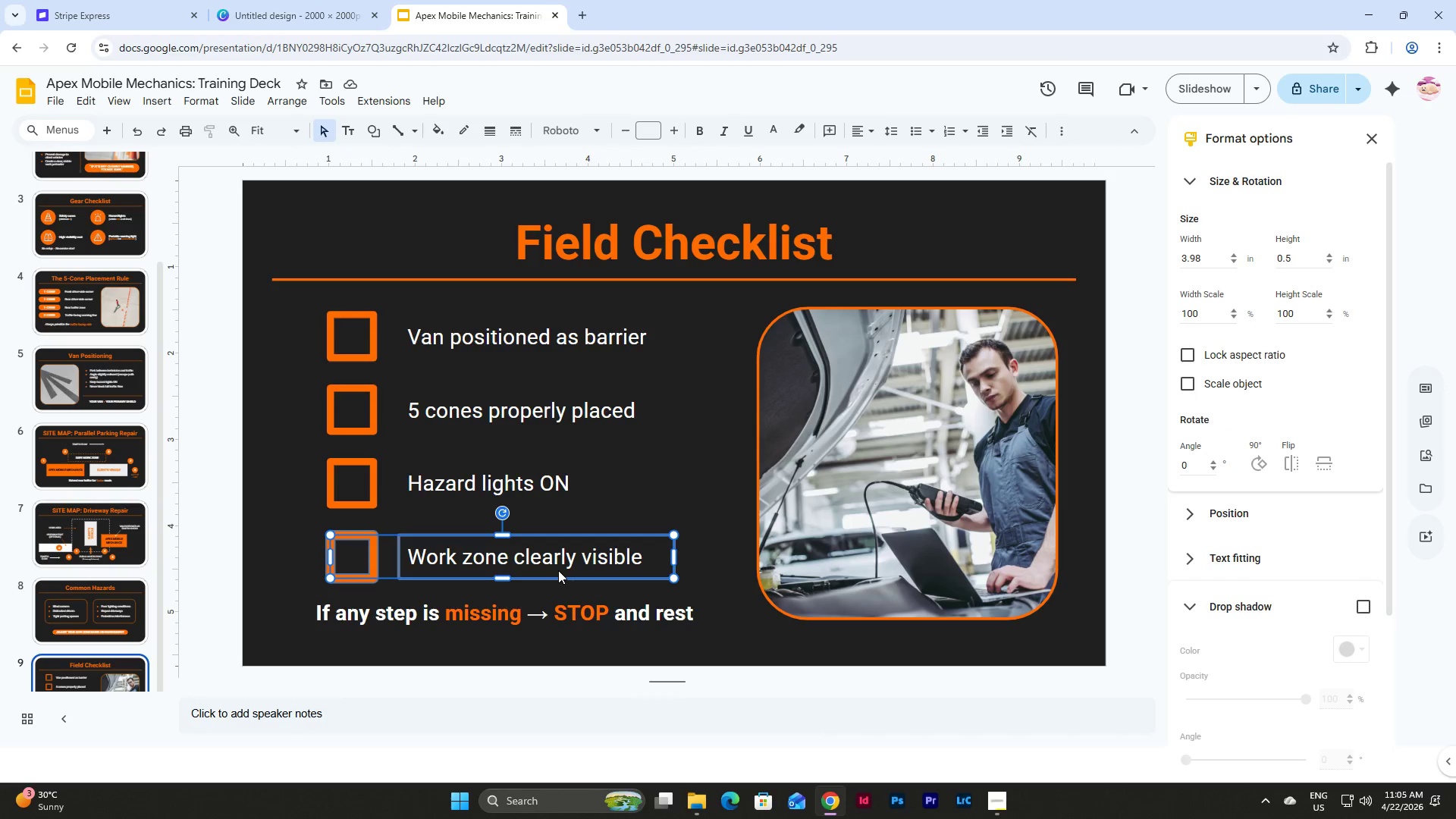 
key(Shift+ArrowUp)
 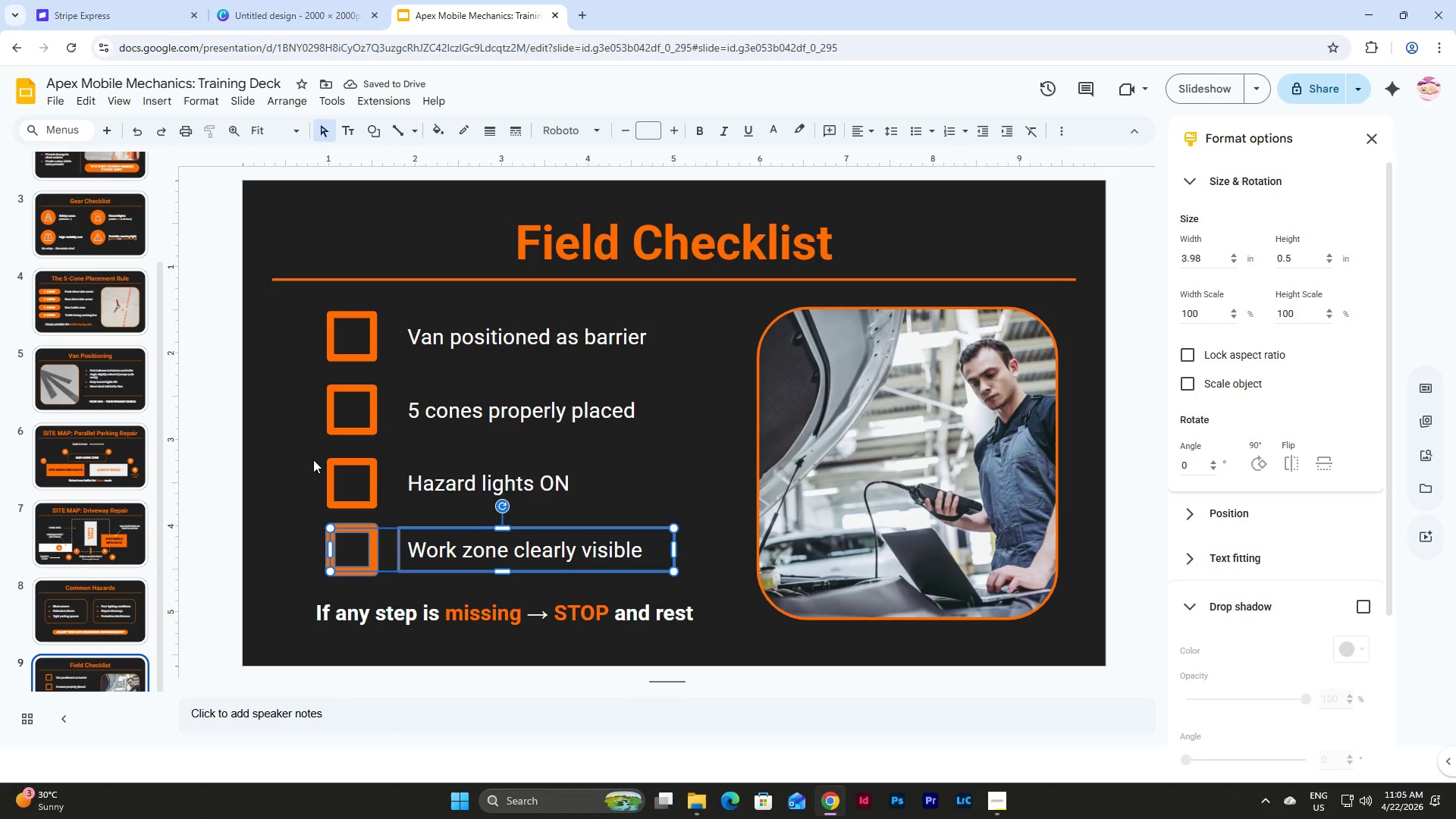 
left_click_drag(start_coordinate=[313, 460], to_coordinate=[549, 585])
 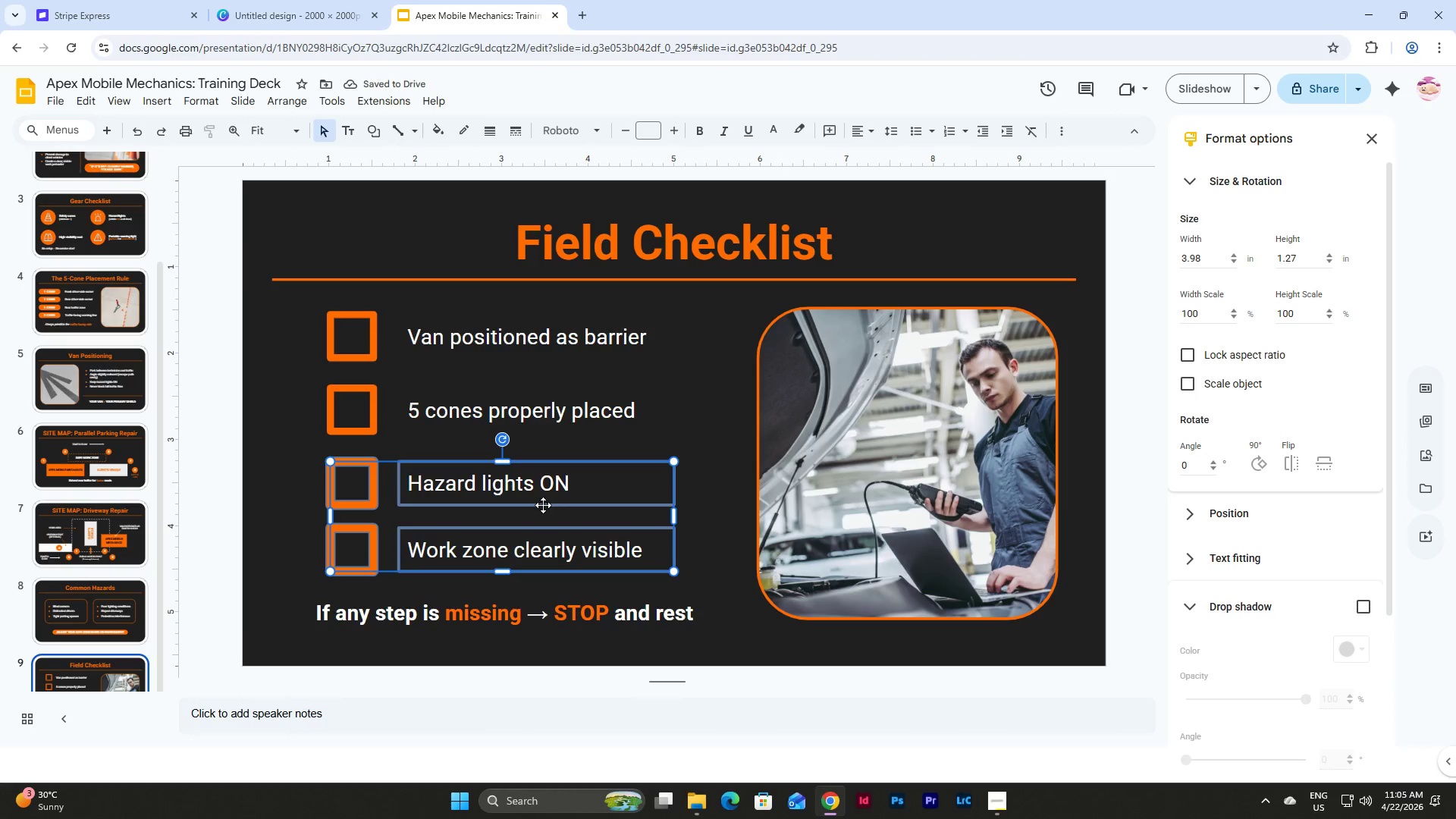 
key(Shift+ArrowUp)
 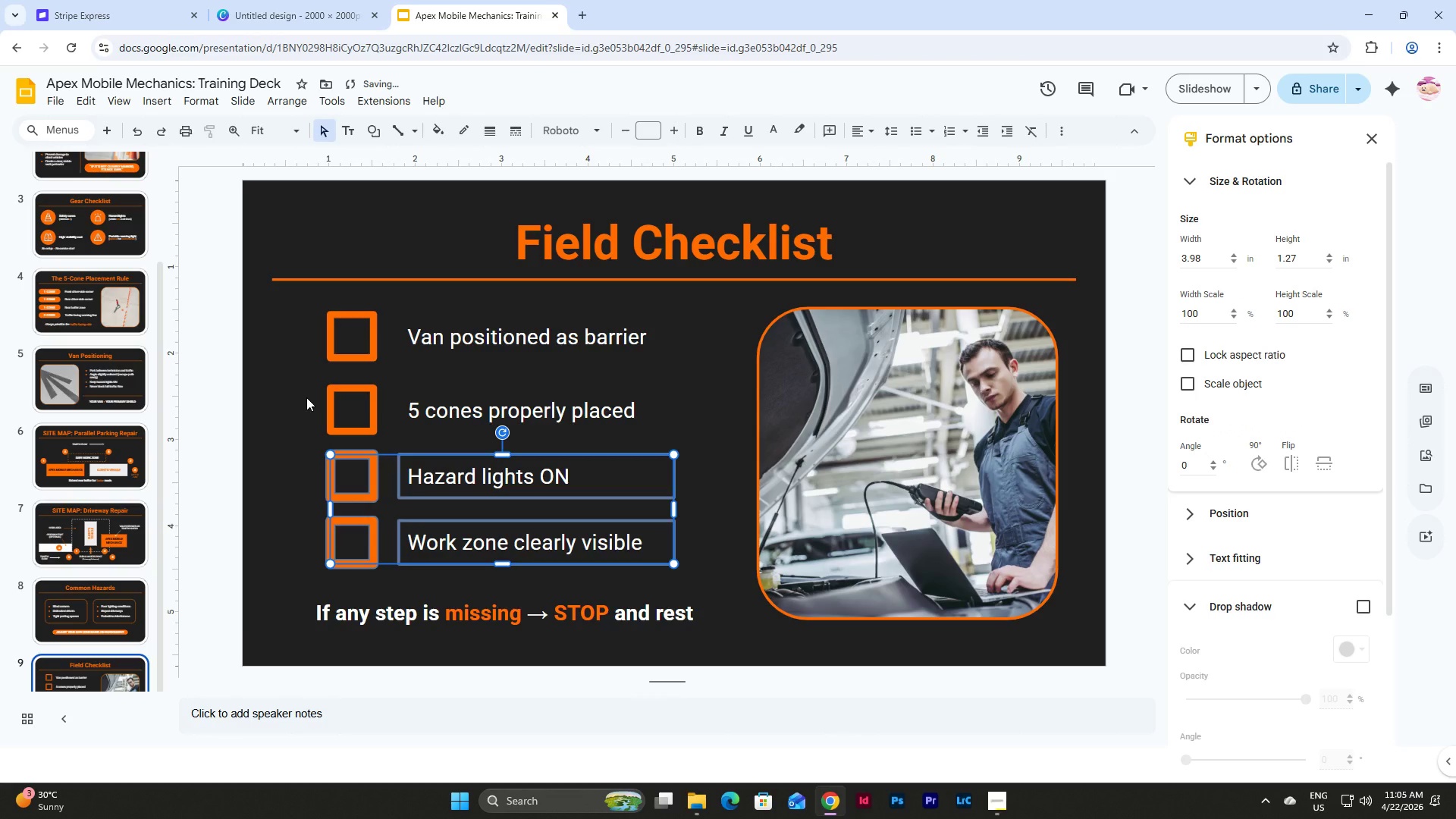 
left_click_drag(start_coordinate=[306, 397], to_coordinate=[578, 576])
 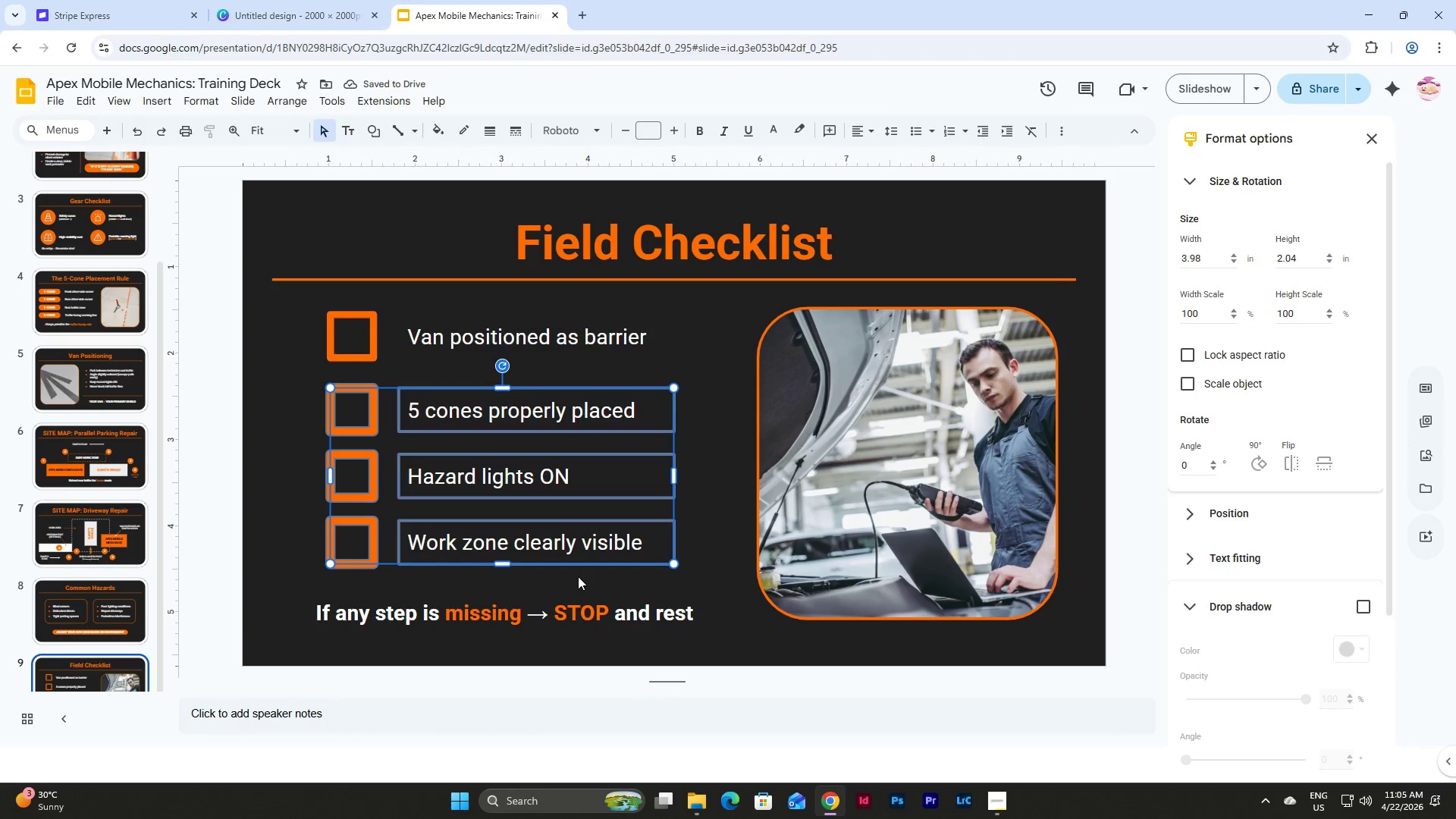 
key(Shift+ArrowUp)
 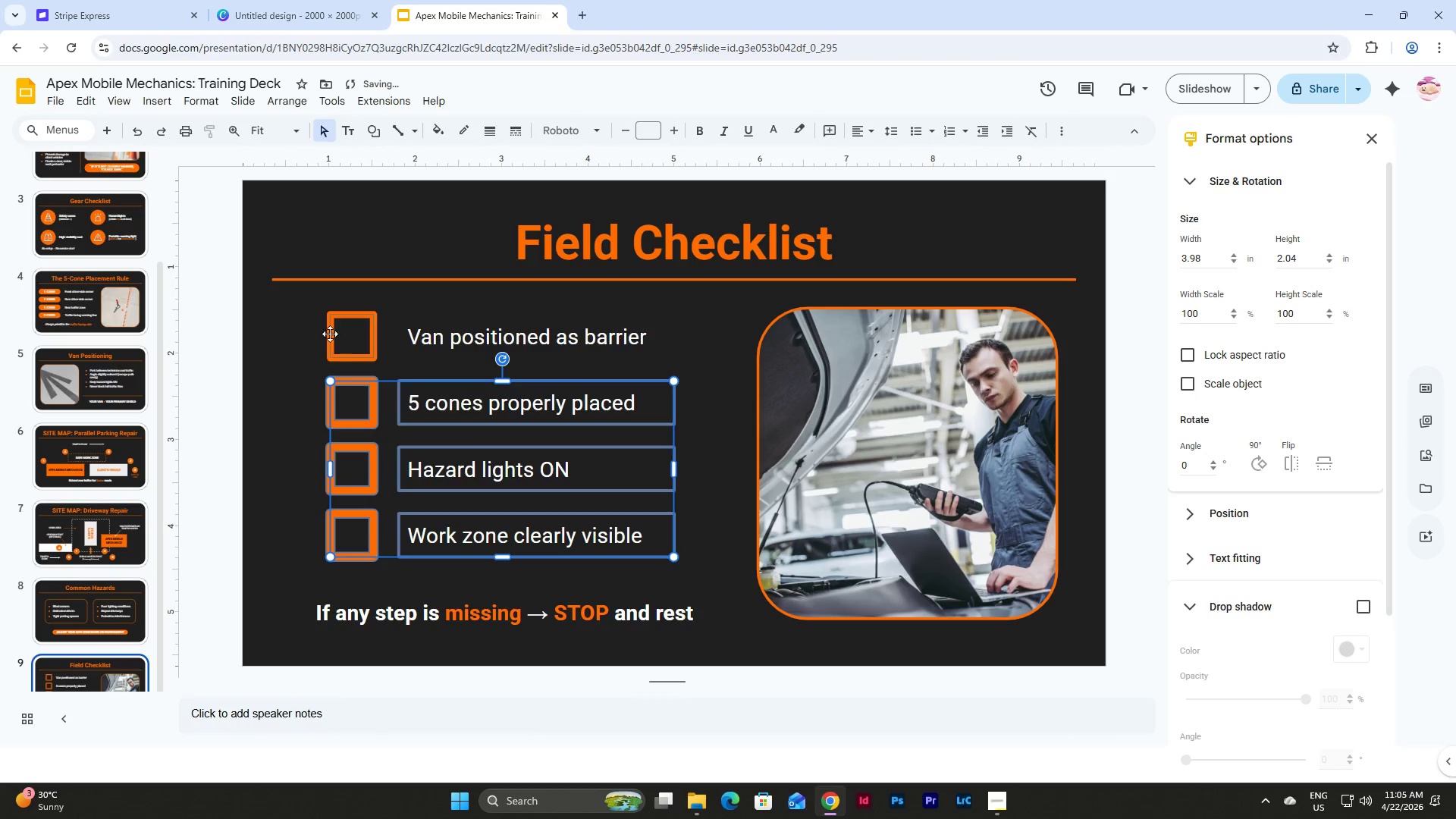 
left_click([320, 315])
 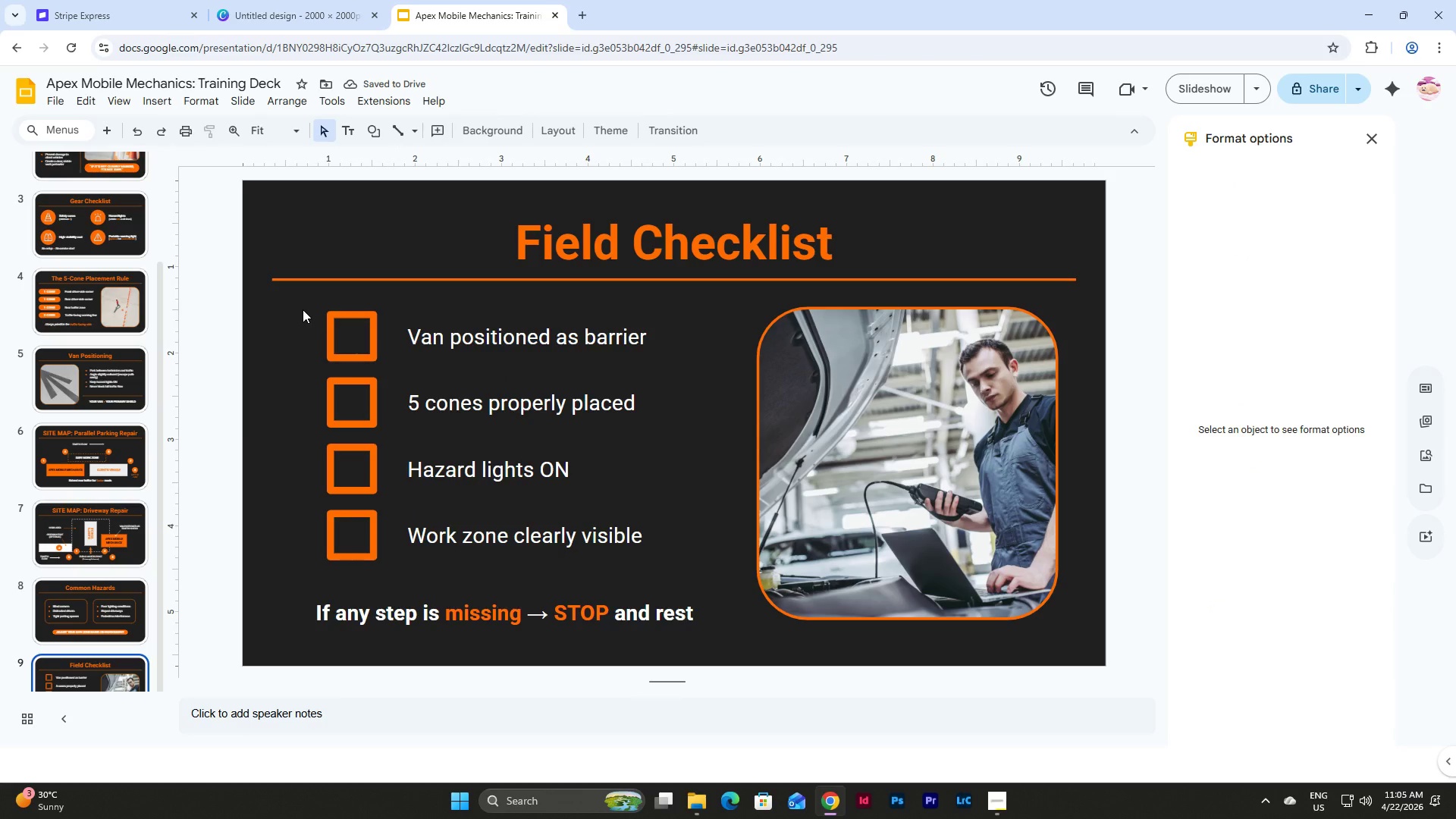 
left_click_drag(start_coordinate=[303, 309], to_coordinate=[681, 579])
 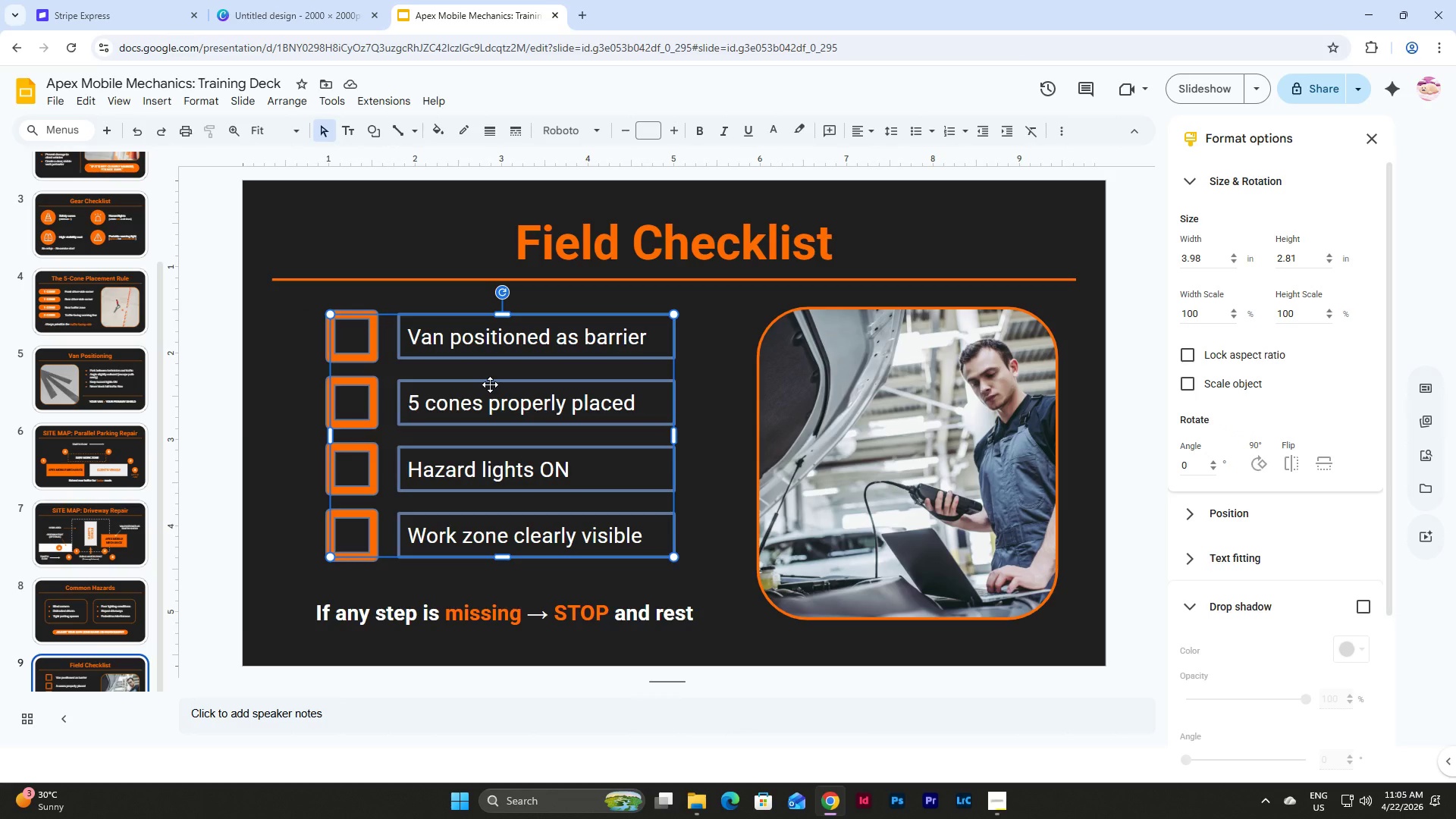 
left_click_drag(start_coordinate=[490, 384], to_coordinate=[490, 398])
 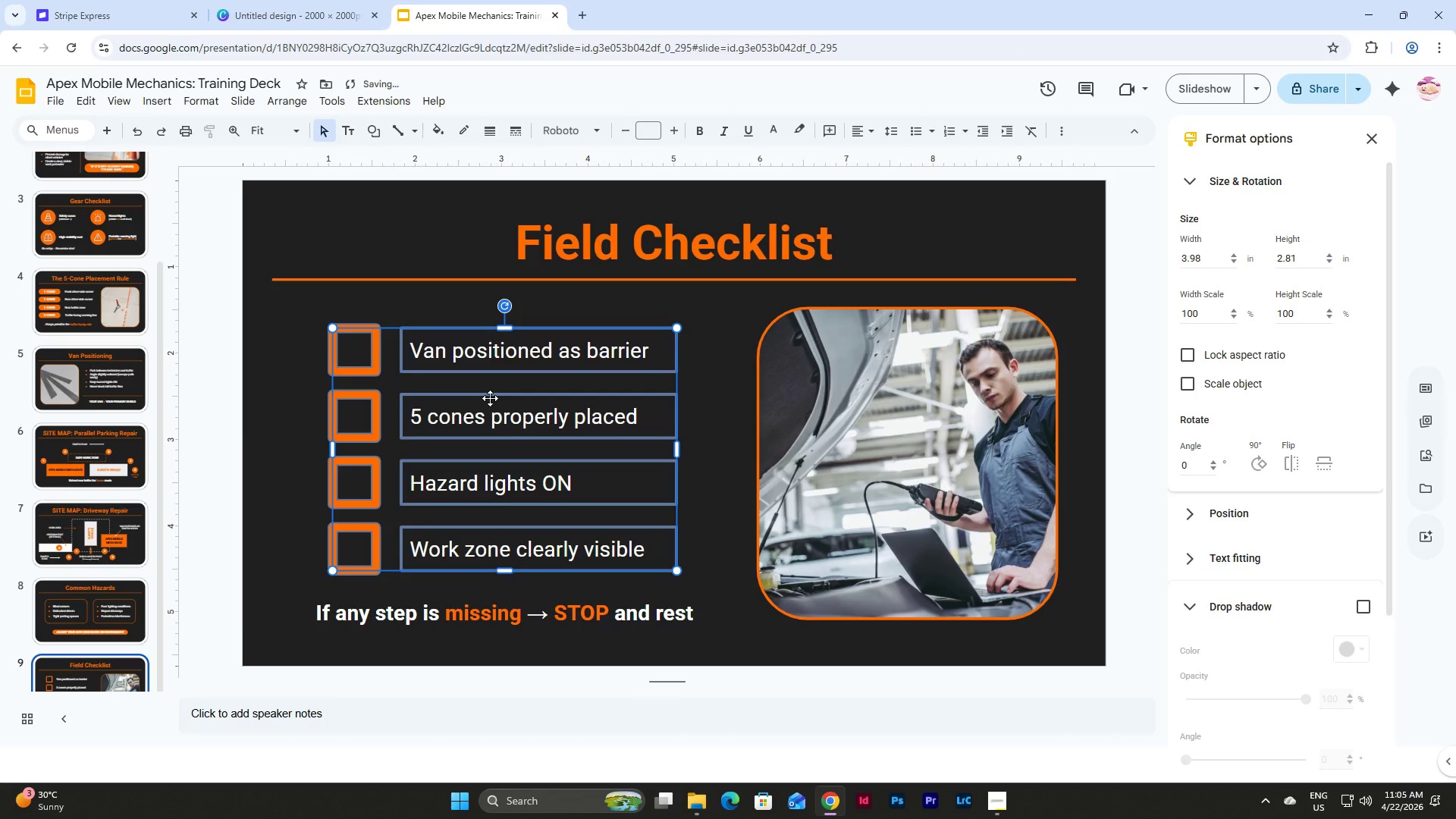 
left_click_drag(start_coordinate=[490, 398], to_coordinate=[490, 394])
 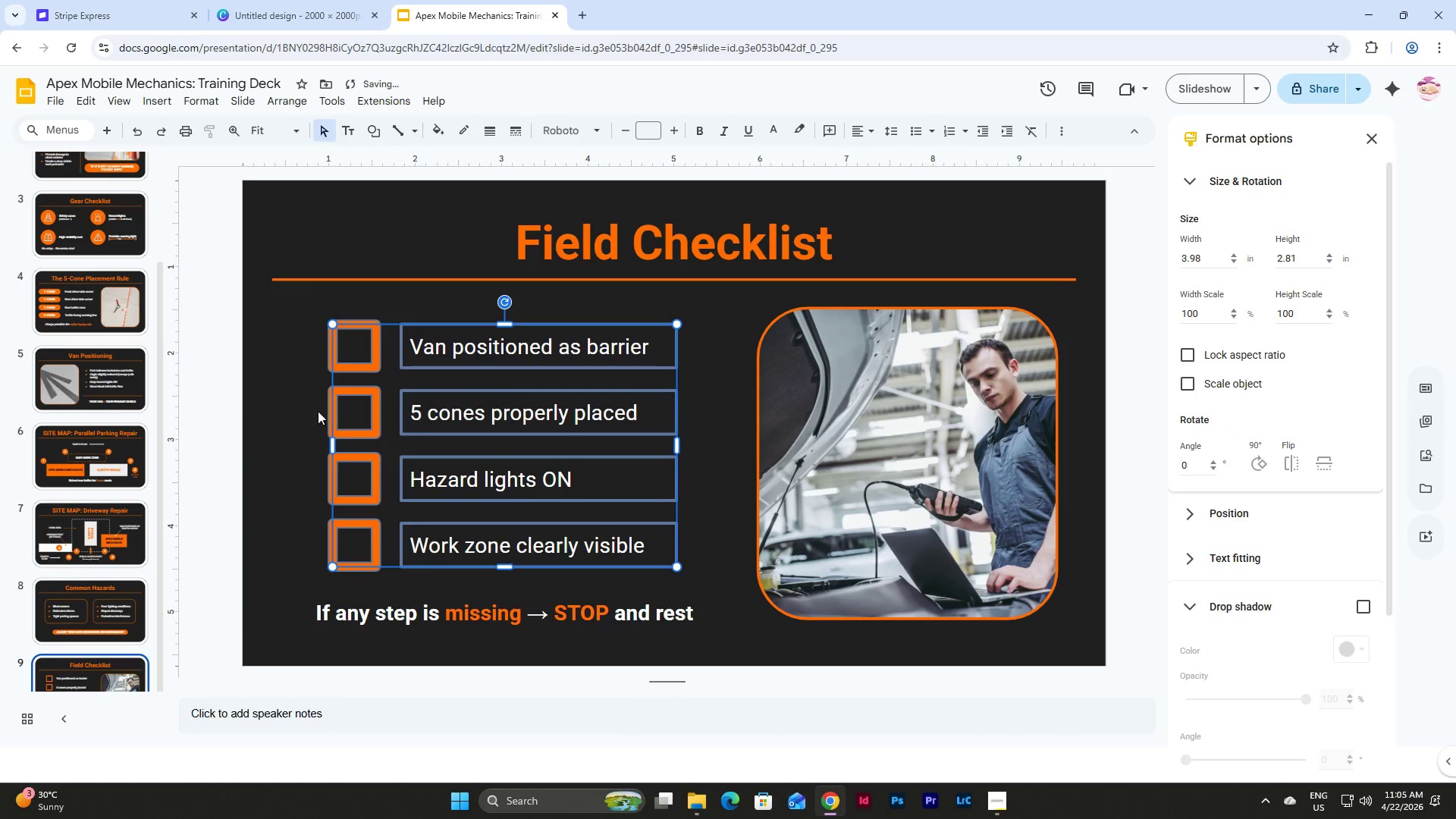 
left_click([310, 411])
 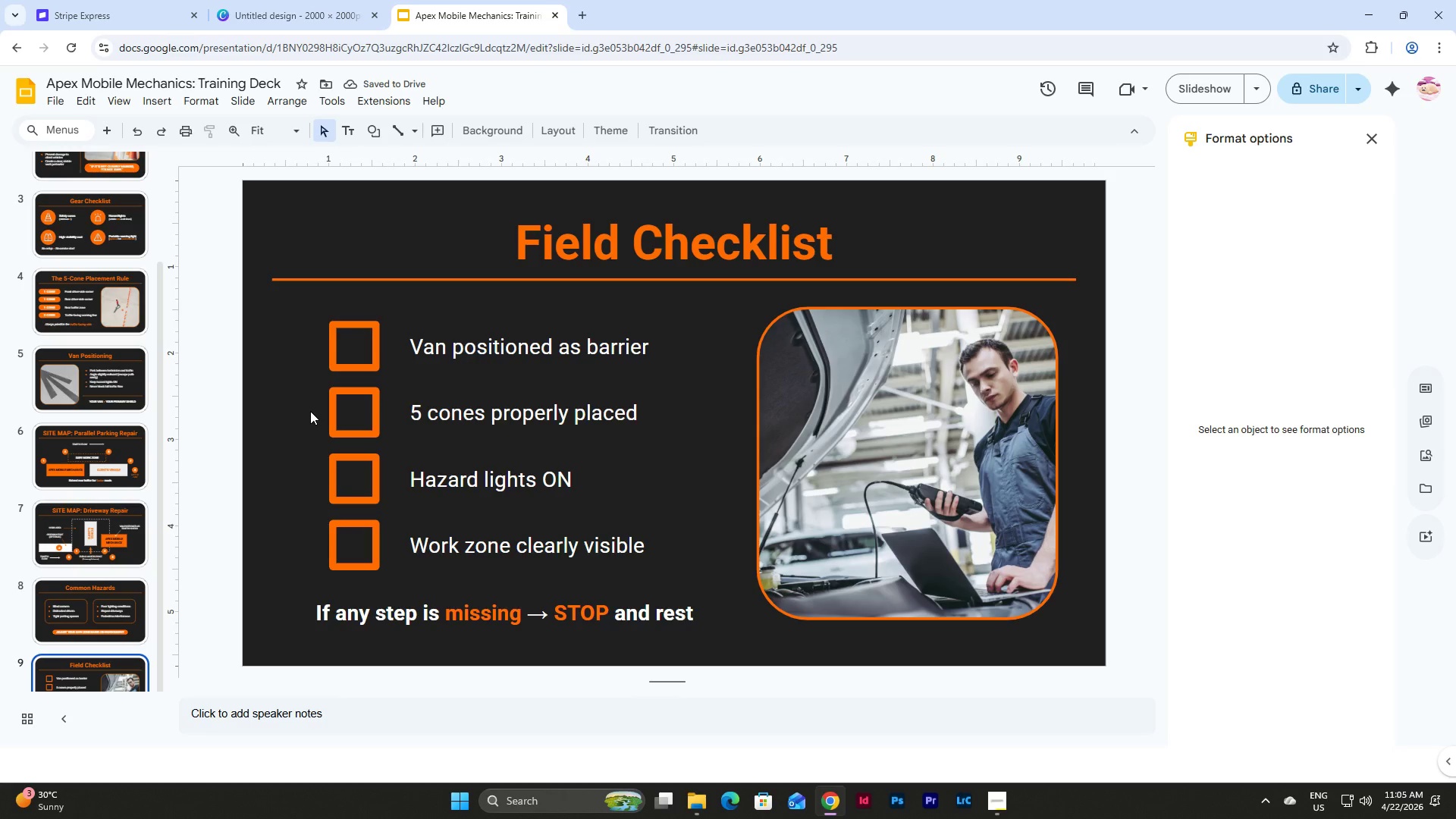 
scroll: coordinate [86, 405], scroll_direction: down, amount: 4.0
 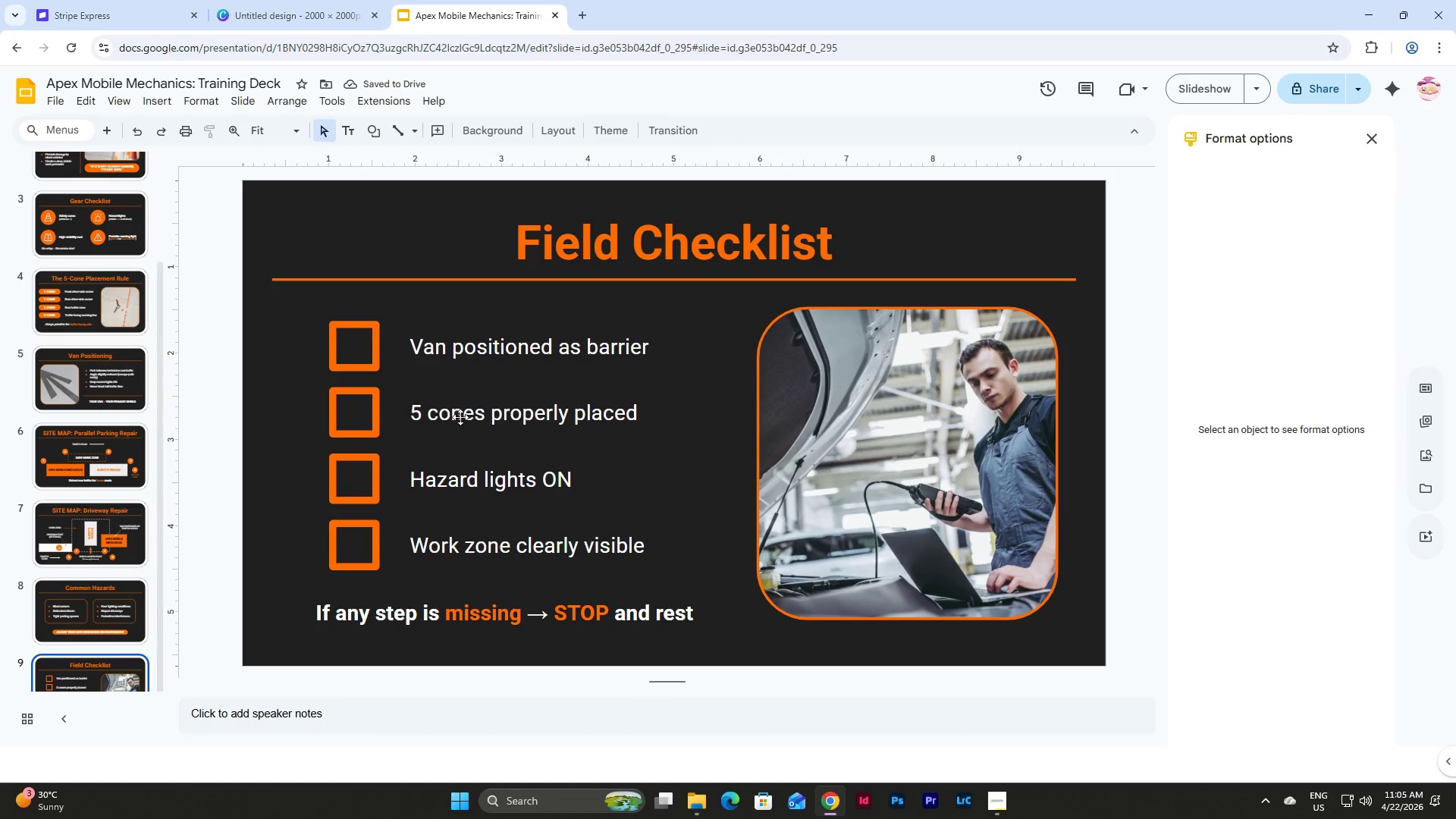 
mouse_move([533, 343])
 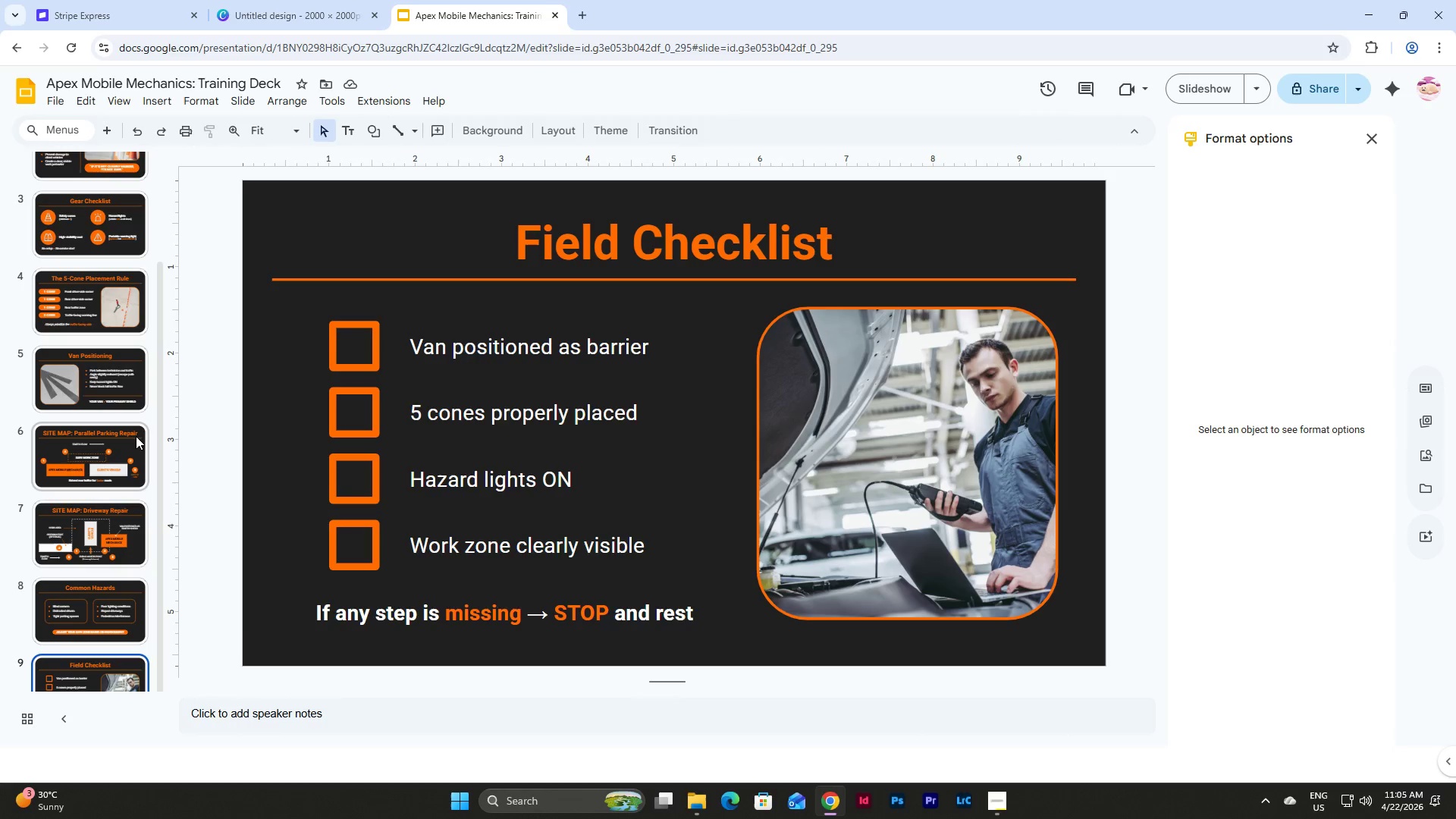 
scroll: coordinate [136, 436], scroll_direction: down, amount: 5.0
 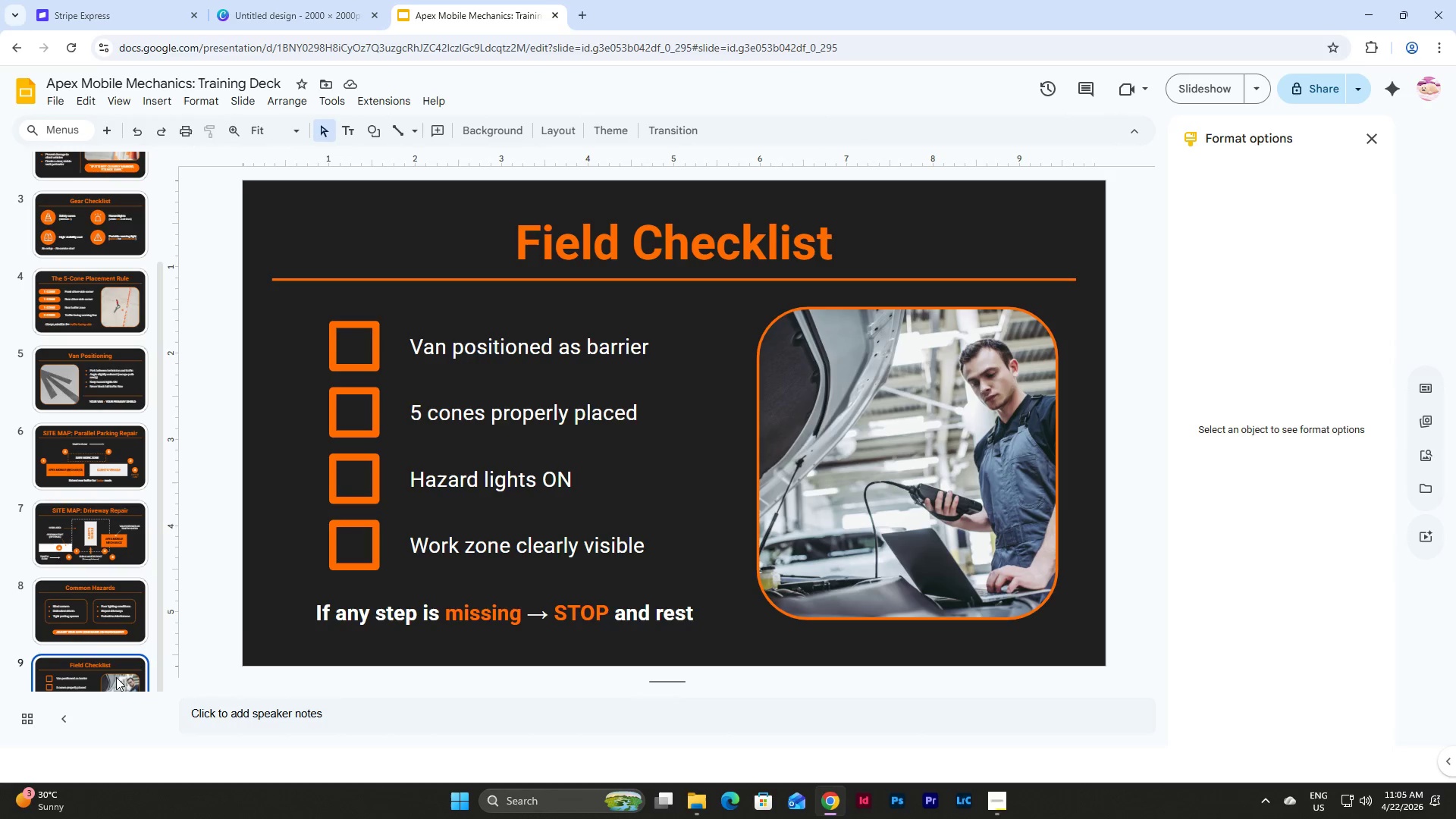 
left_click([116, 677])
 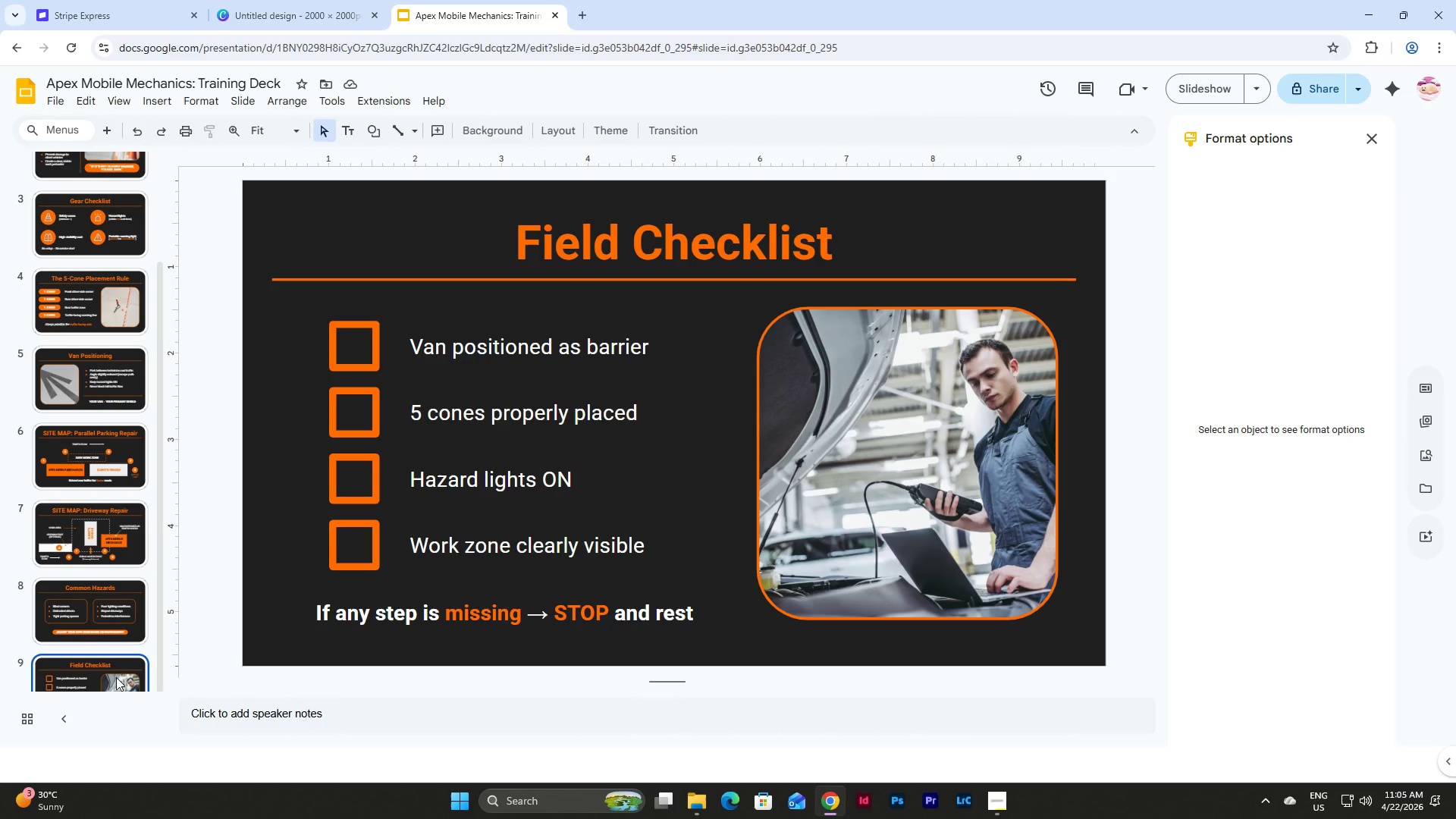 
key(Control+D)
 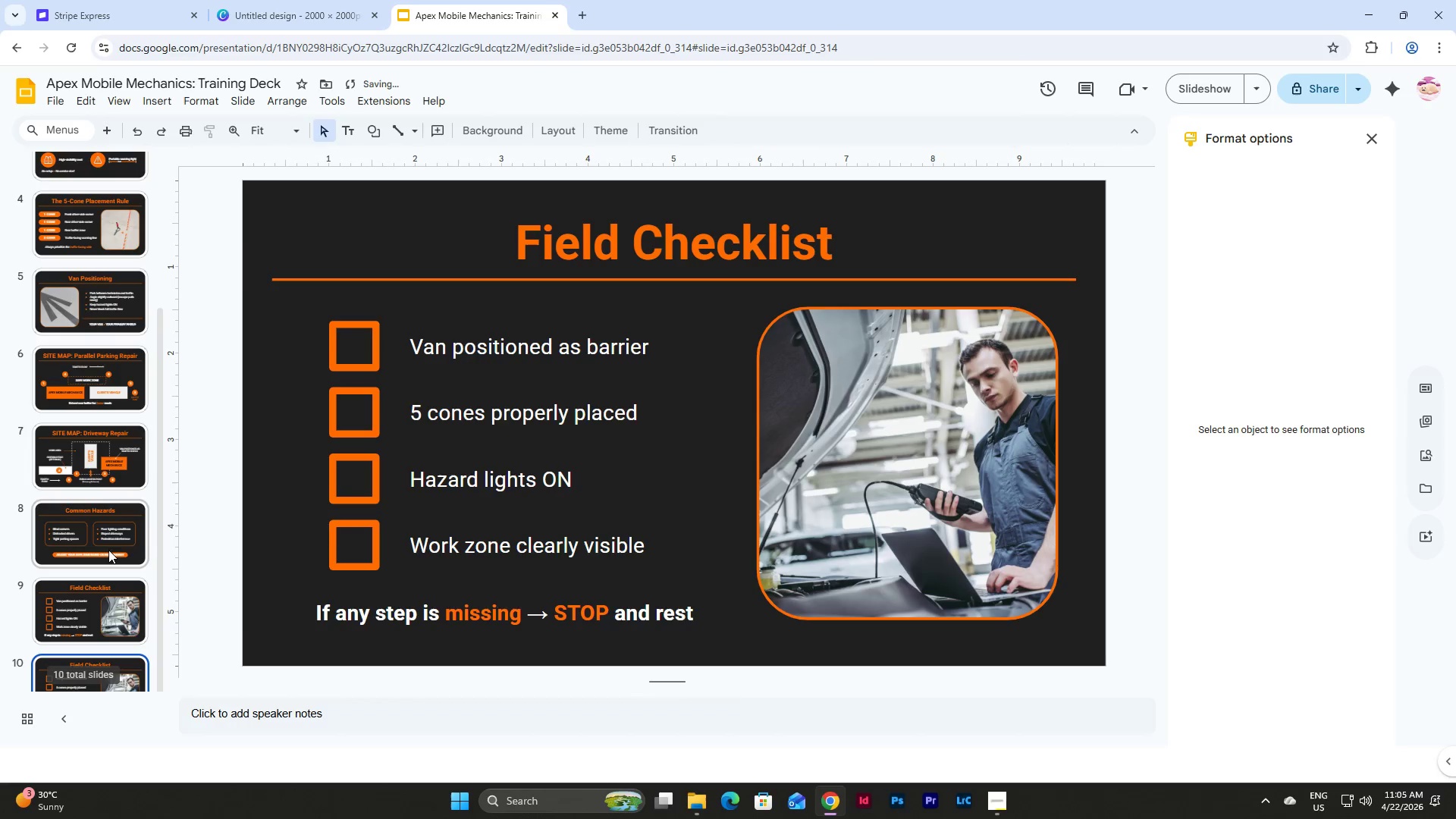 
scroll: coordinate [108, 550], scroll_direction: down, amount: 4.0
 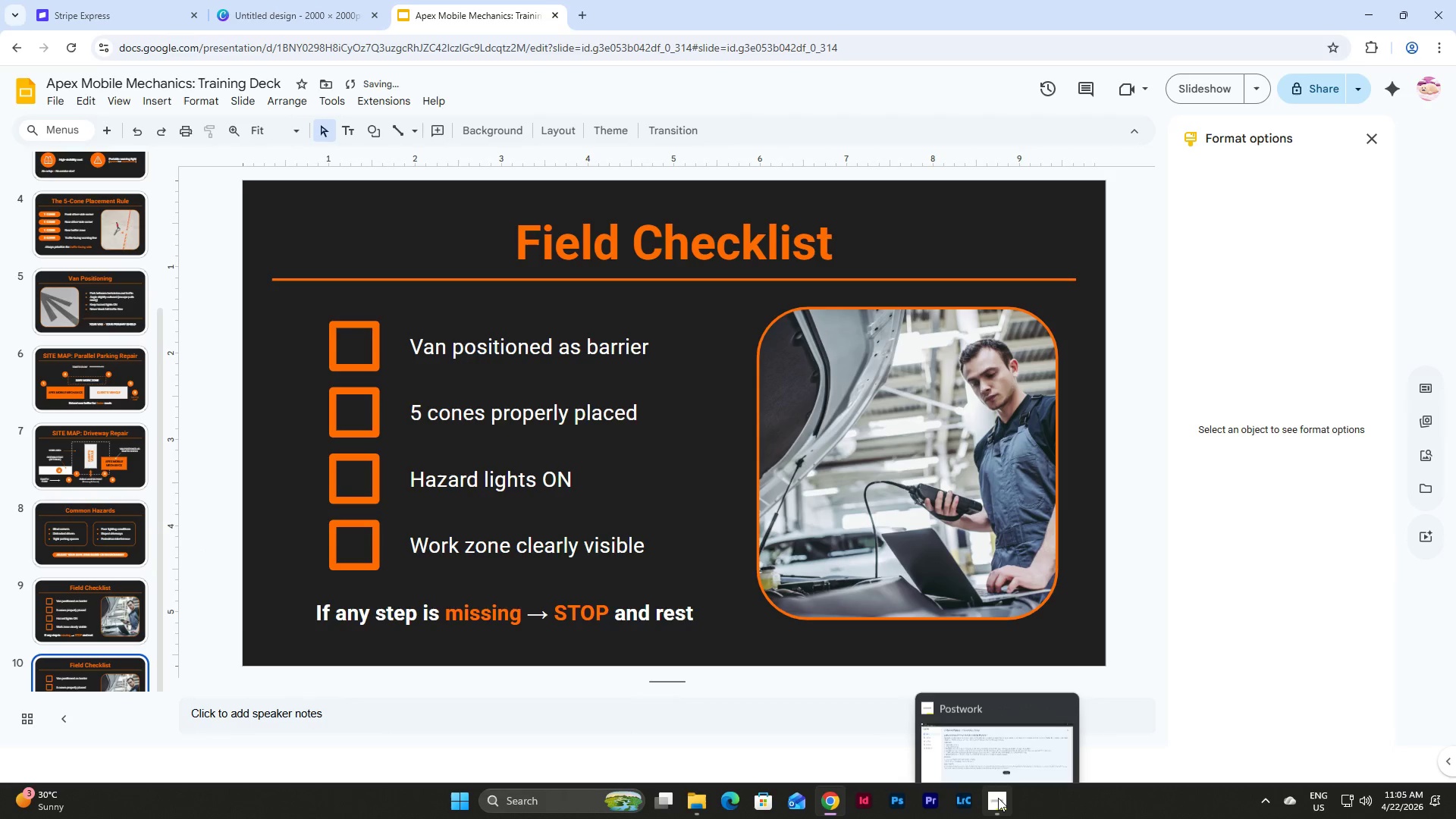 
left_click([997, 799])